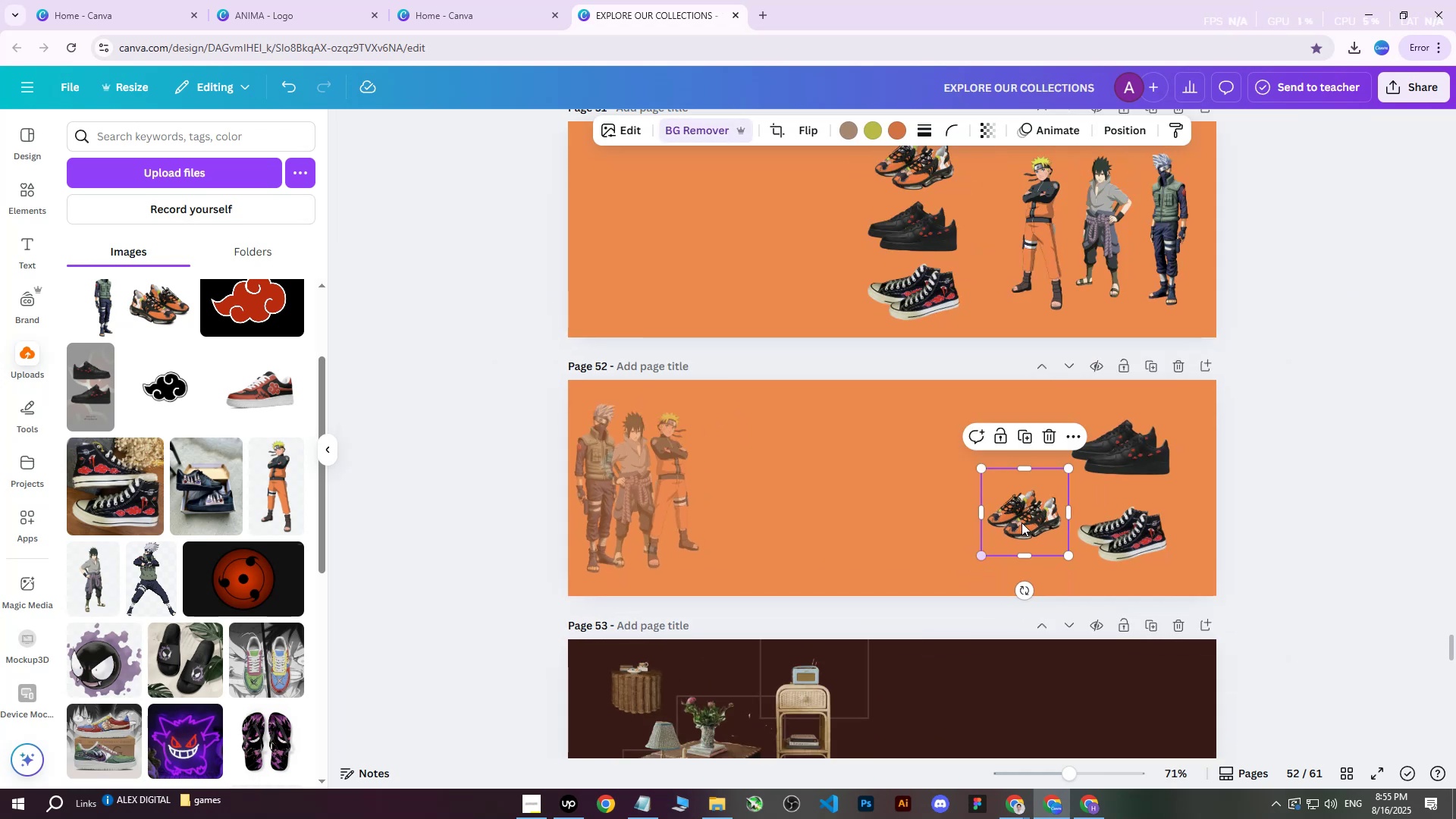 
left_click_drag(start_coordinate=[1028, 514], to_coordinate=[959, 489])
 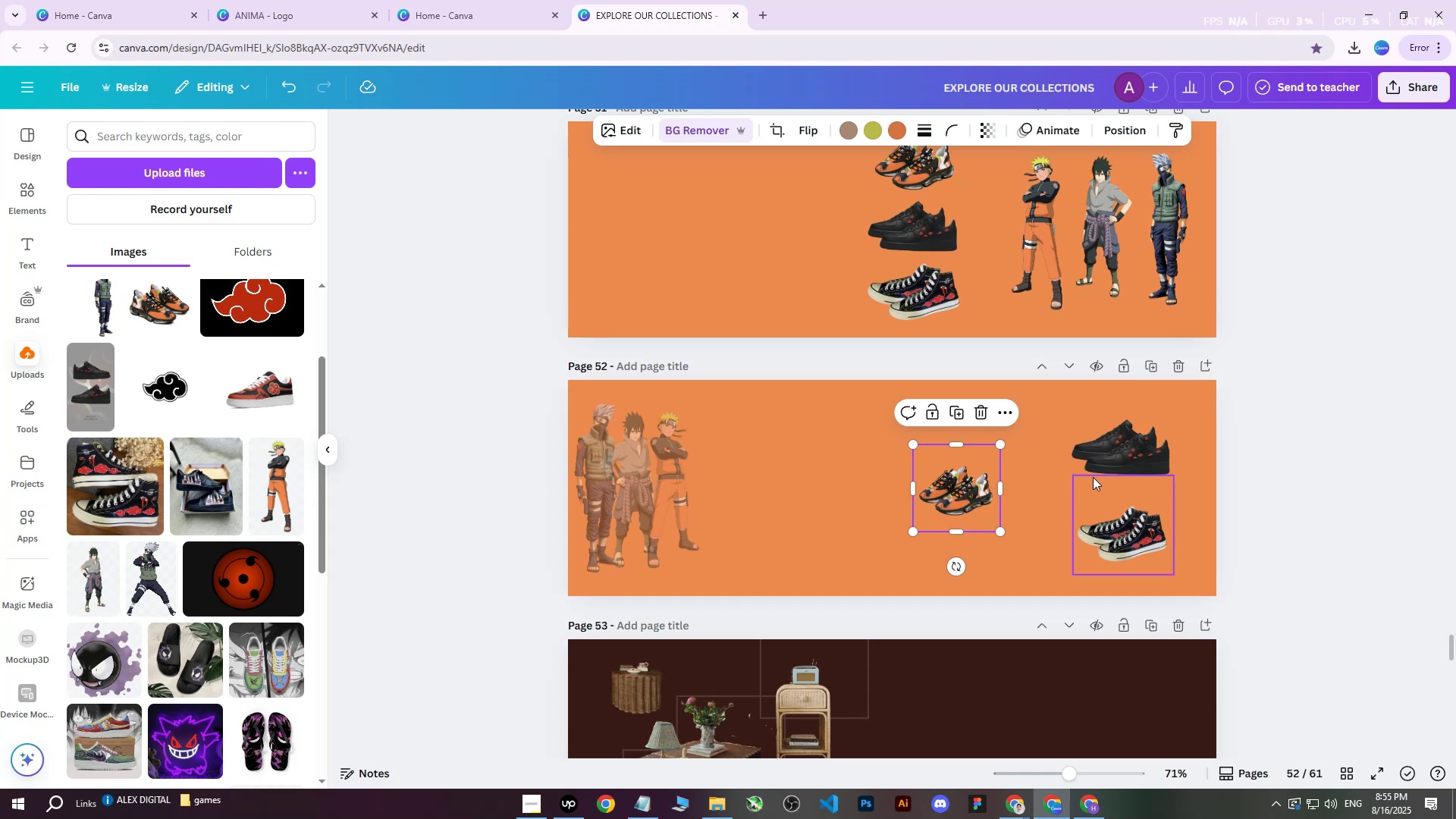 
left_click_drag(start_coordinate=[1109, 453], to_coordinate=[1044, 491])
 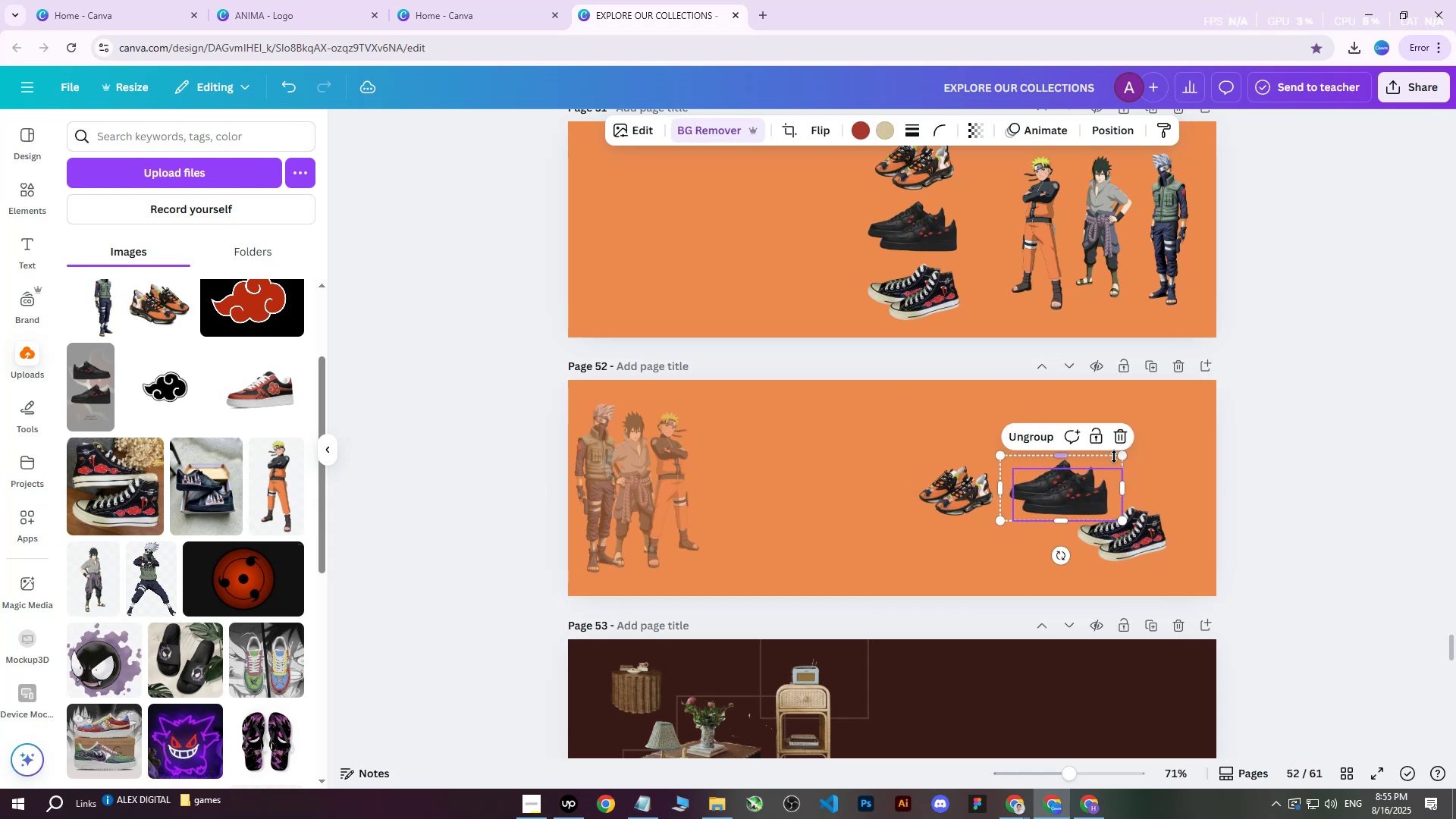 
left_click_drag(start_coordinate=[1120, 453], to_coordinate=[1095, 461])
 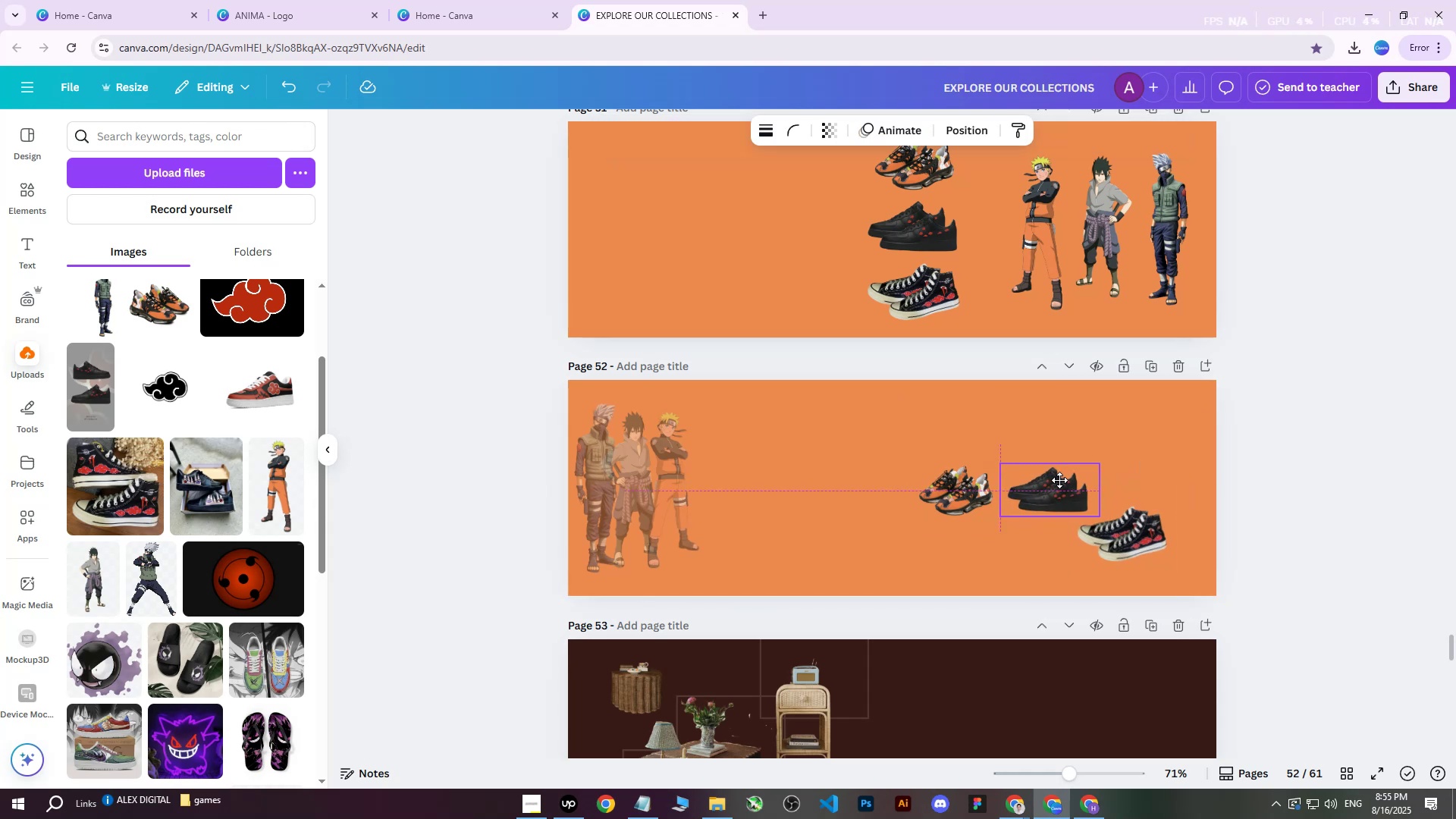 
left_click([1147, 531])
 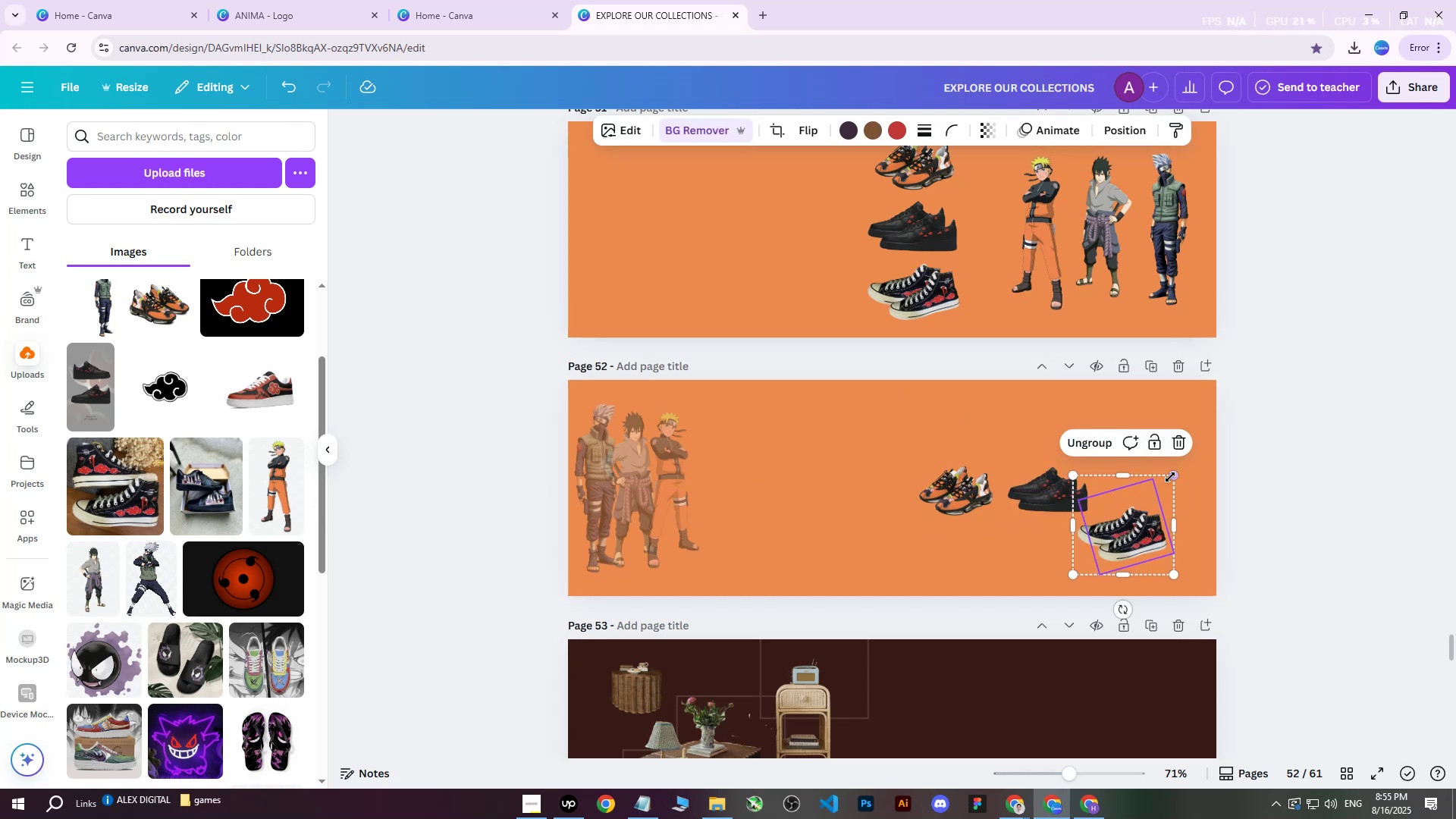 
left_click_drag(start_coordinate=[1172, 474], to_coordinate=[1164, 484])
 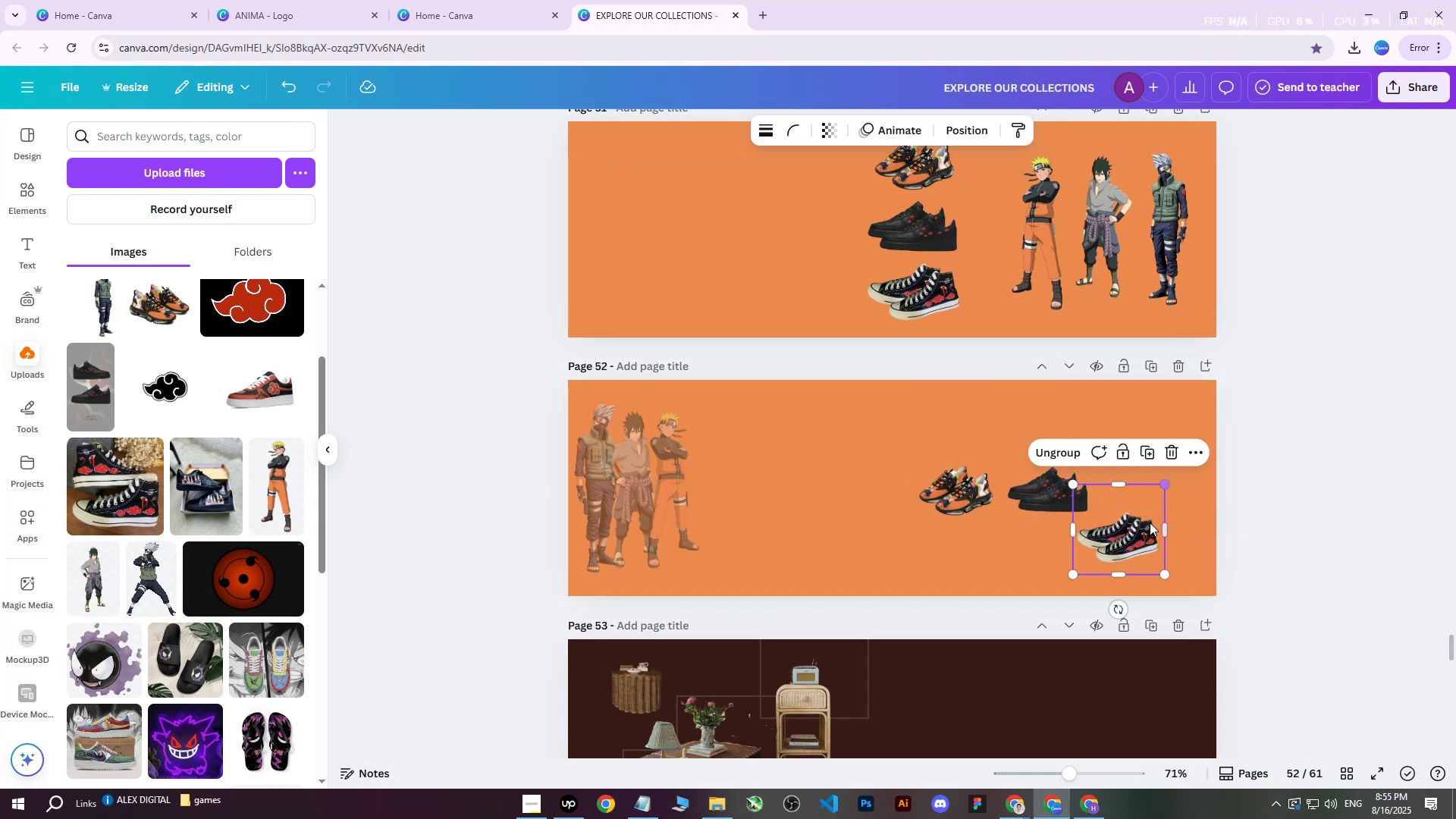 
left_click_drag(start_coordinate=[1128, 559], to_coordinate=[1149, 513])
 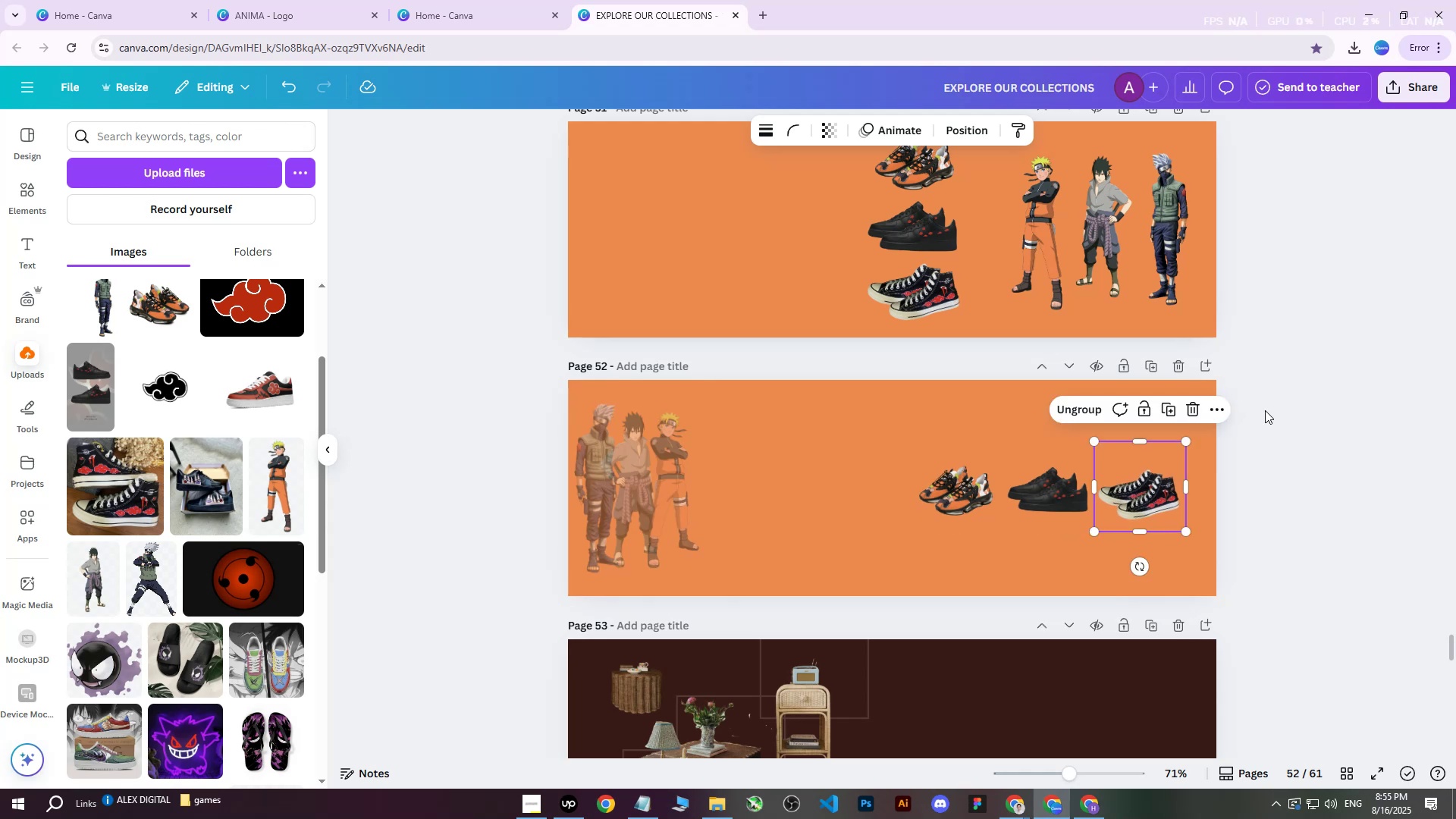 
left_click([1269, 408])
 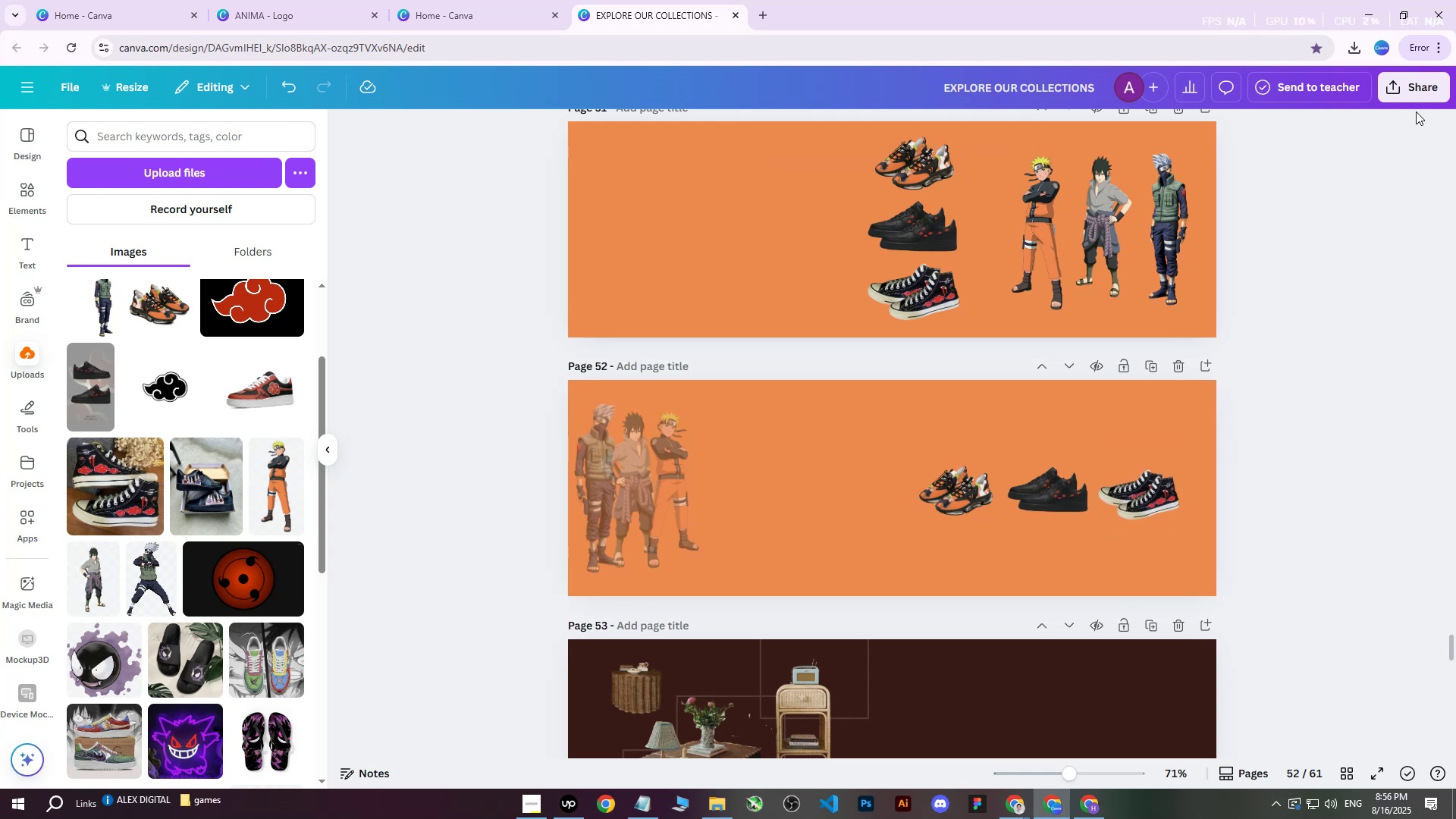 
left_click([1172, 406])
 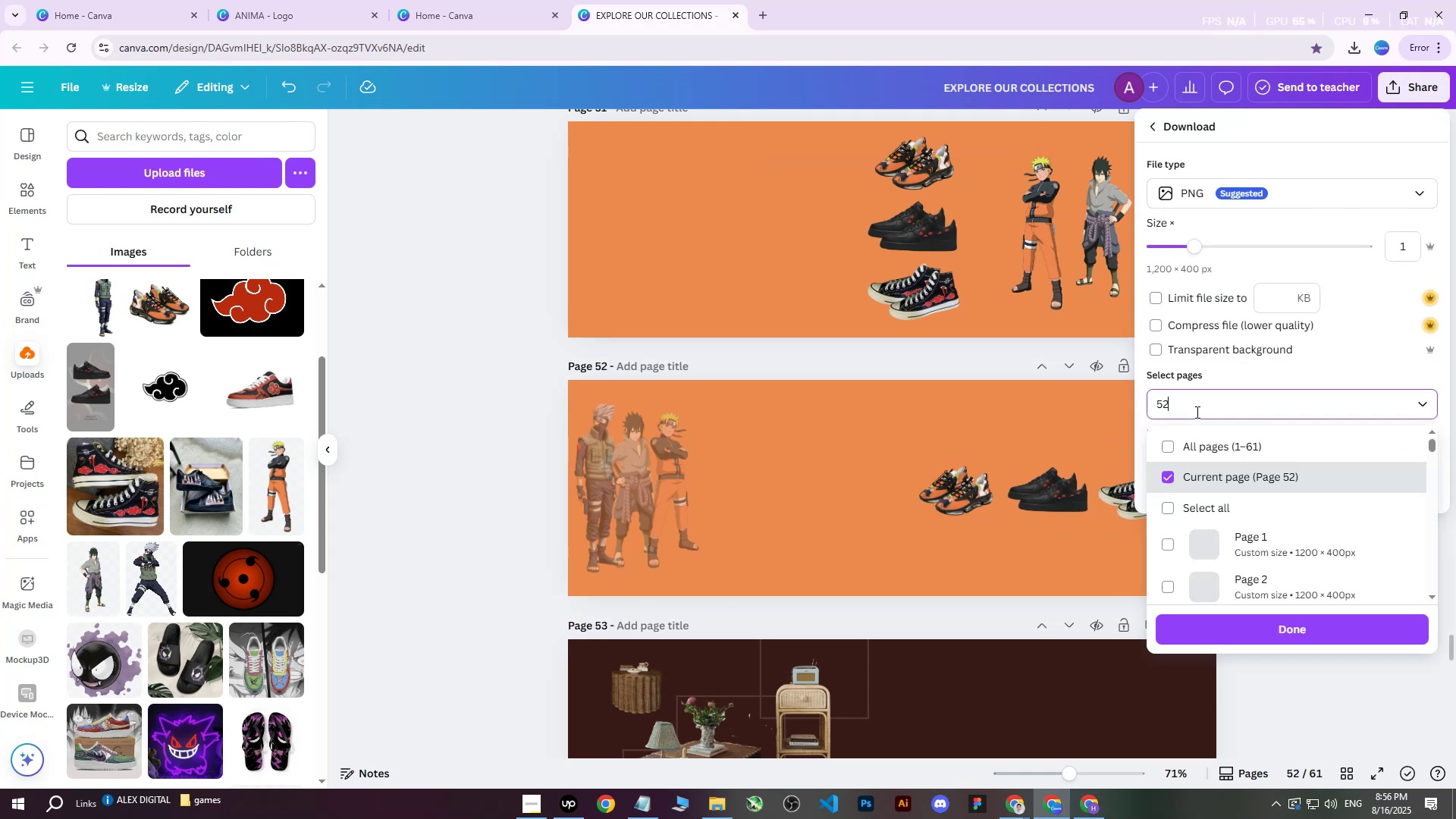 
left_click_drag(start_coordinate=[1188, 436], to_coordinate=[1187, 440])
 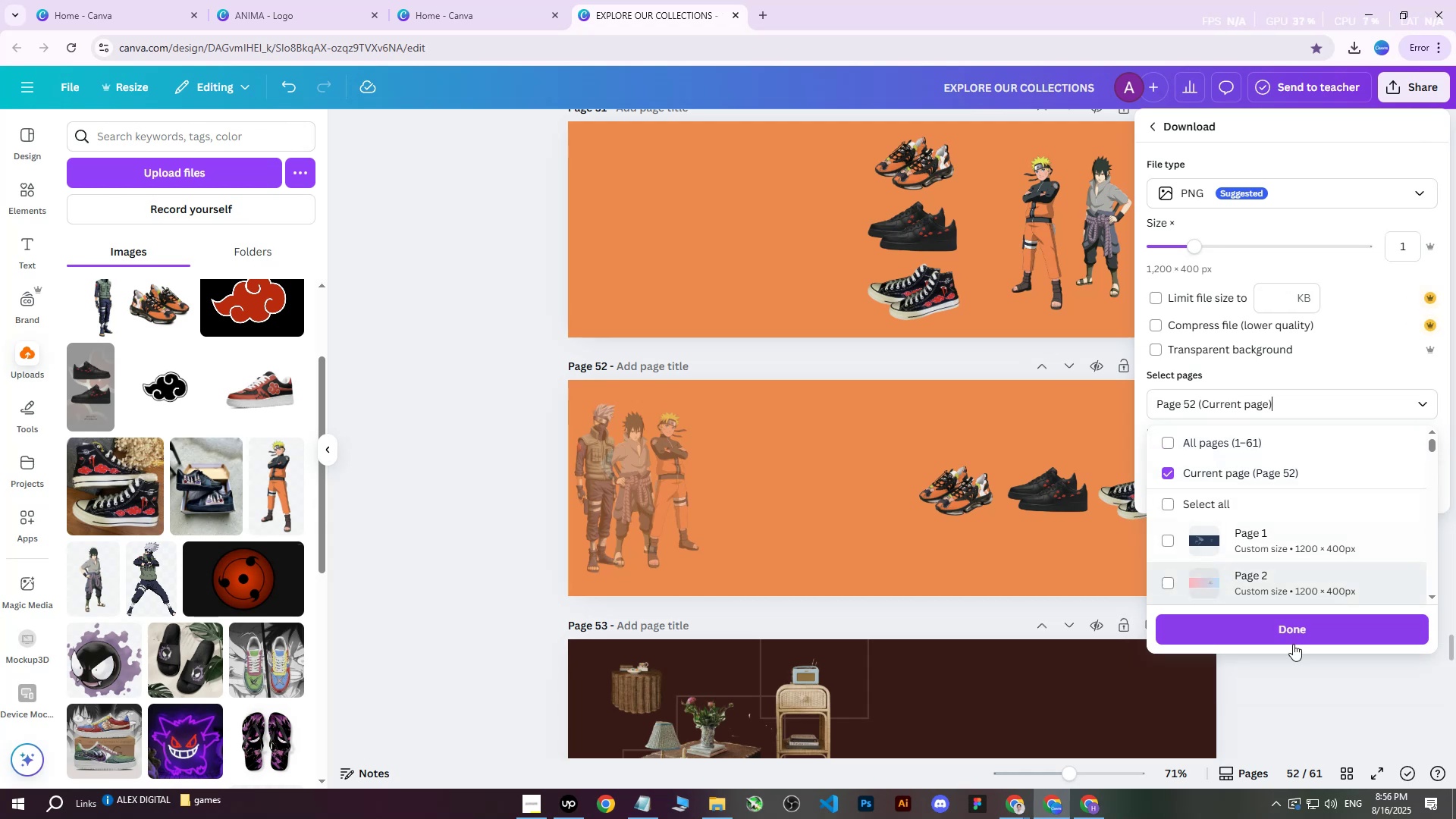 
triple_click([1281, 636])
 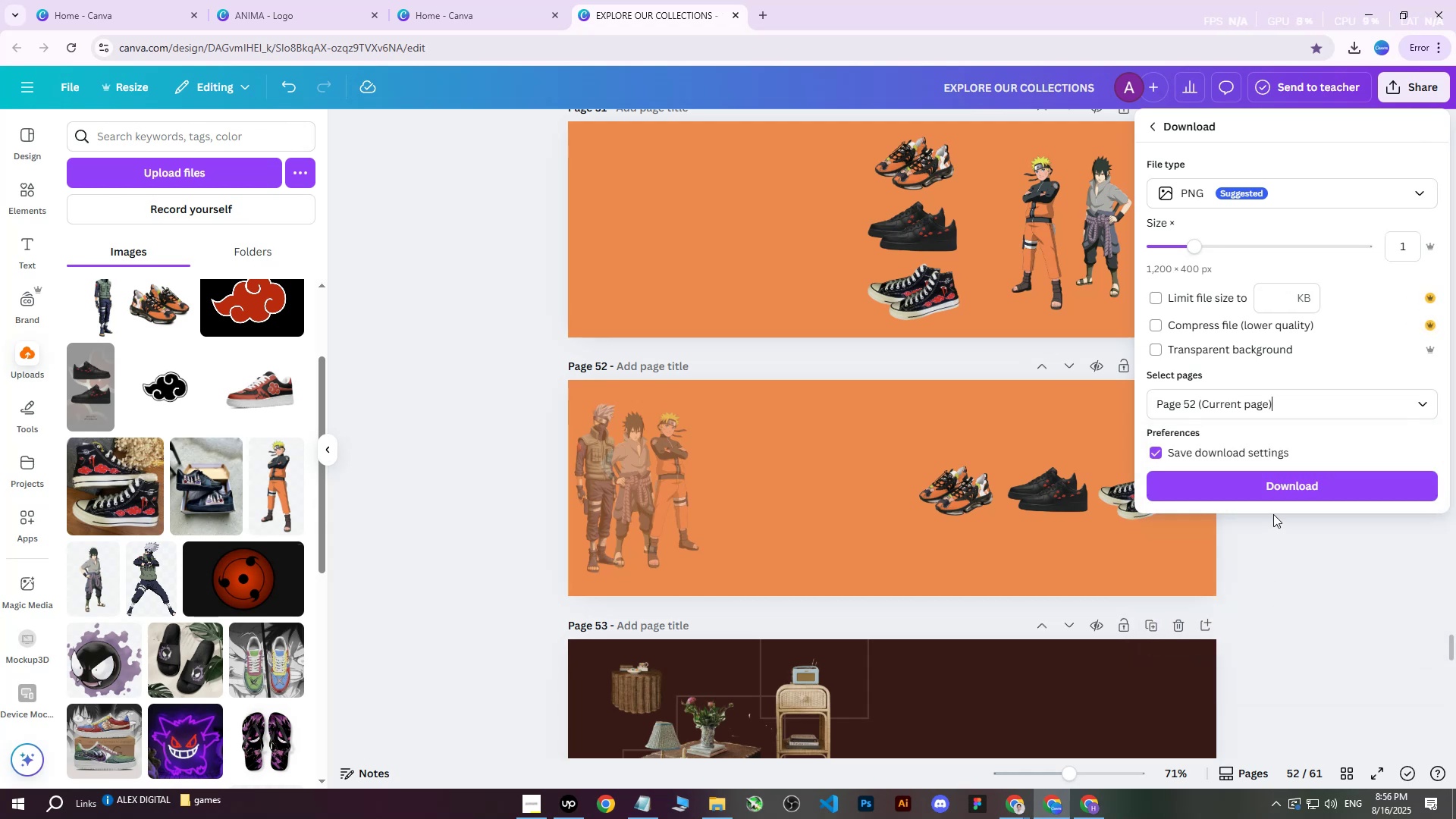 
left_click([1279, 487])
 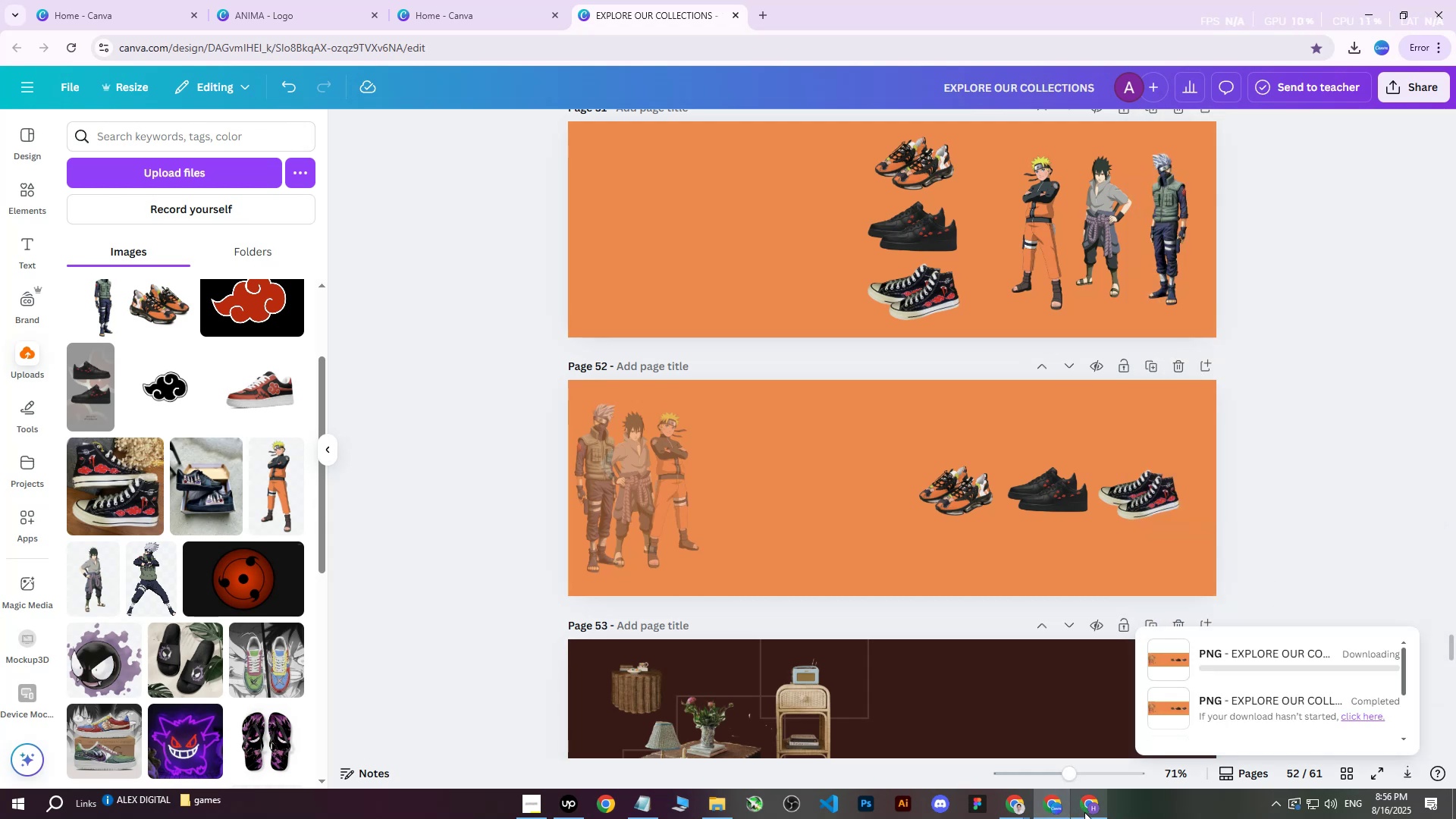 
left_click([1084, 812])
 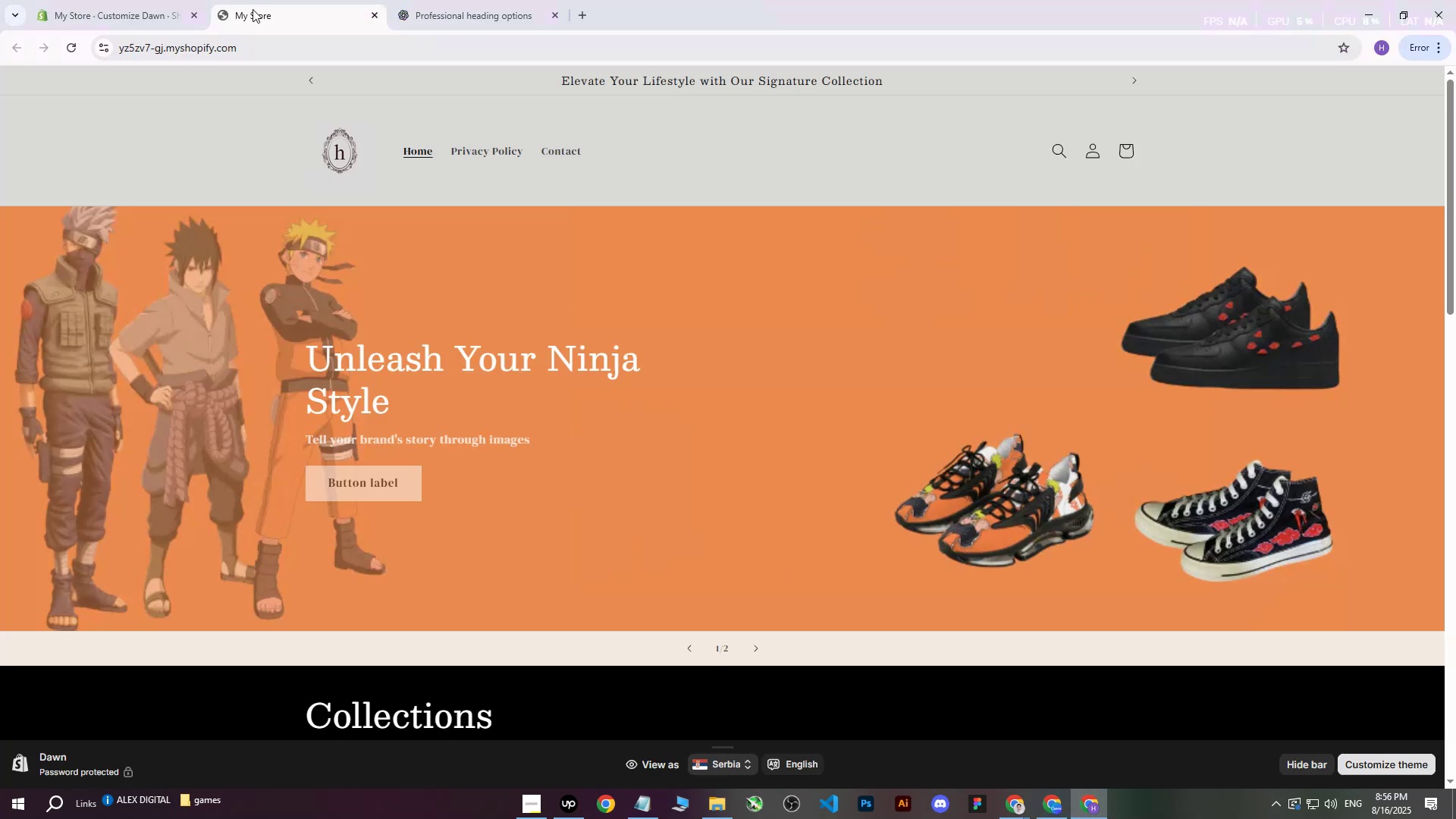 
left_click([95, 0])
 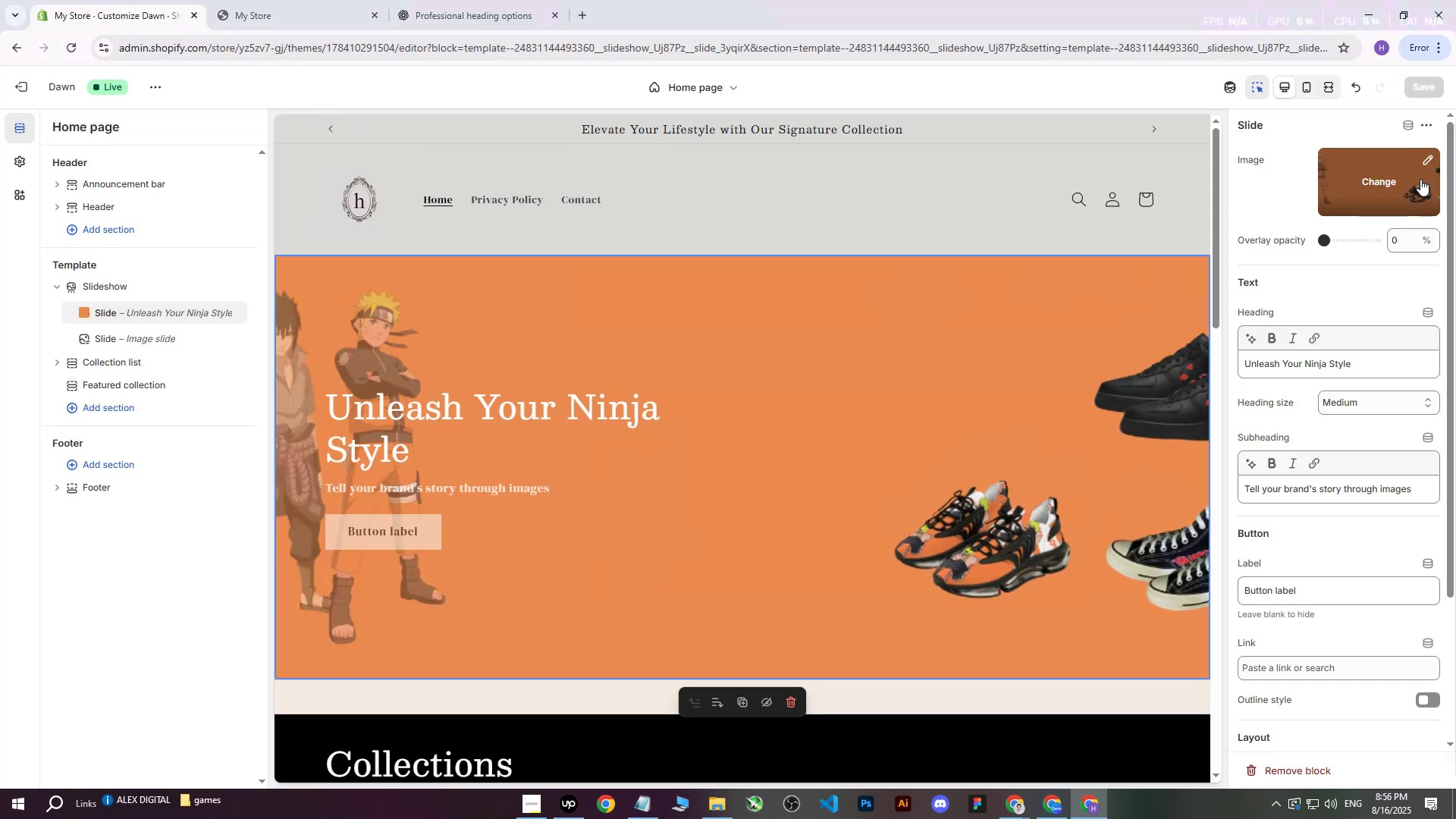 
left_click([1400, 186])
 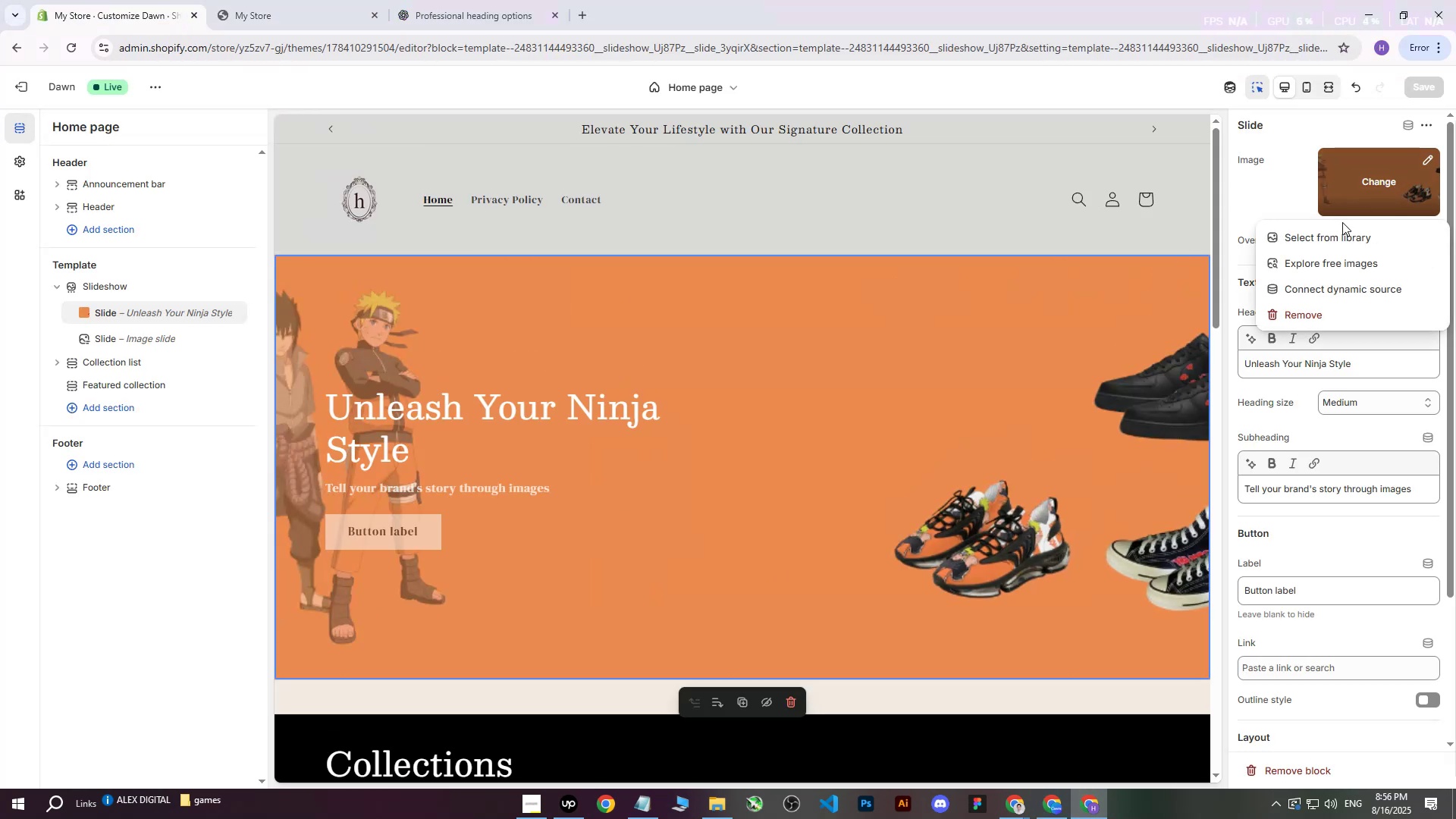 
left_click([1332, 231])
 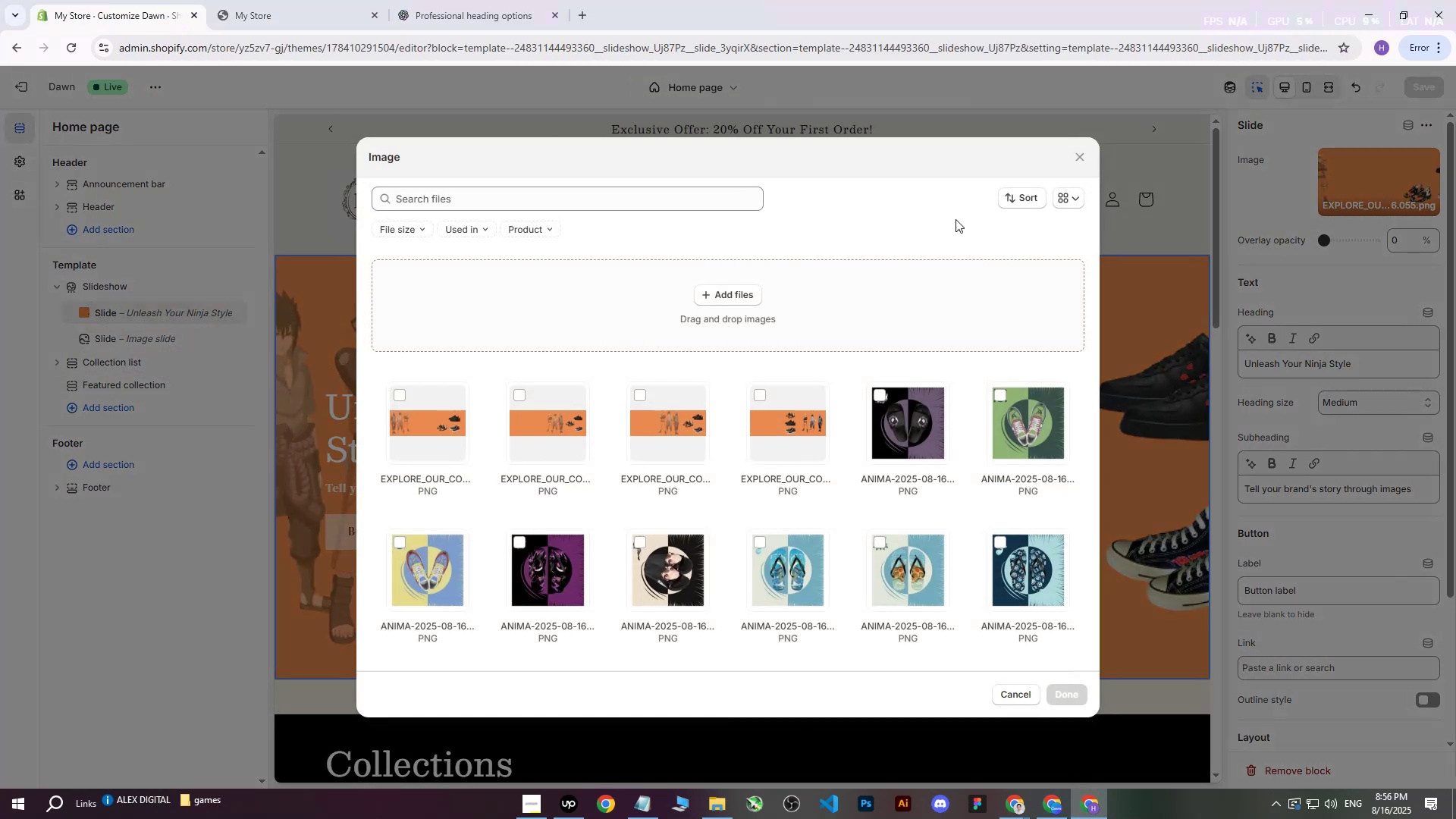 
left_click([728, 297])
 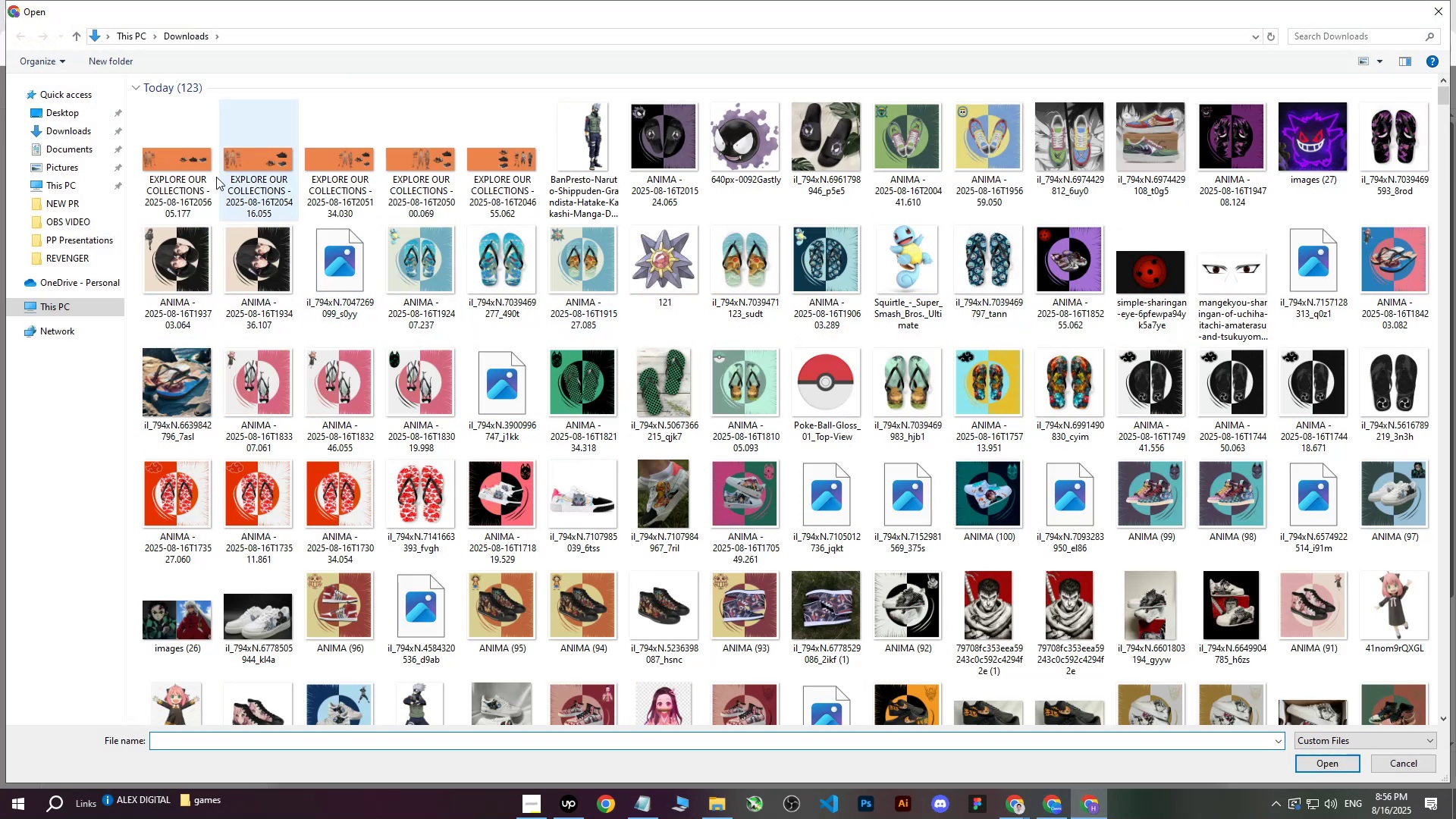 
left_click([175, 164])
 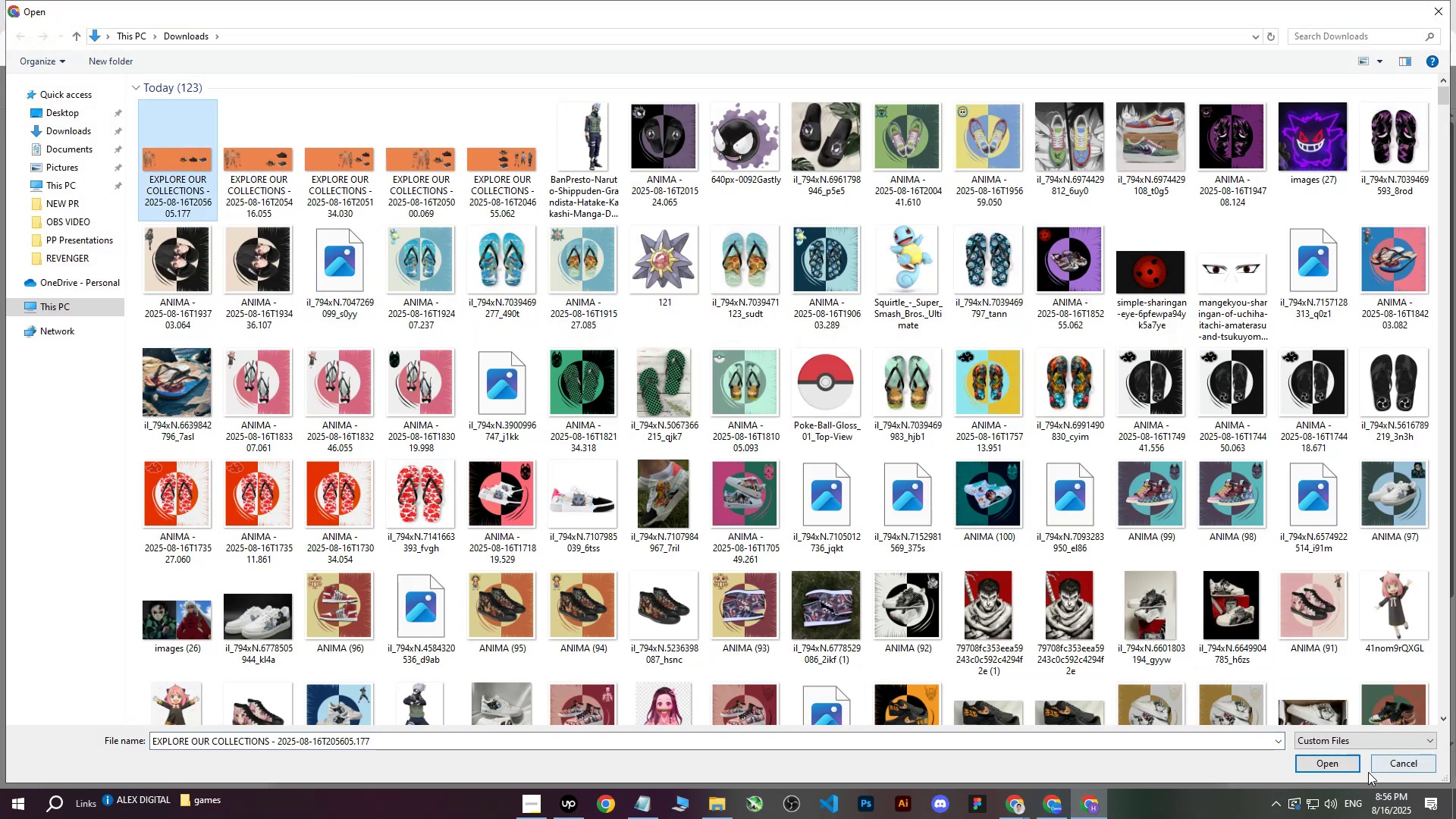 
left_click([1320, 761])
 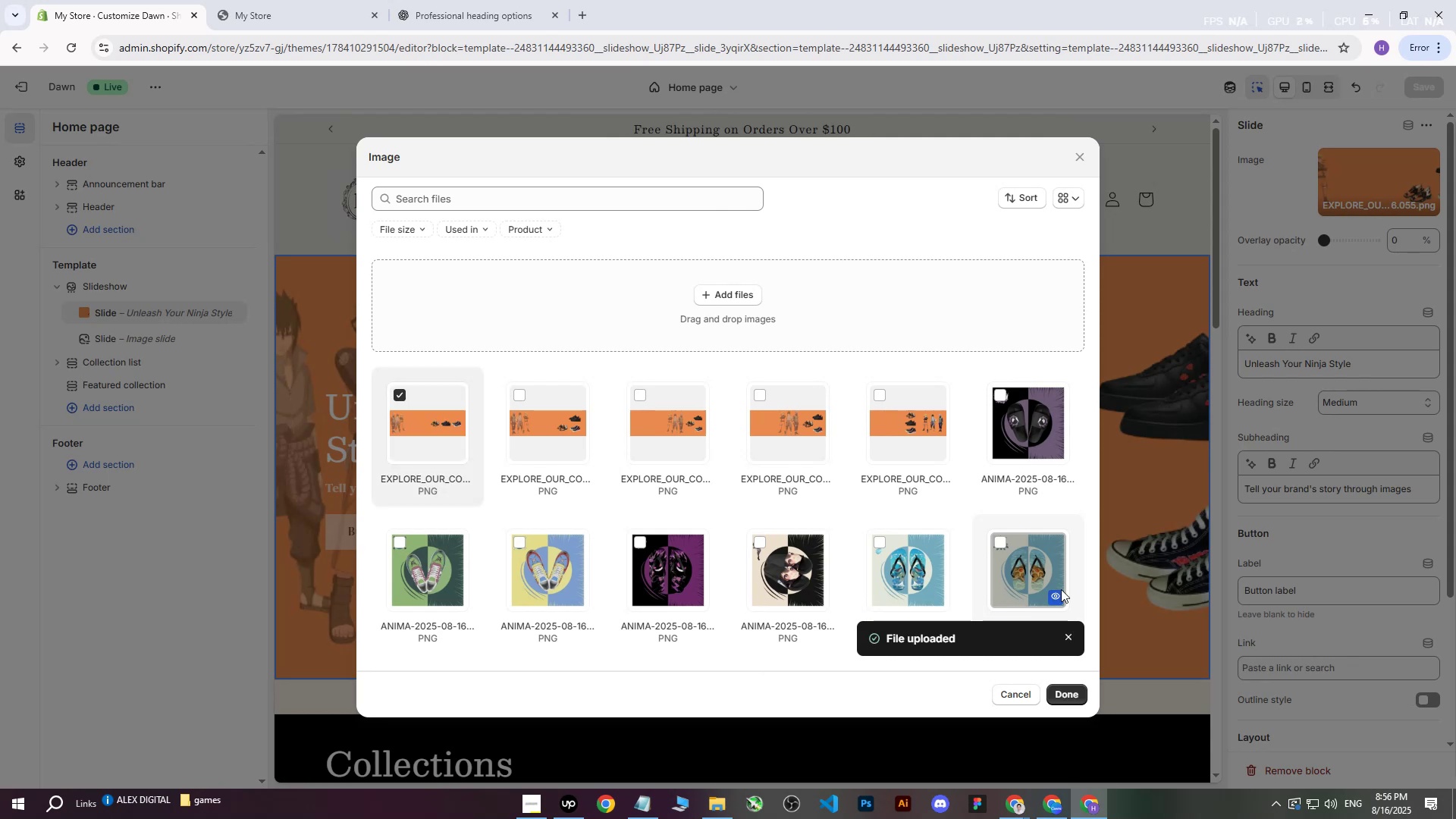 
wait(9.31)
 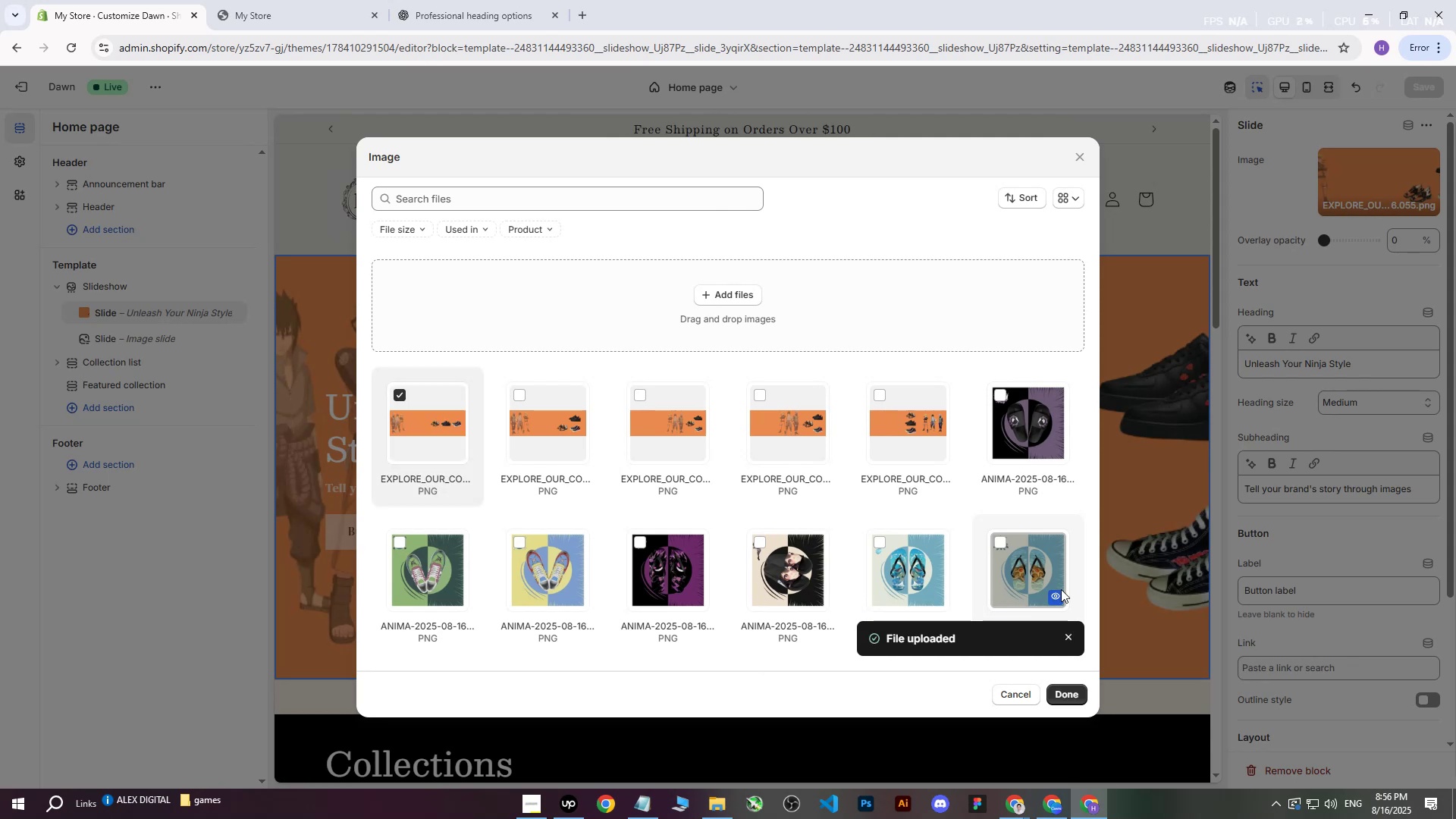 
left_click([1432, 86])
 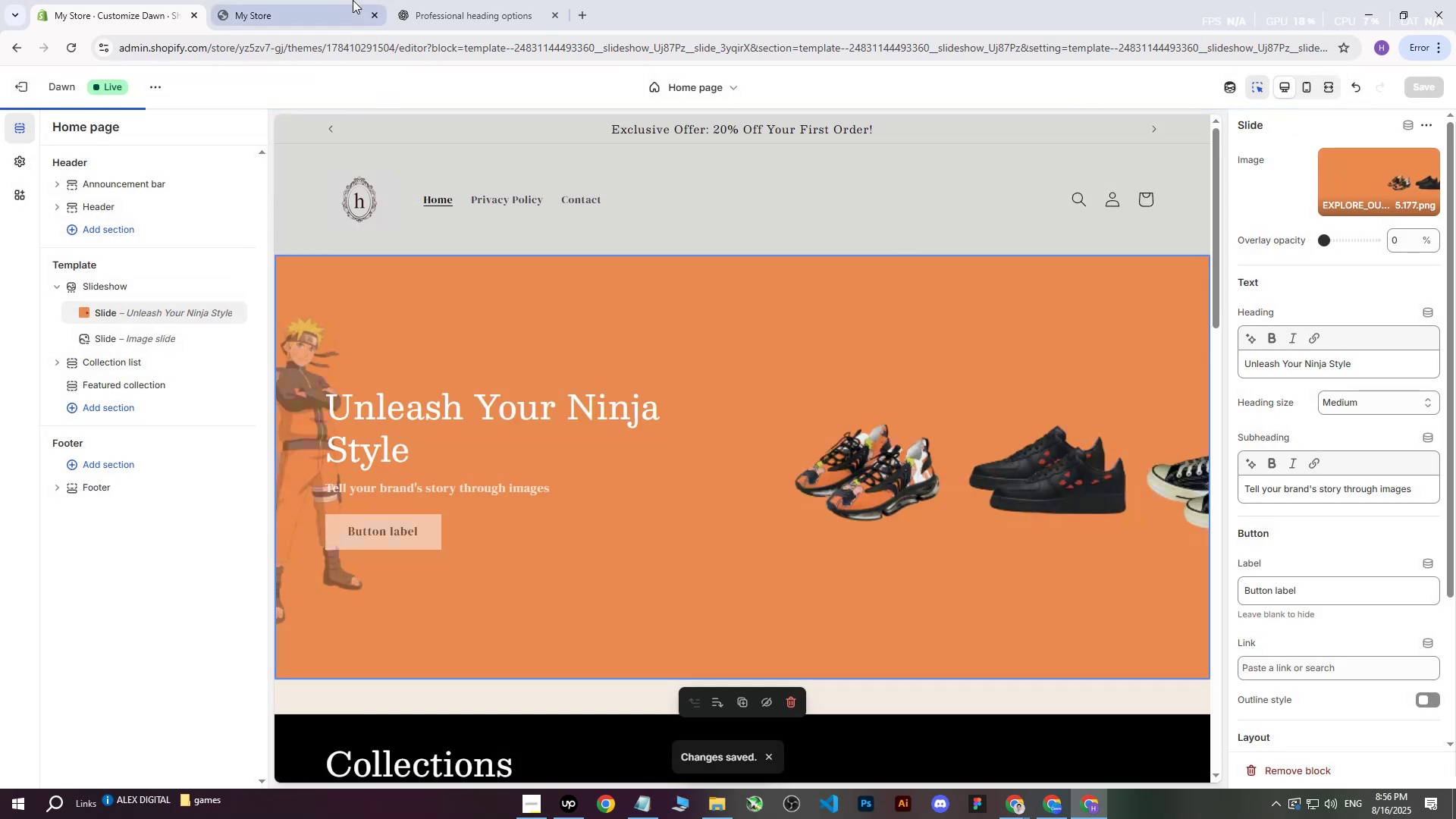 
left_click([320, 0])
 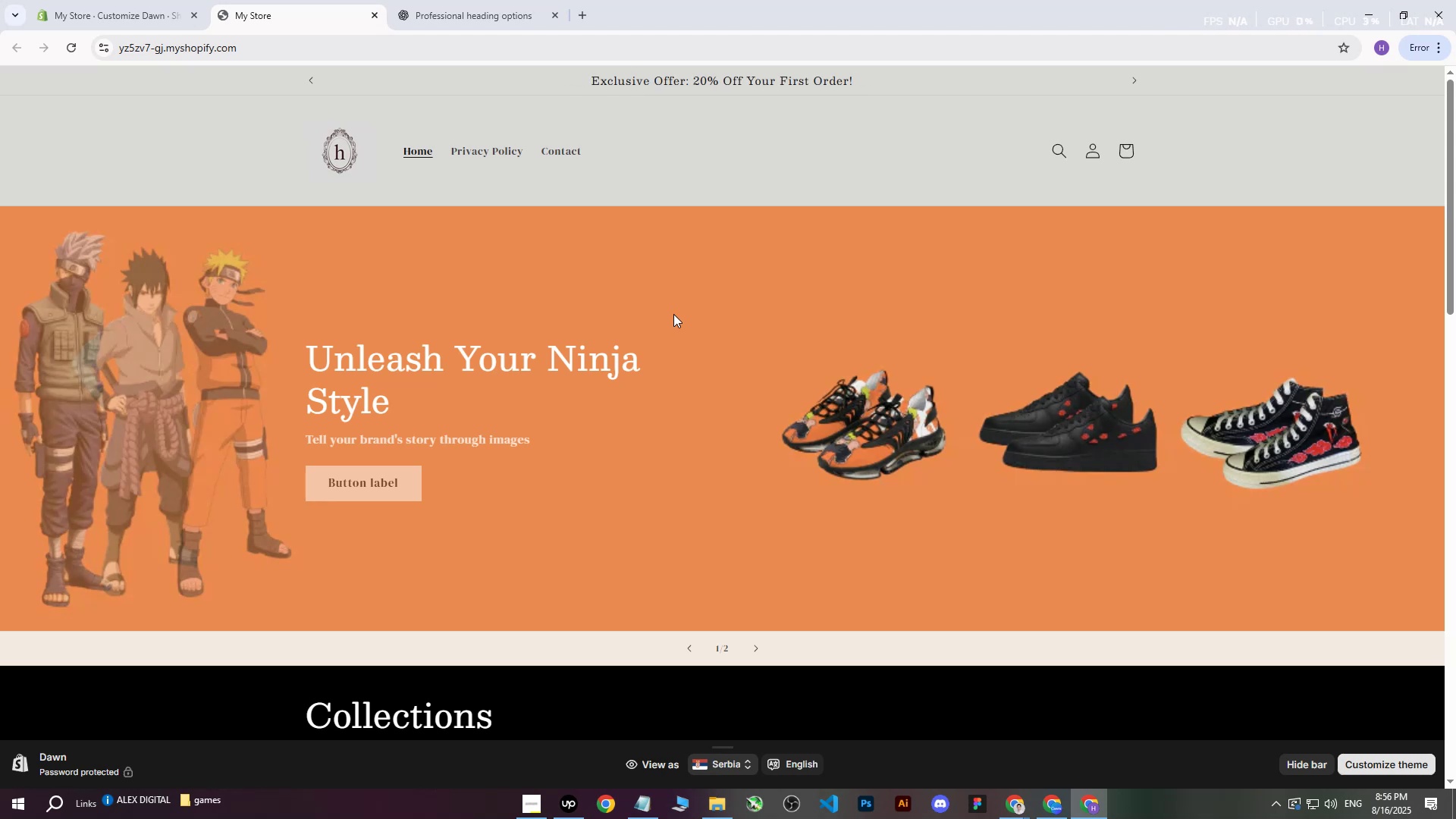 
wait(21.47)
 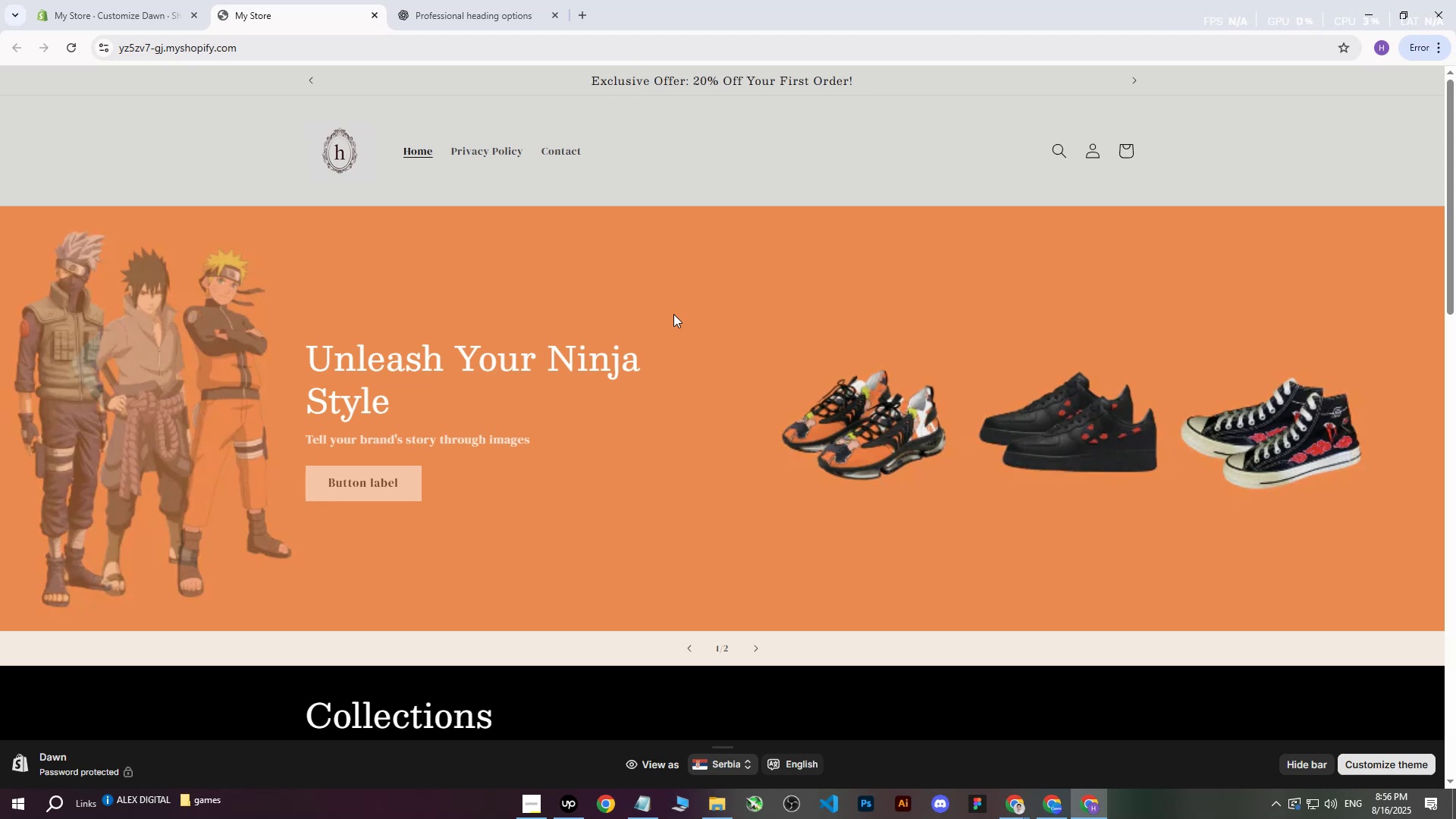 
left_click([140, 0])
 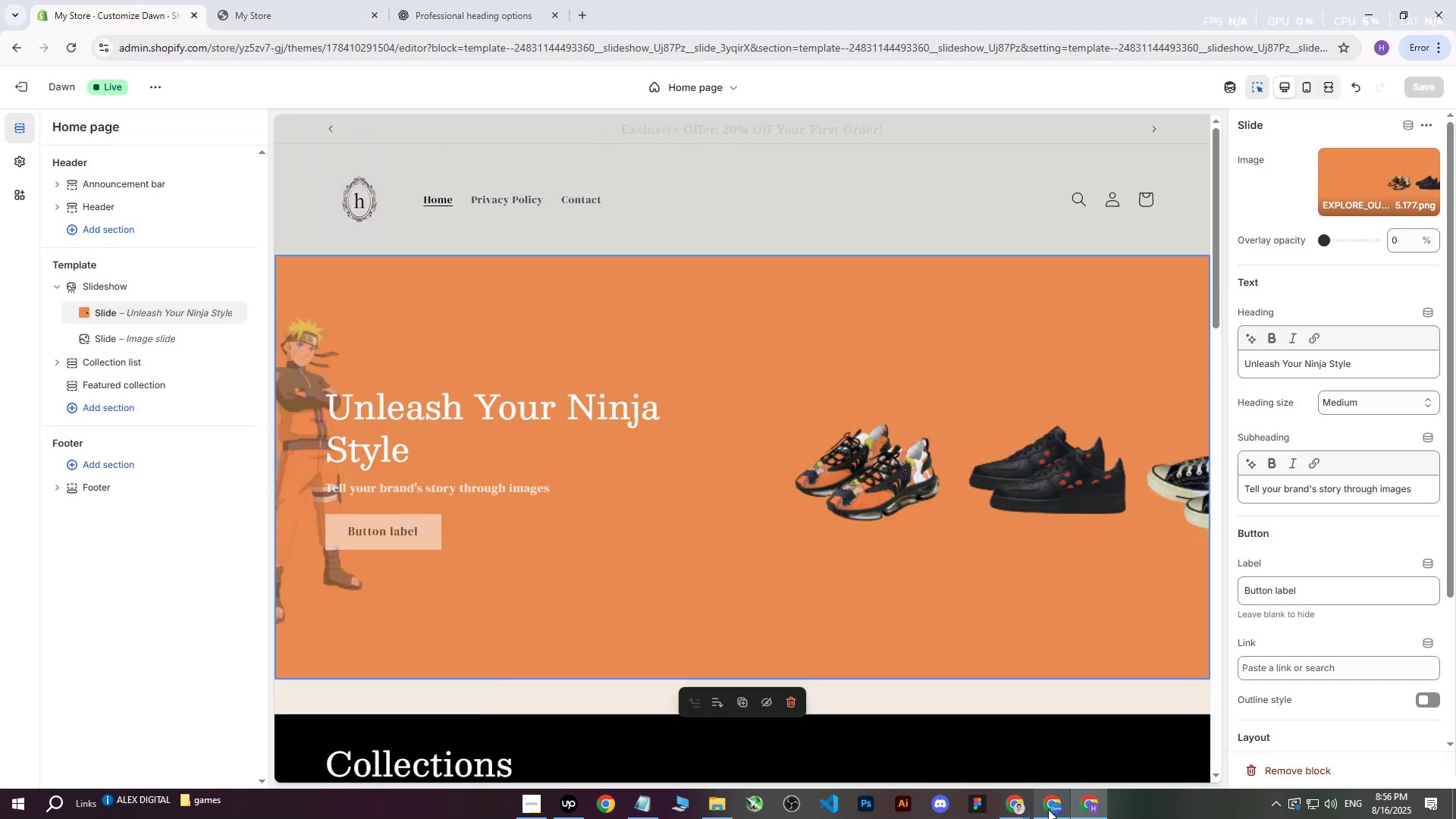 
wait(6.75)
 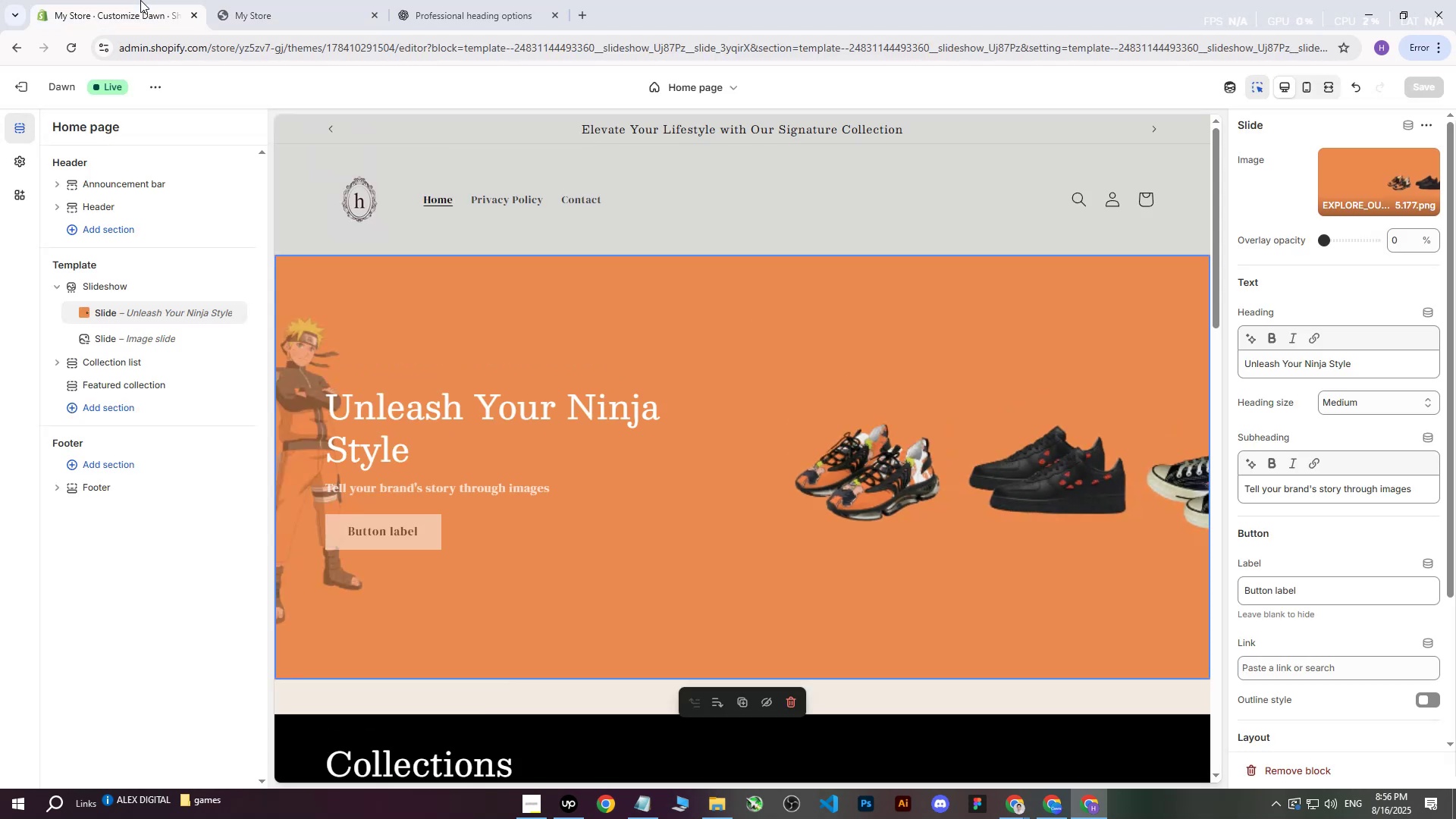 
left_click([594, 457])
 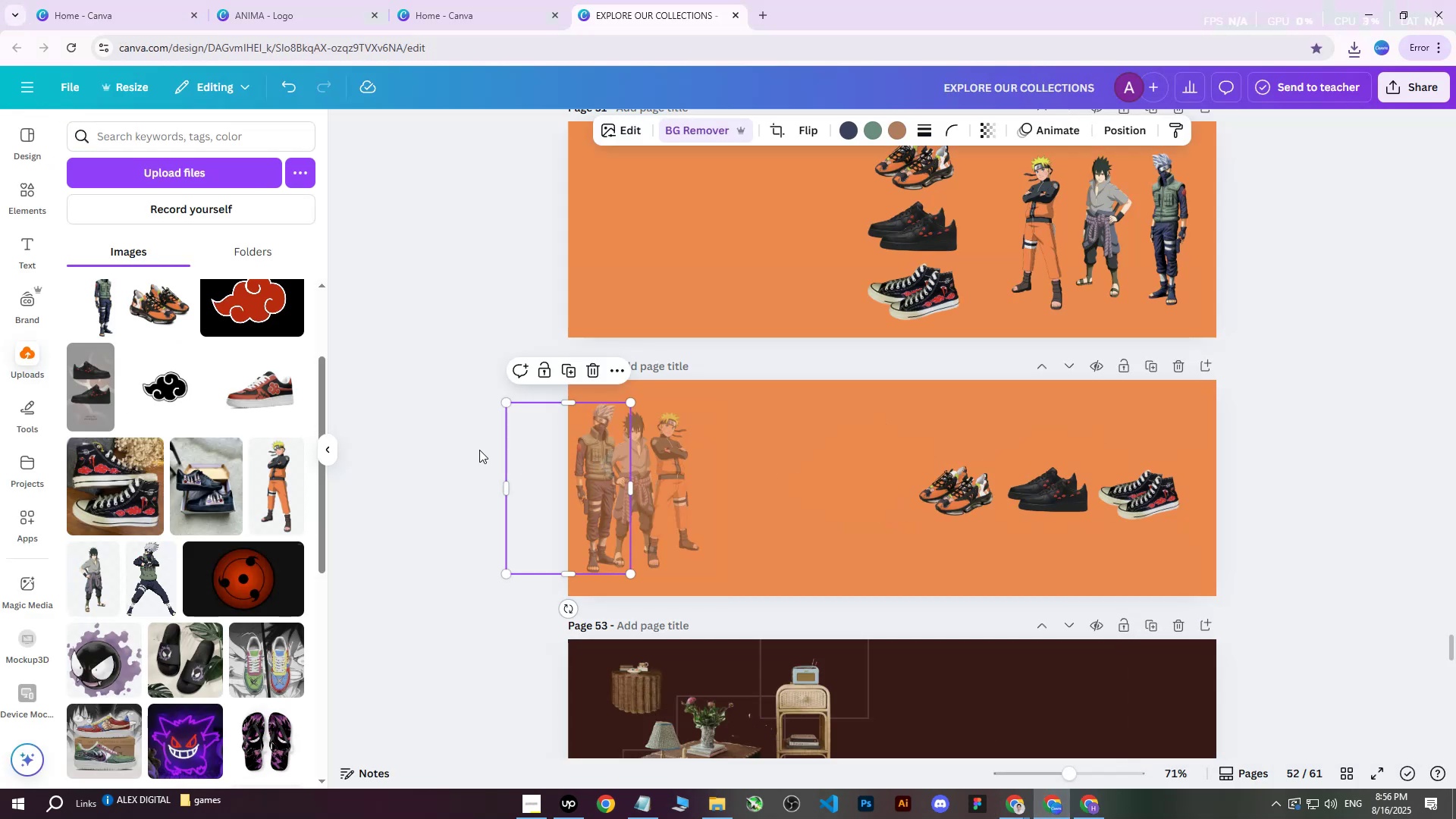 
left_click([453, 419])
 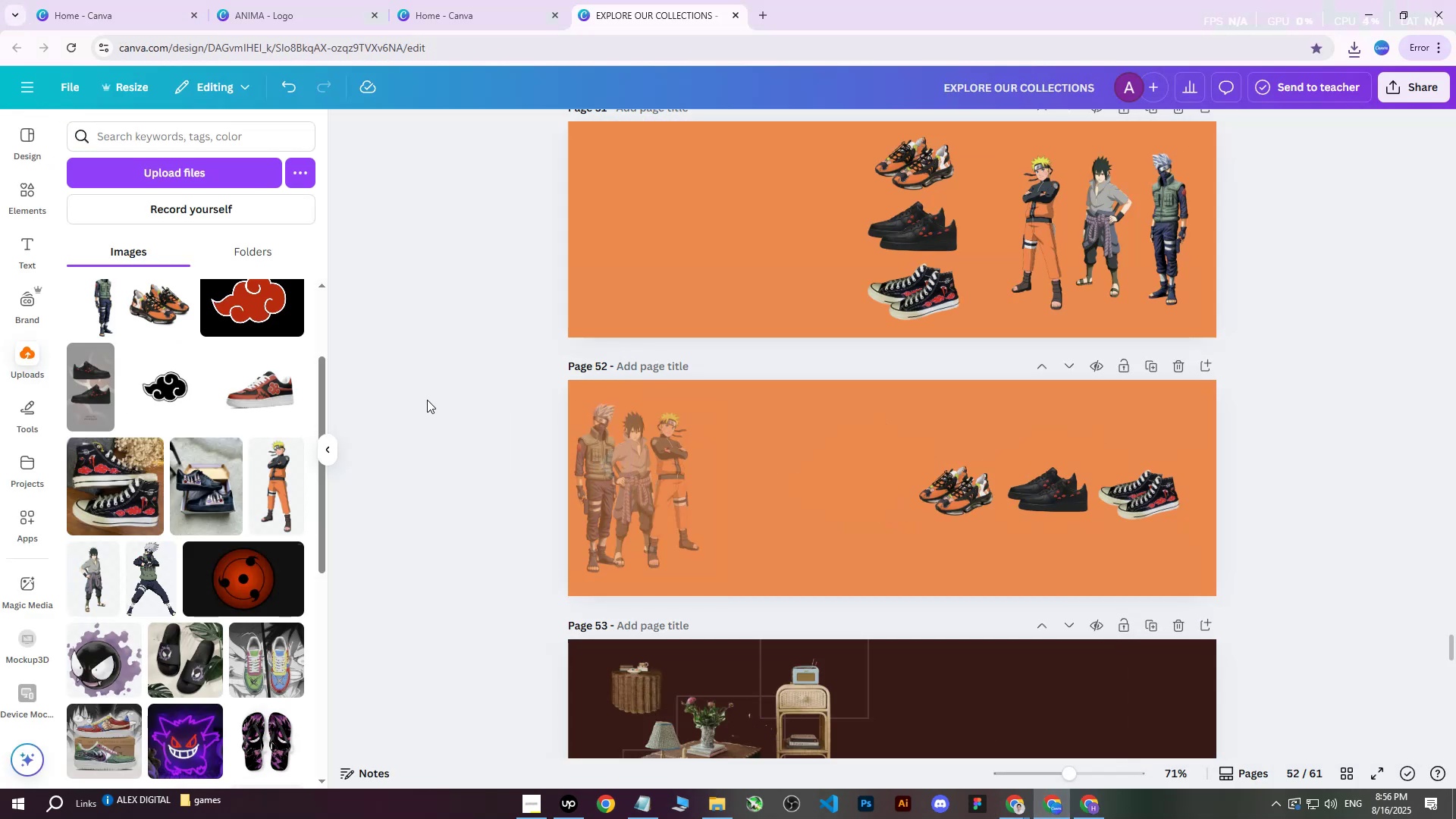 
left_click_drag(start_coordinate=[427, 396], to_coordinate=[712, 546])
 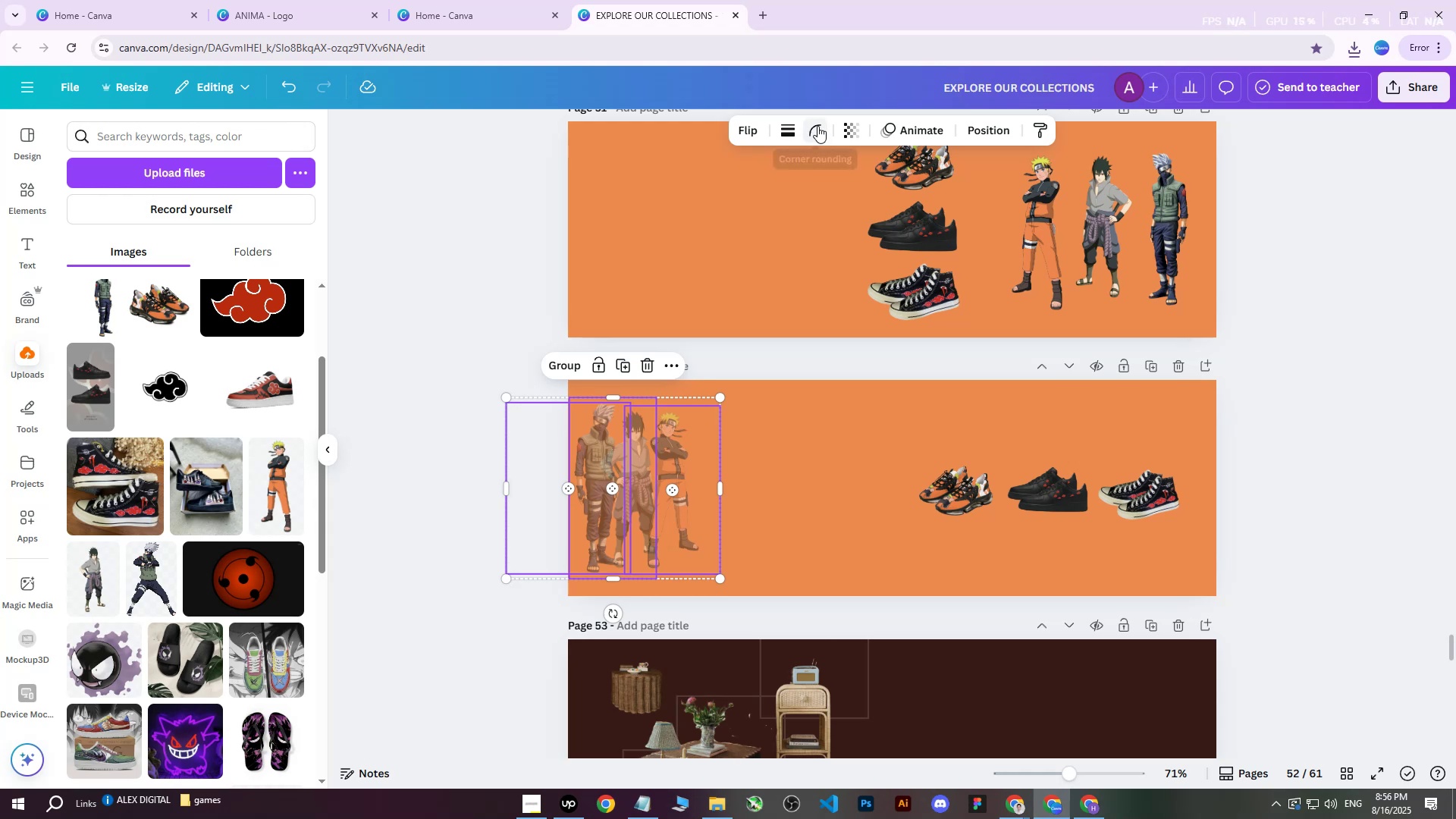 
left_click([847, 130])
 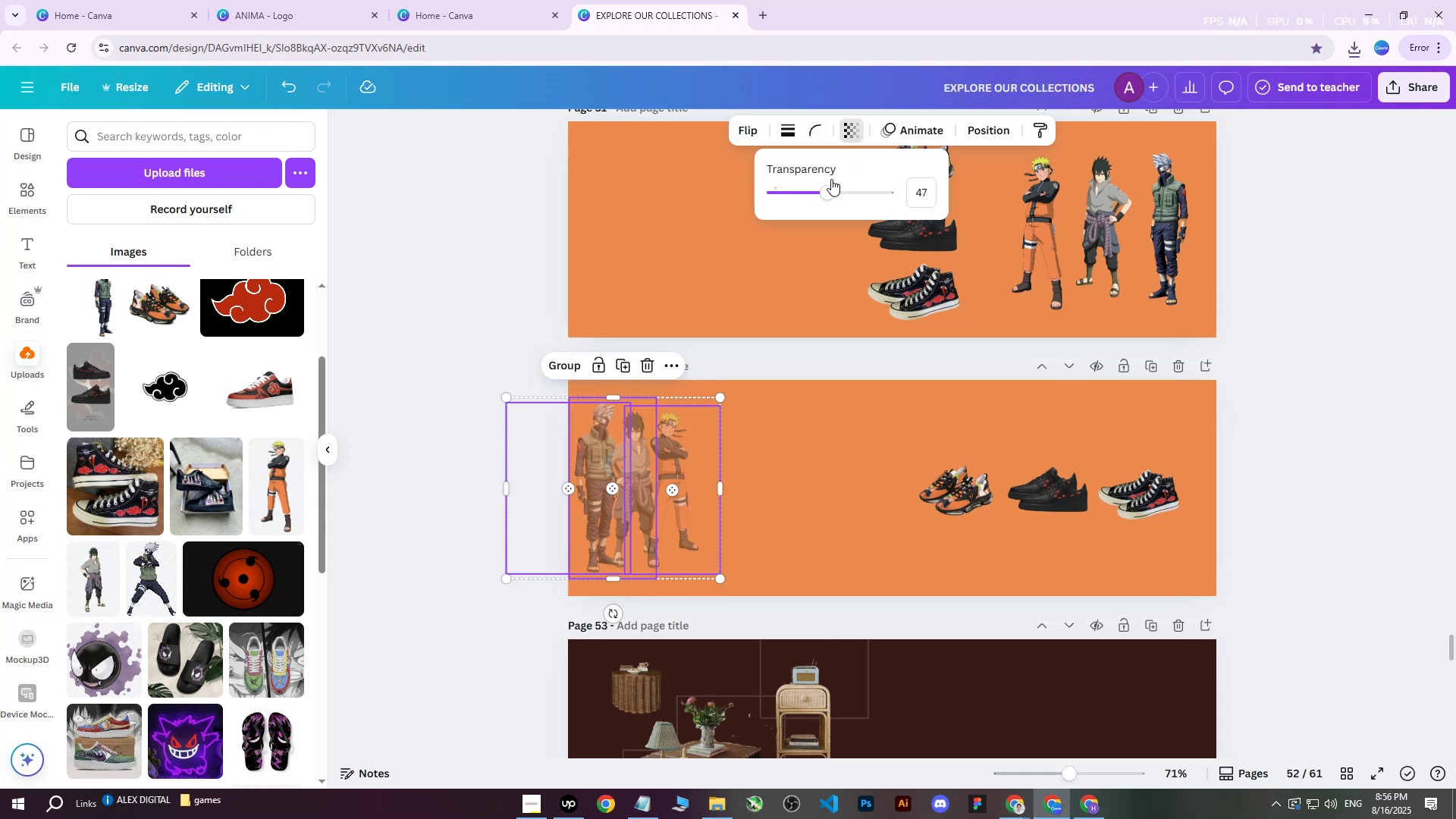 
left_click_drag(start_coordinate=[824, 189], to_coordinate=[915, 199])
 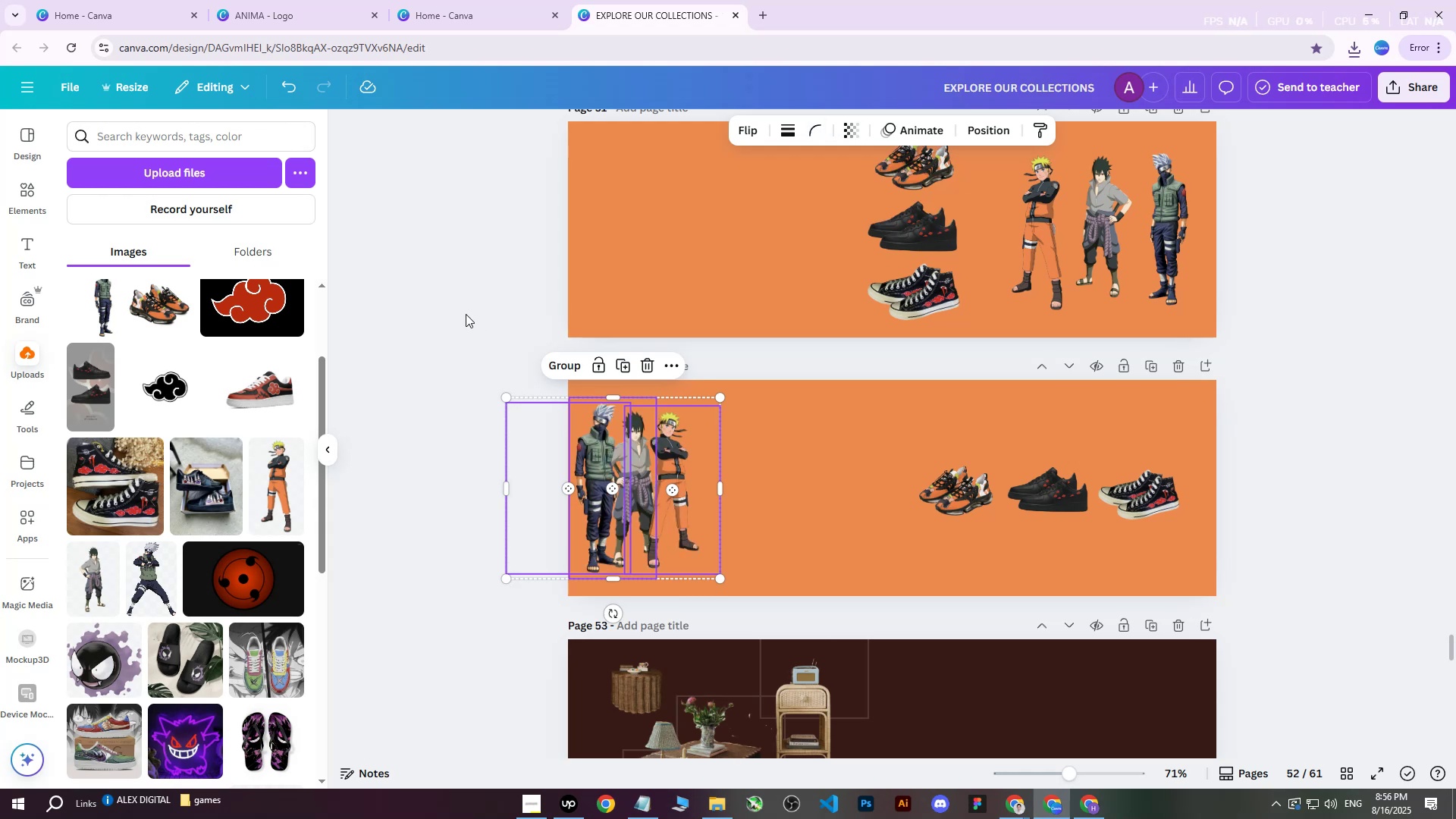 
double_click([466, 314])
 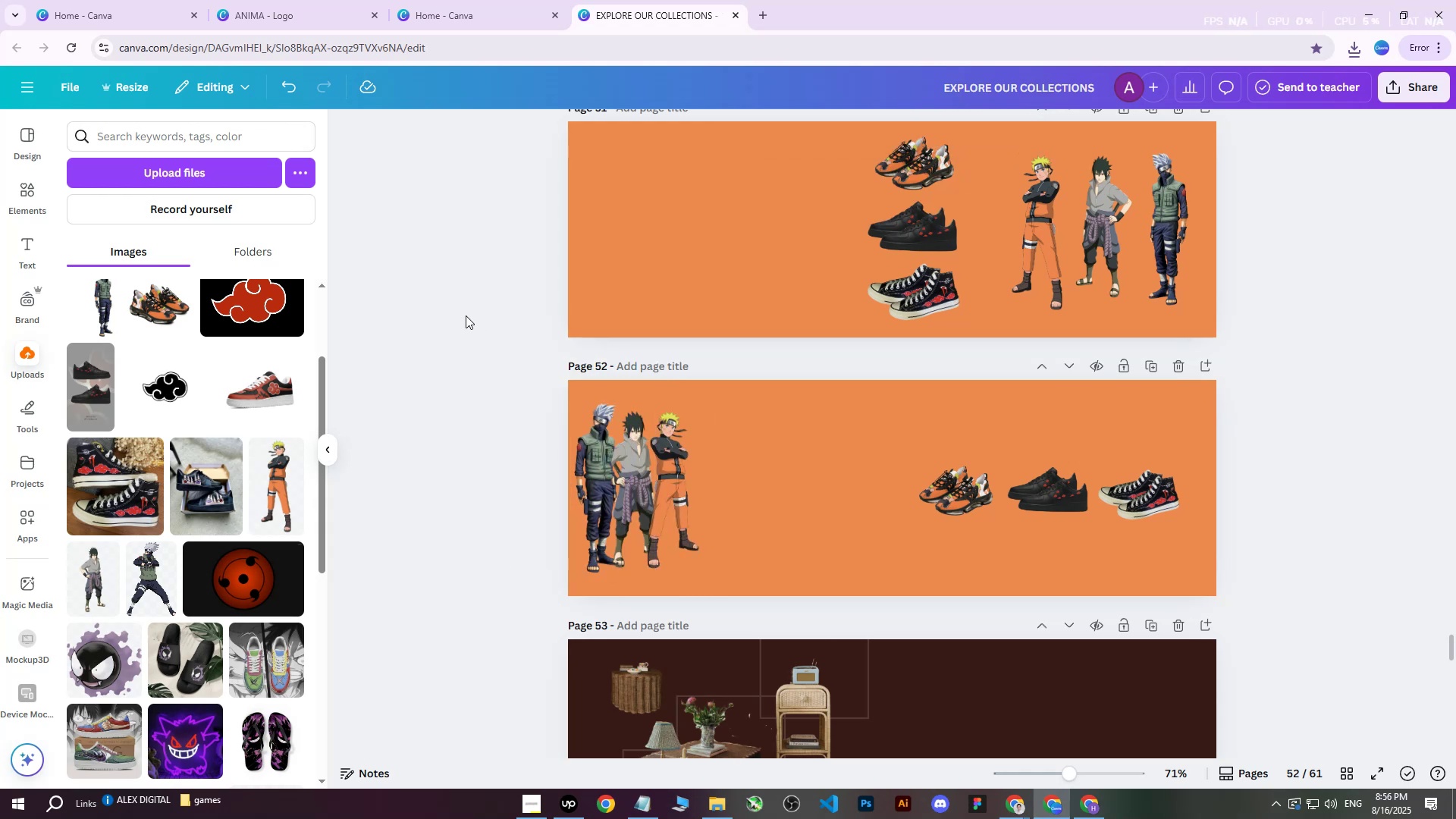 
hold_key(key=ControlLeft, duration=1.52)
scroll: coordinate [477, 485], scroll_direction: up, amount: 3.0
 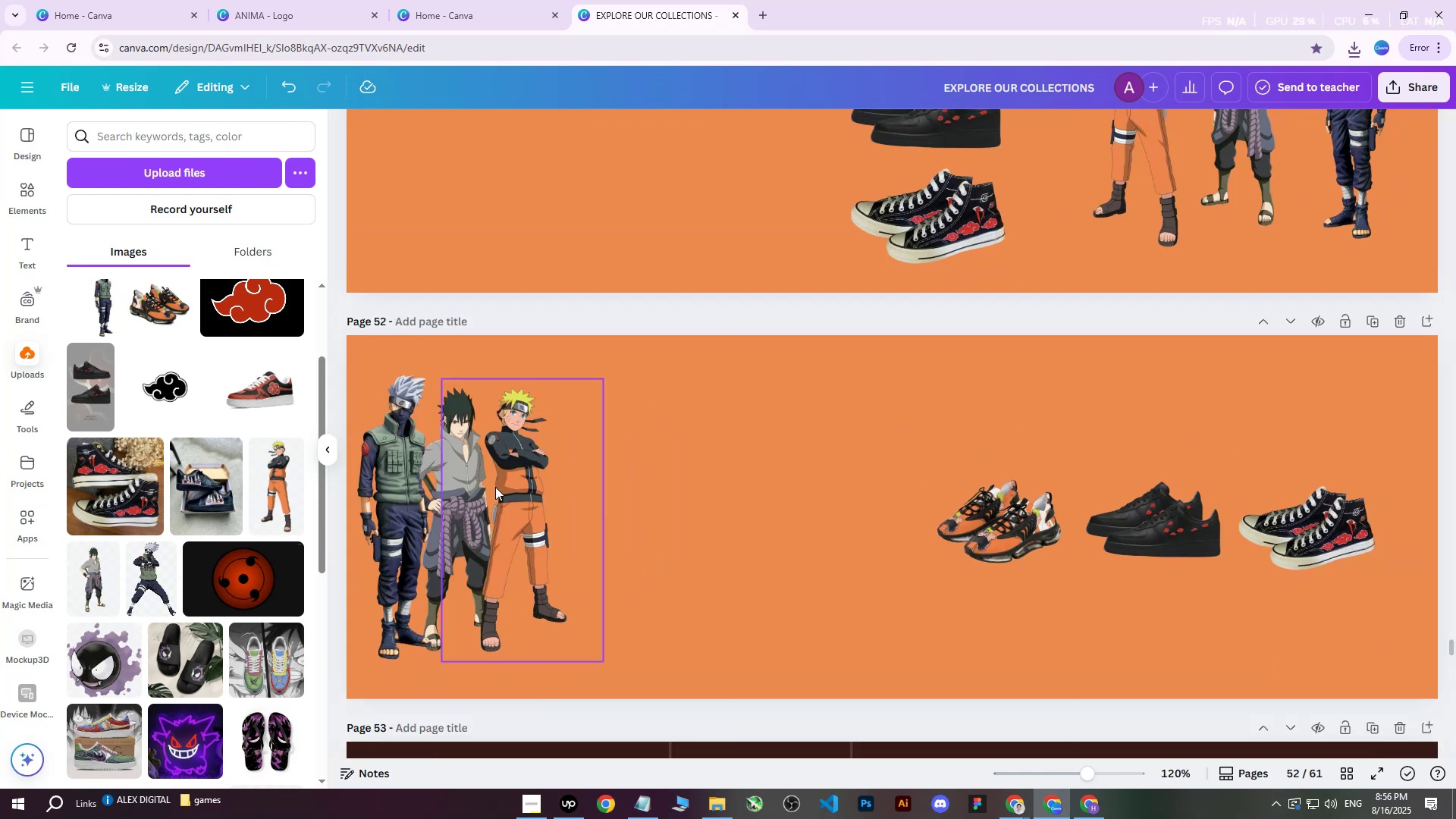 
key(Control+ControlLeft)
 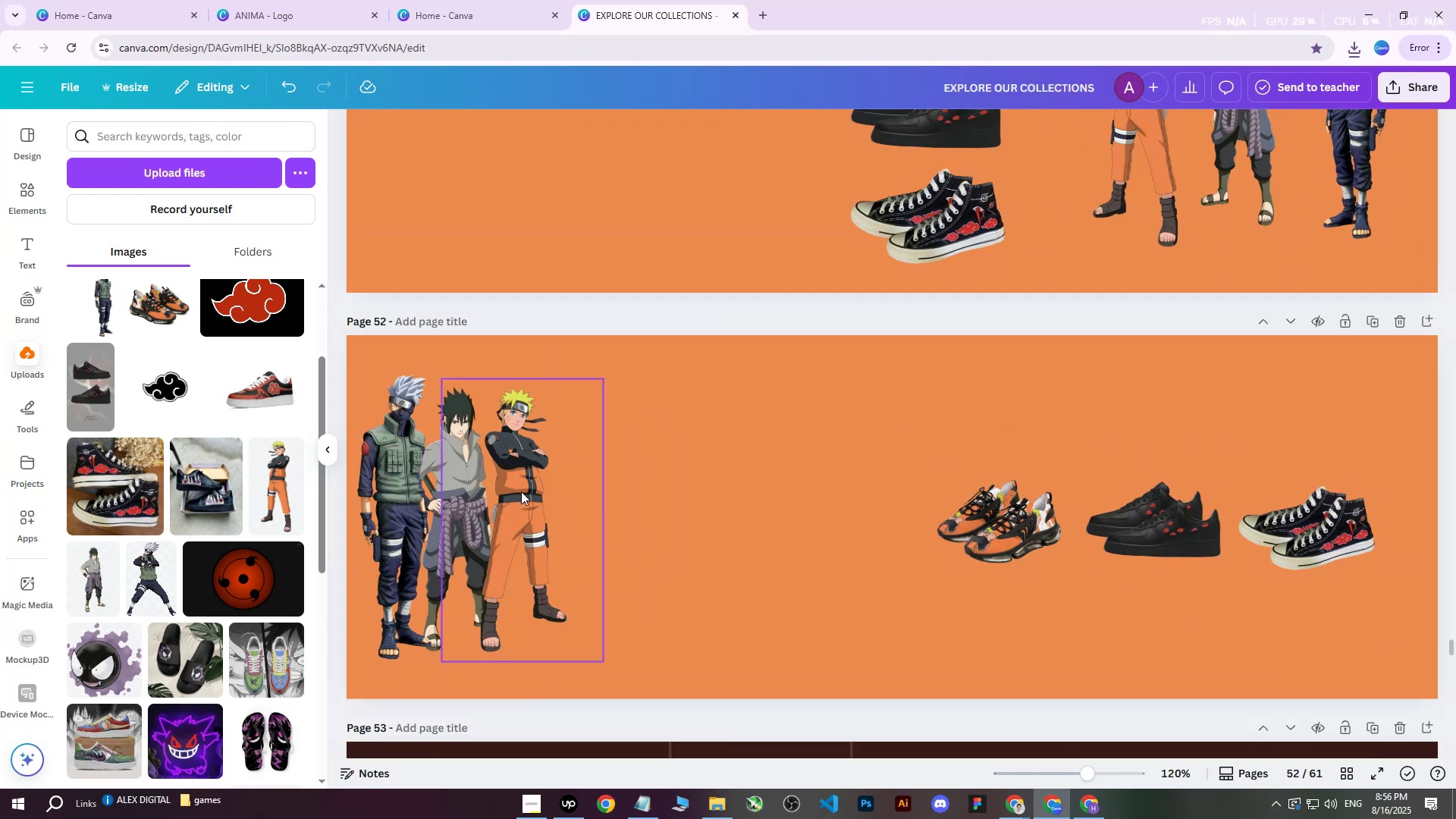 
key(Control+ControlLeft)
 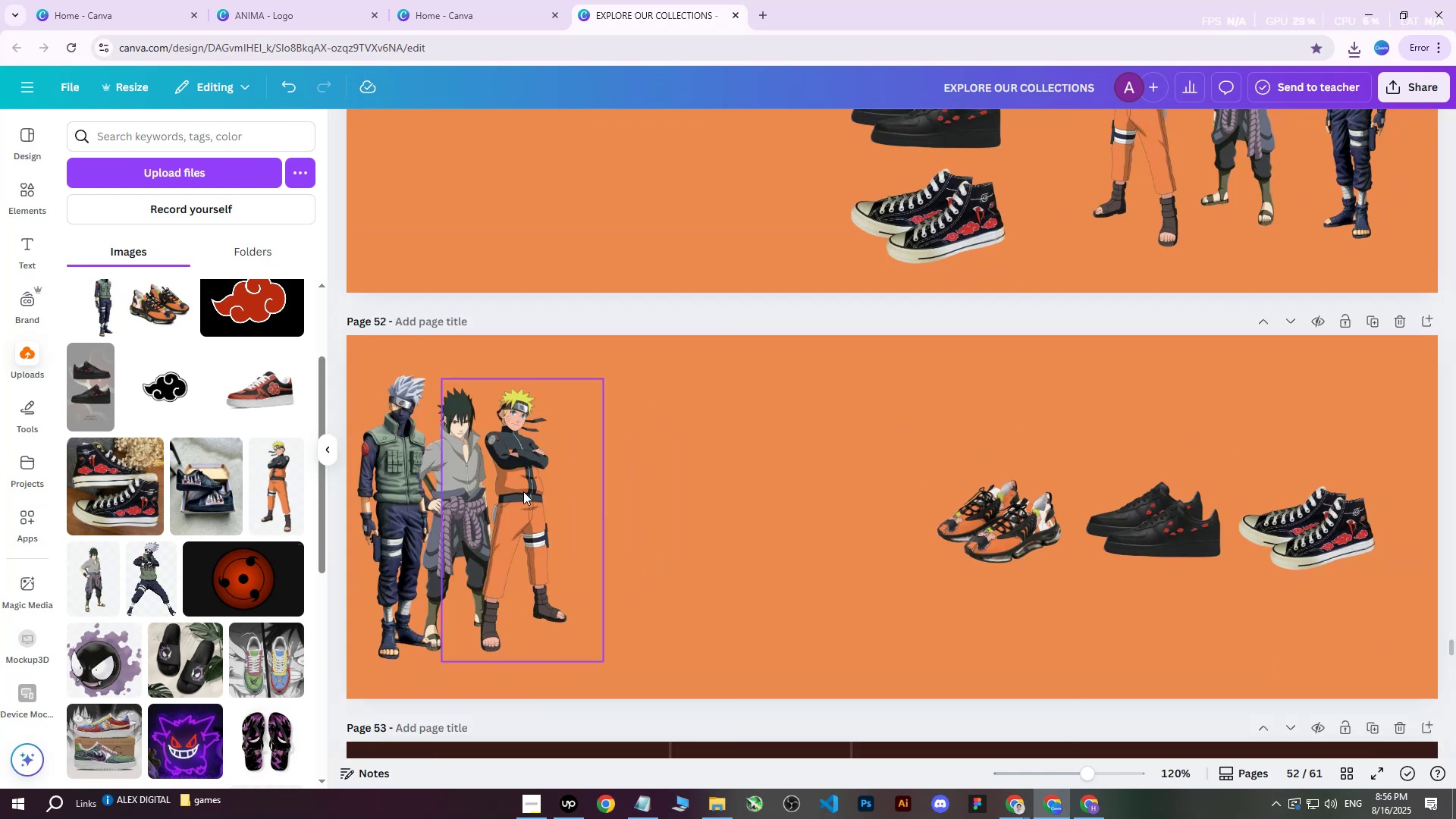 
key(Control+ControlLeft)
 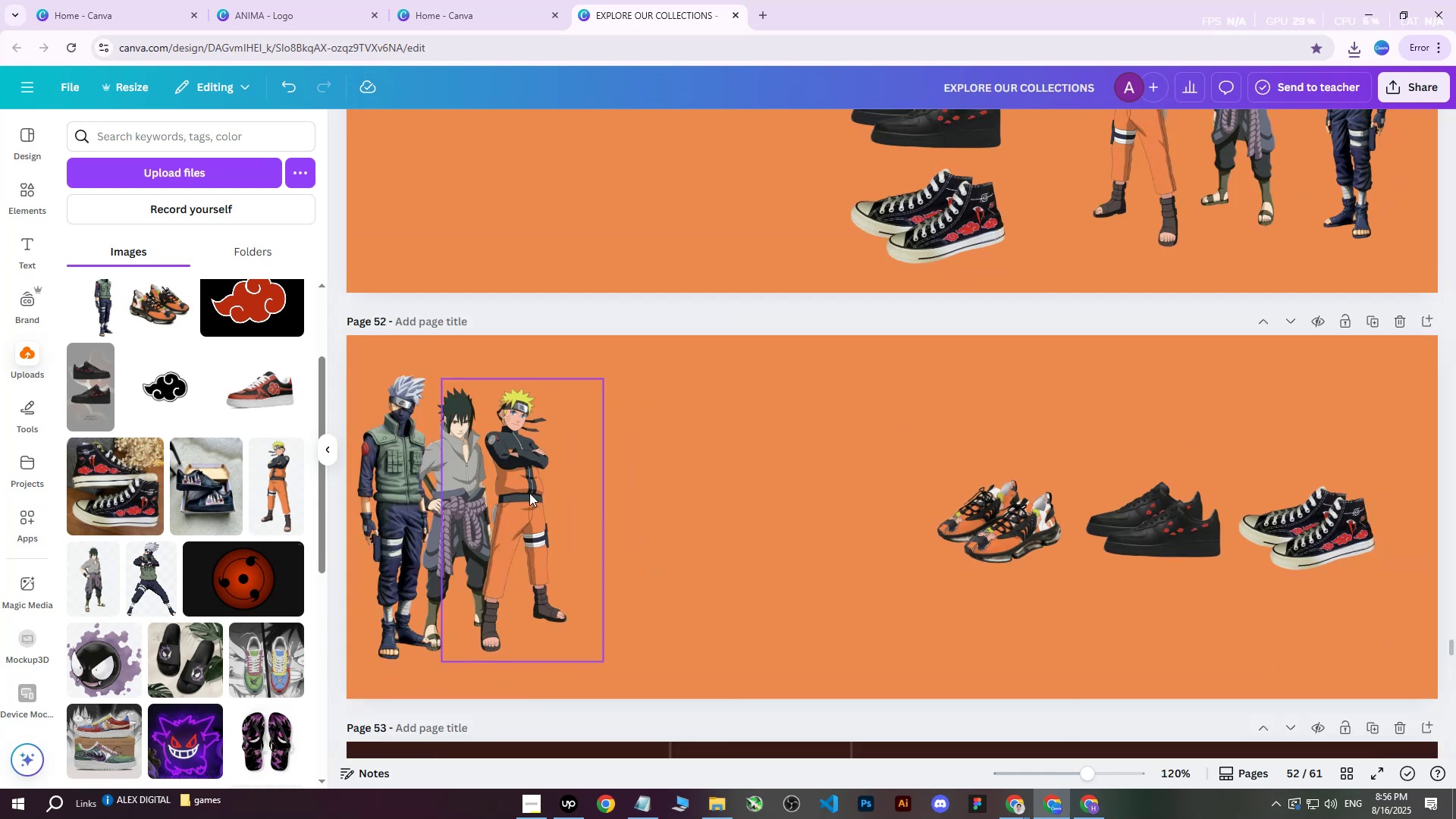 
key(Control+ControlLeft)
 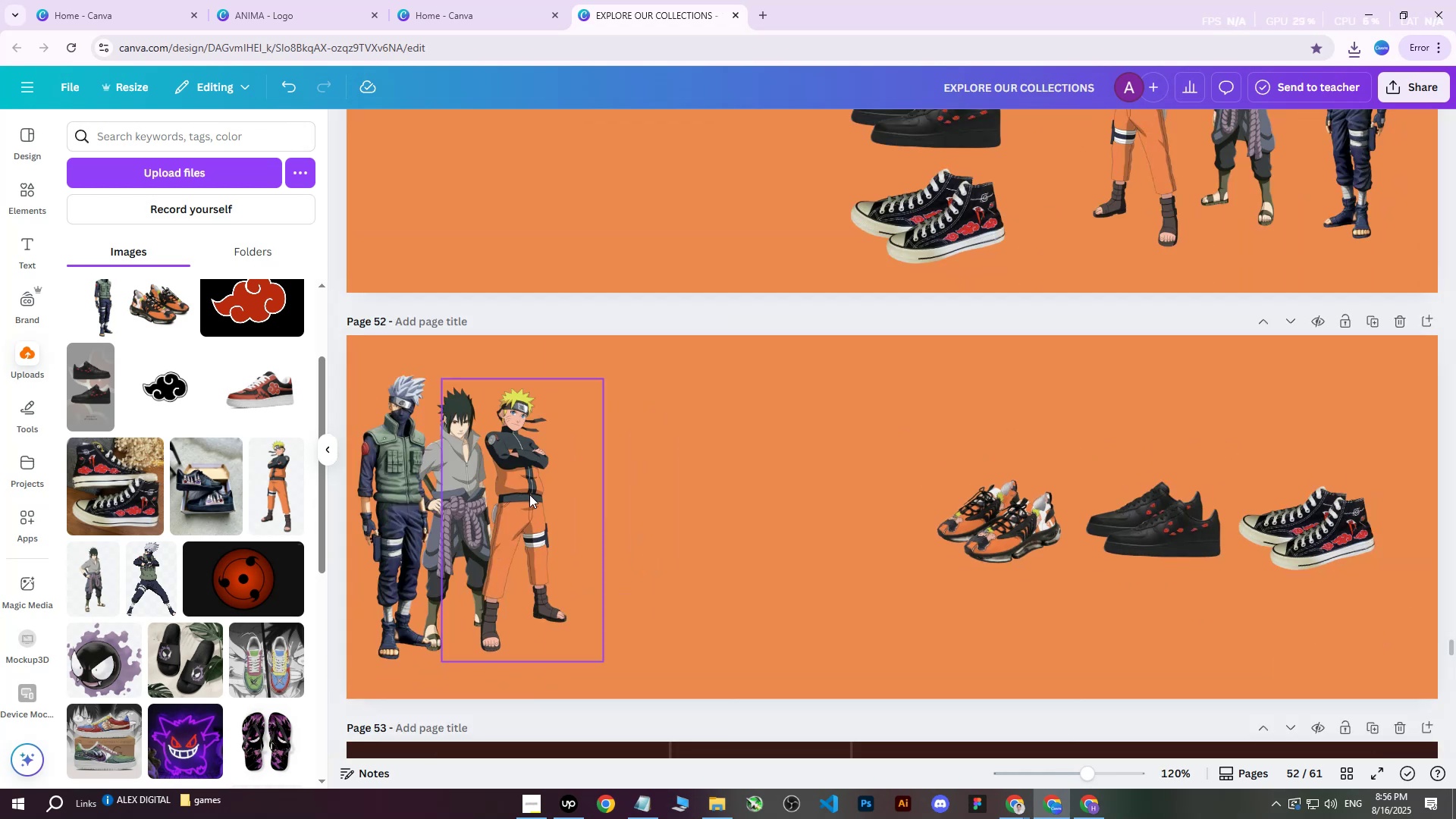 
key(Control+ControlLeft)
 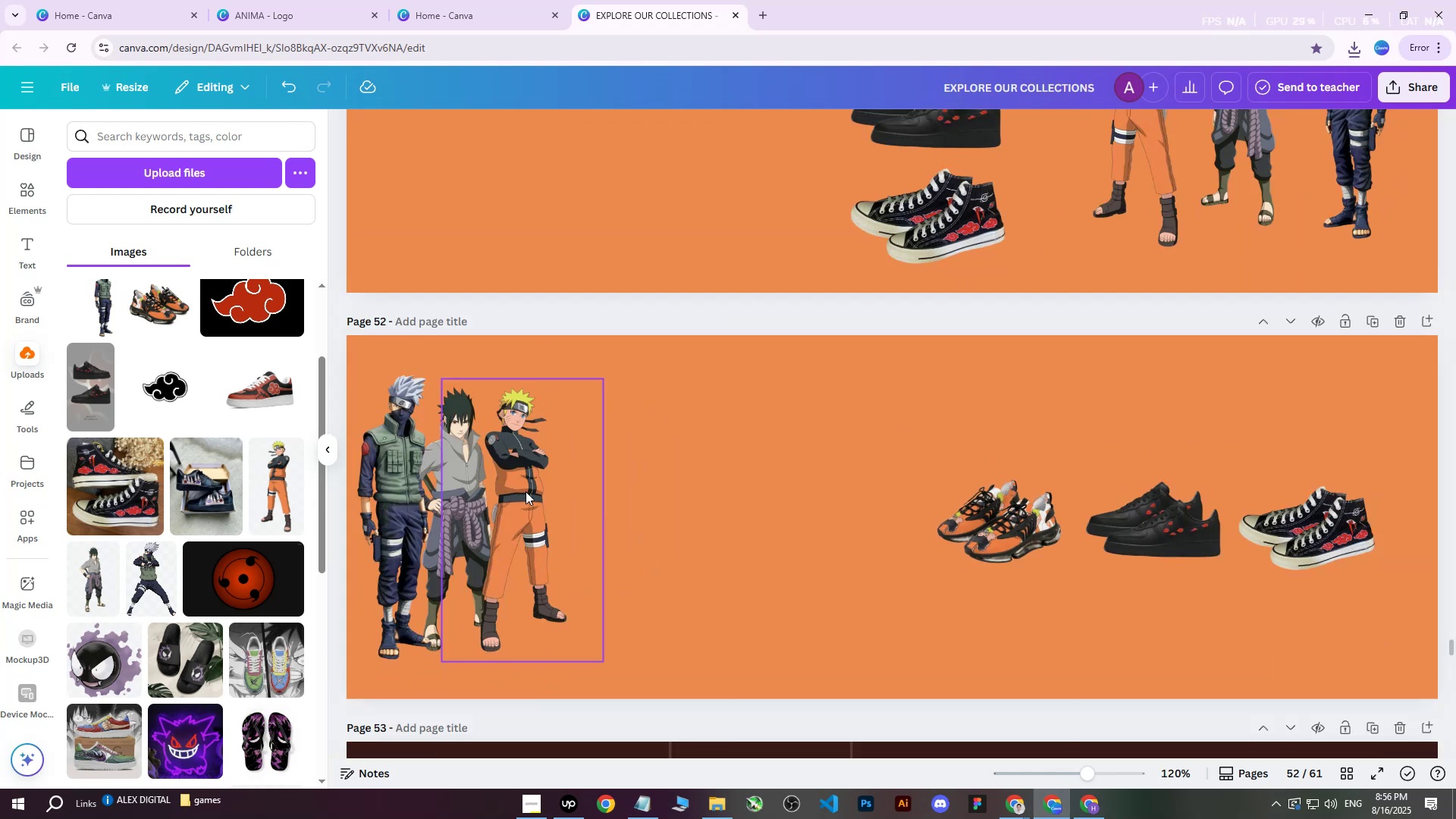 
key(Control+ControlLeft)
 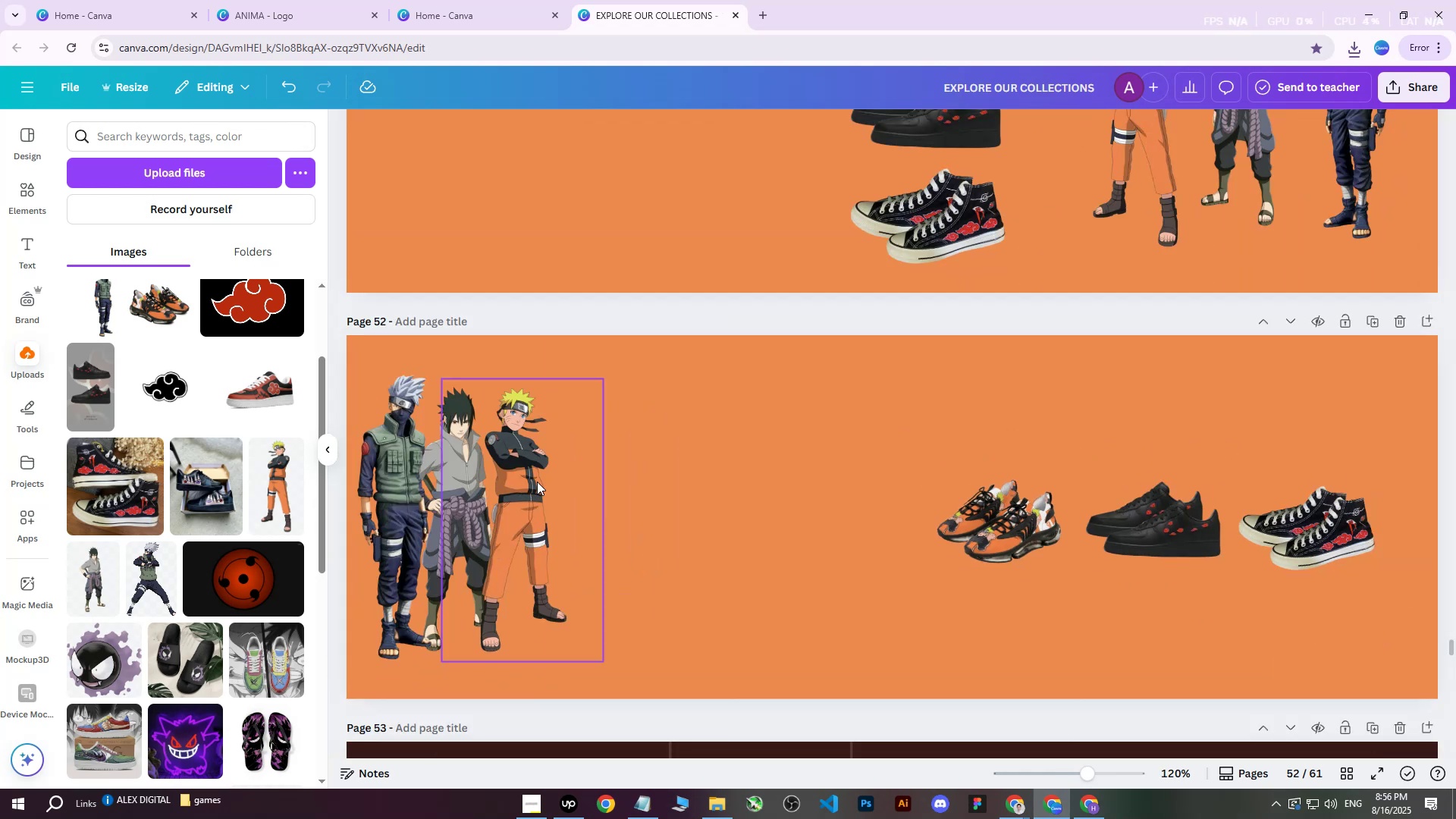 
hold_key(key=ShiftLeft, duration=0.5)
scroll: coordinate [538, 483], scroll_direction: up, amount: 1.0
 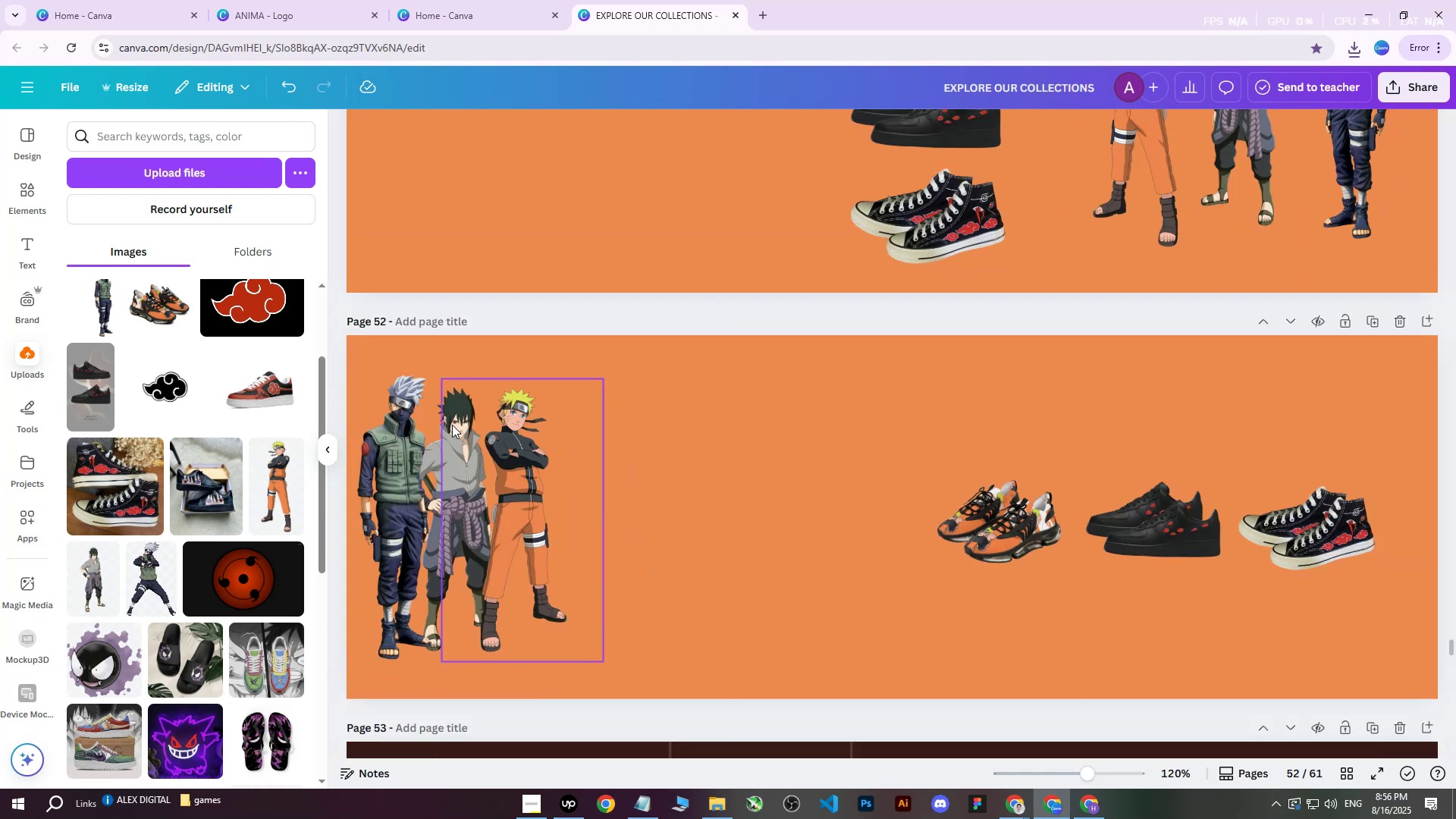 
left_click([389, 423])
 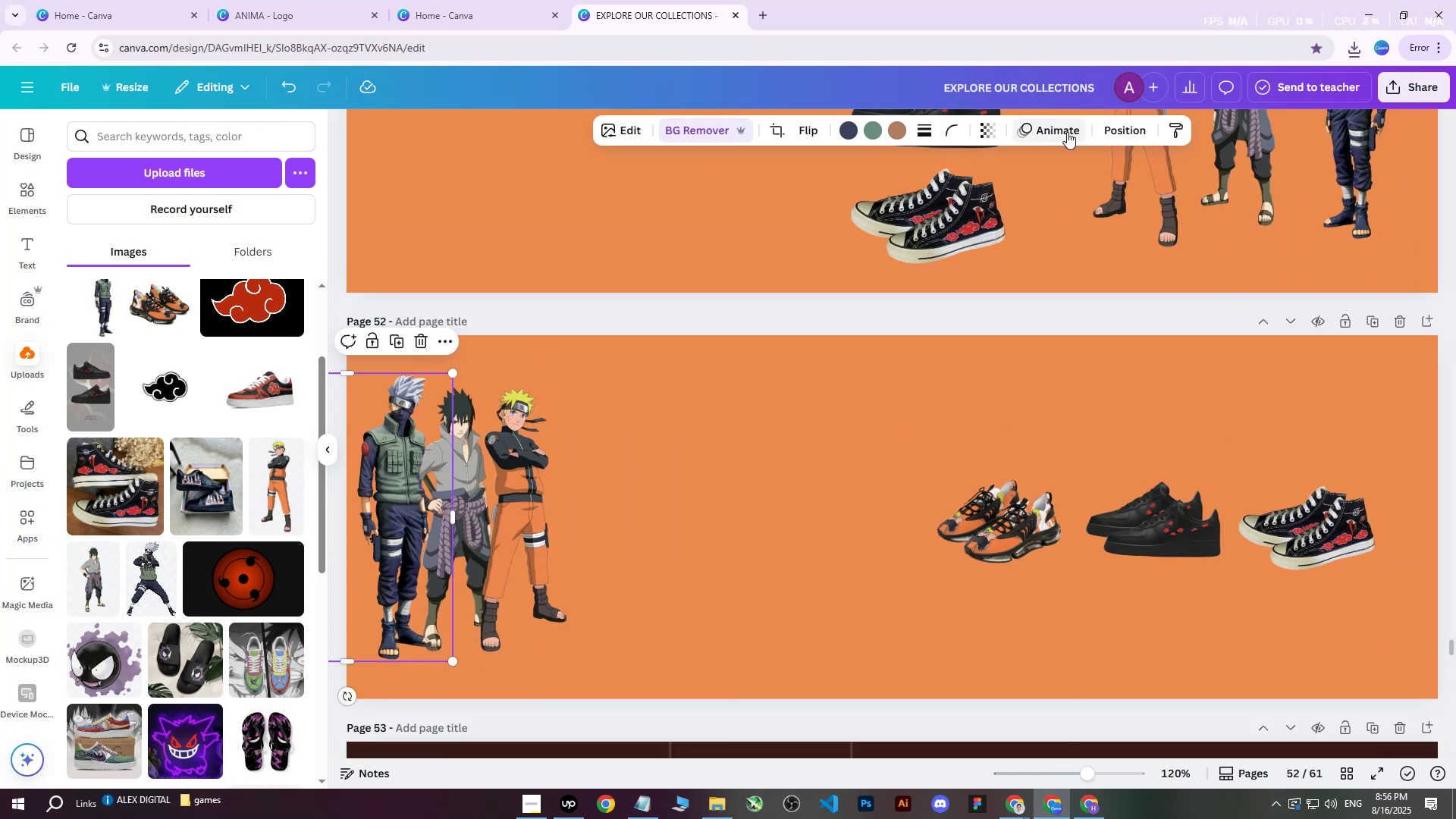 
left_click([1111, 128])
 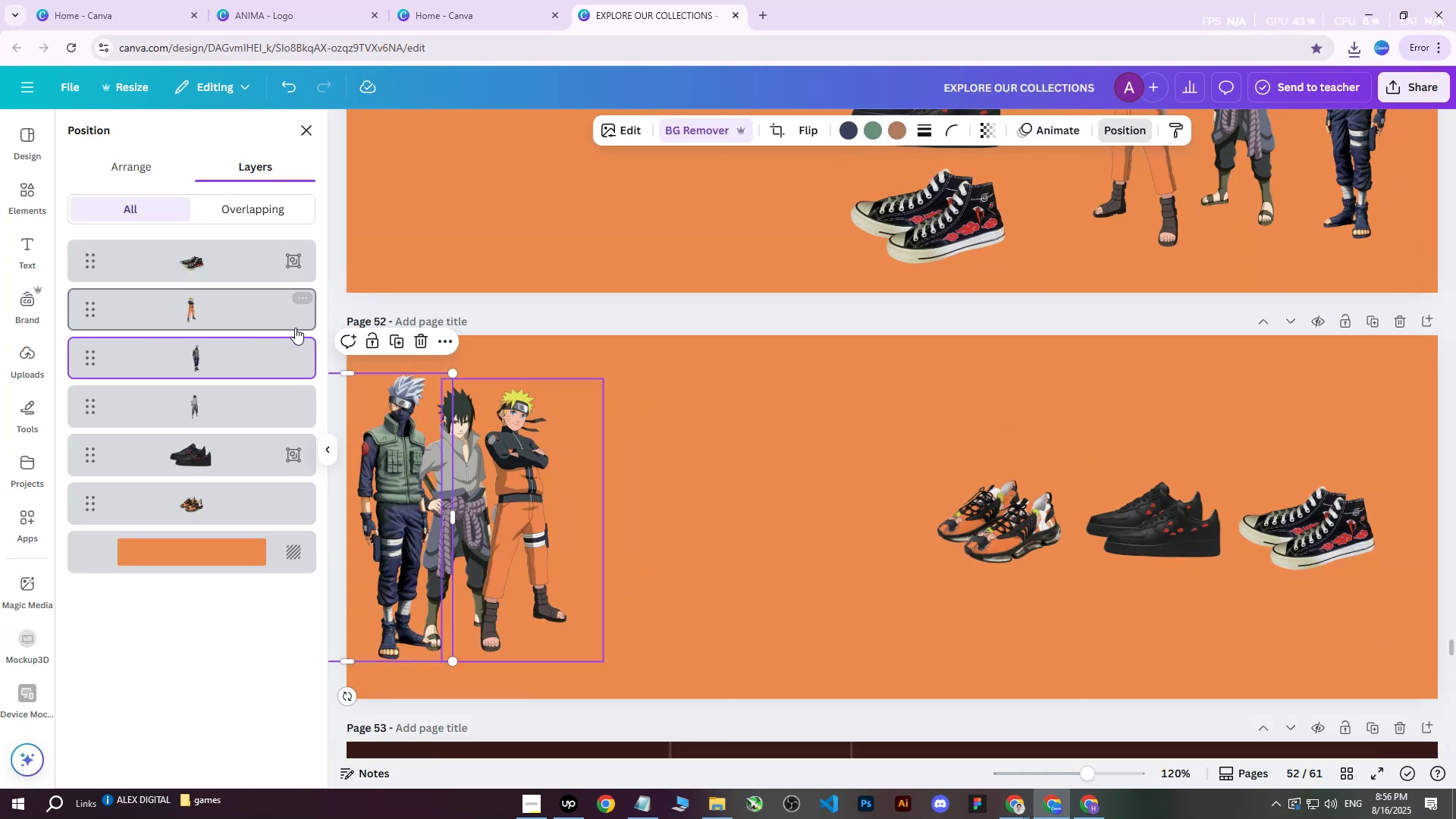 
left_click_drag(start_coordinate=[216, 359], to_coordinate=[210, 415])
 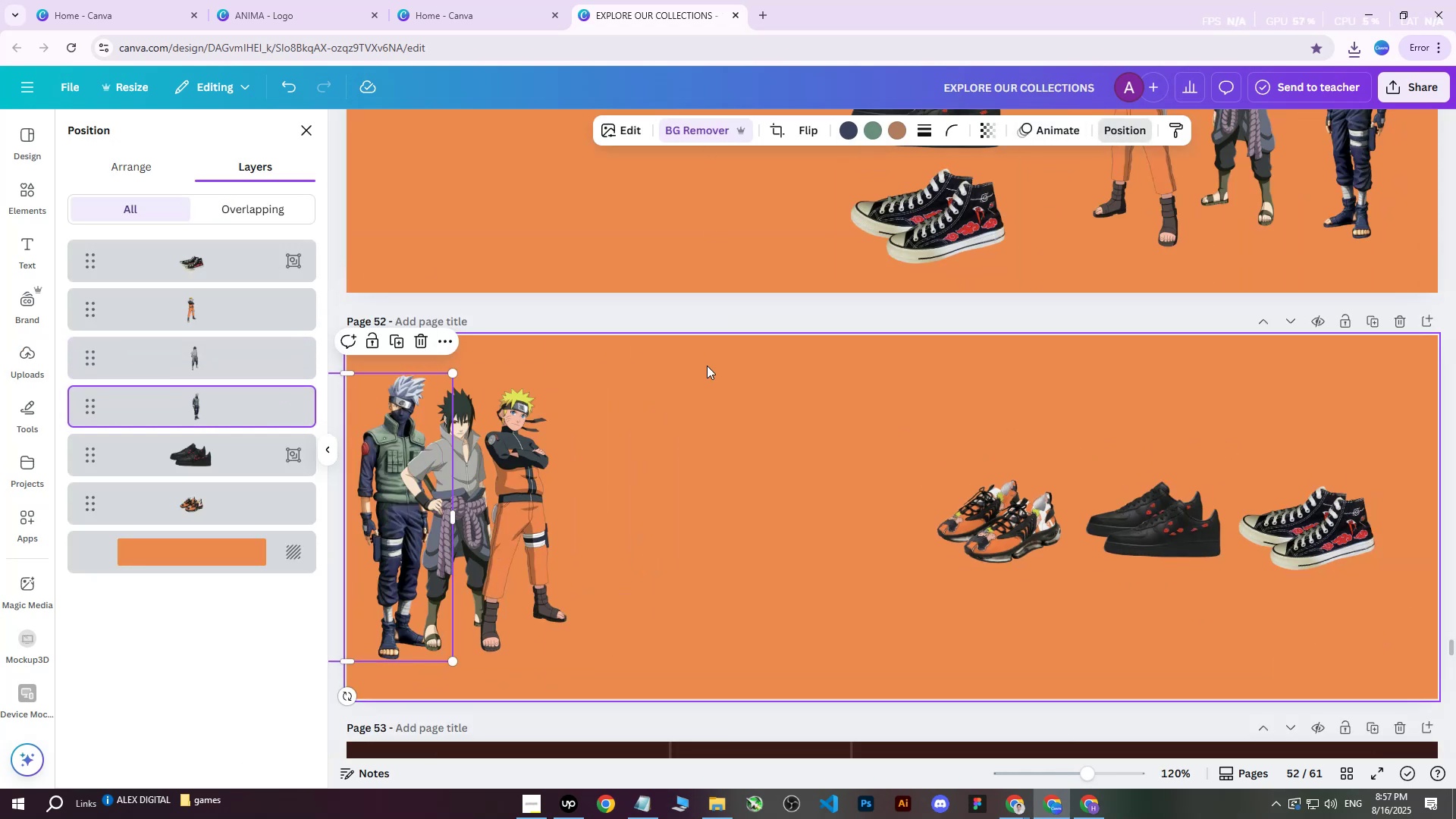 
hold_key(key=ControlLeft, duration=0.6)
scroll: coordinate [707, 366], scroll_direction: down, amount: 2.0
 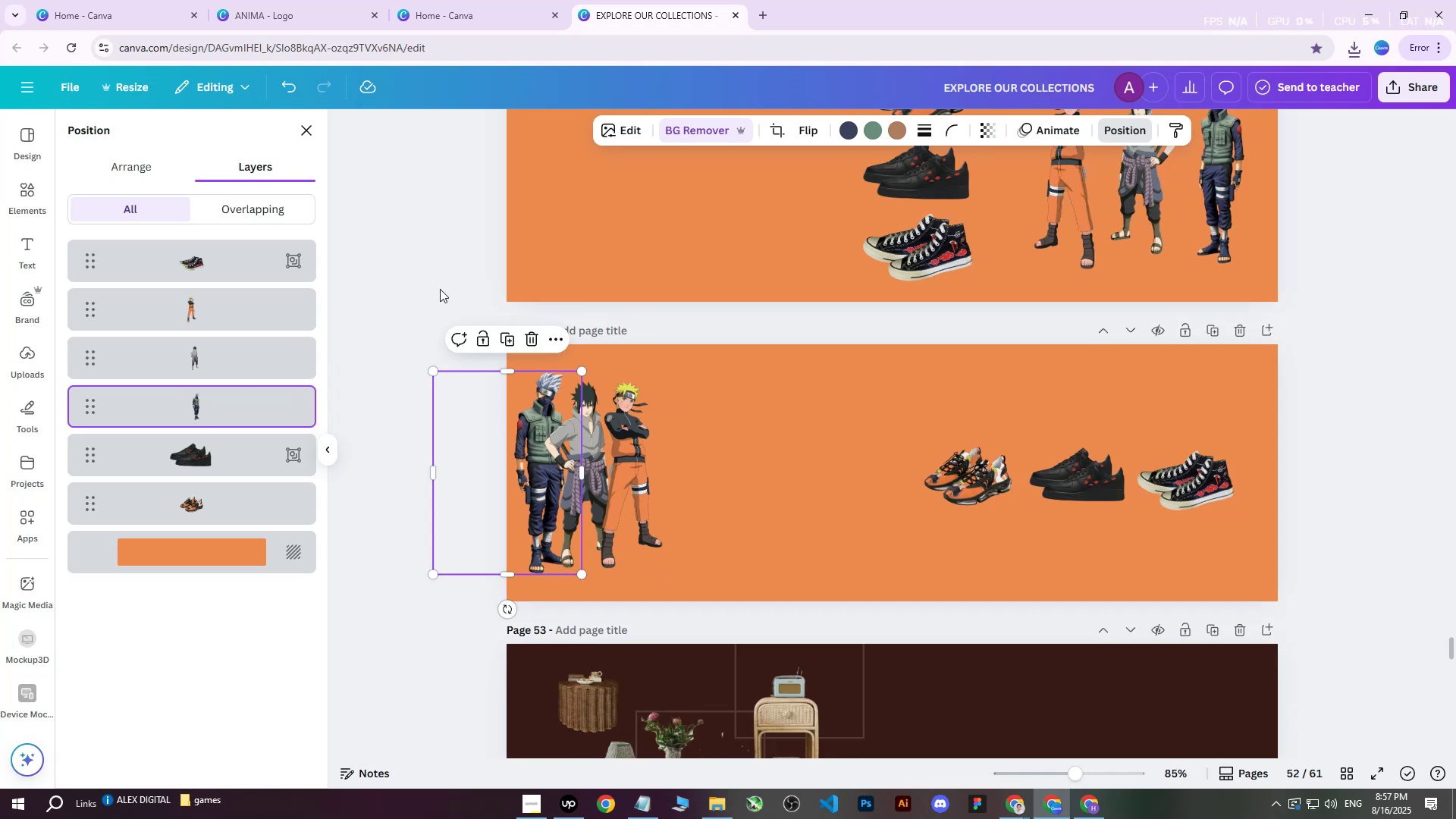 
left_click([408, 265])
 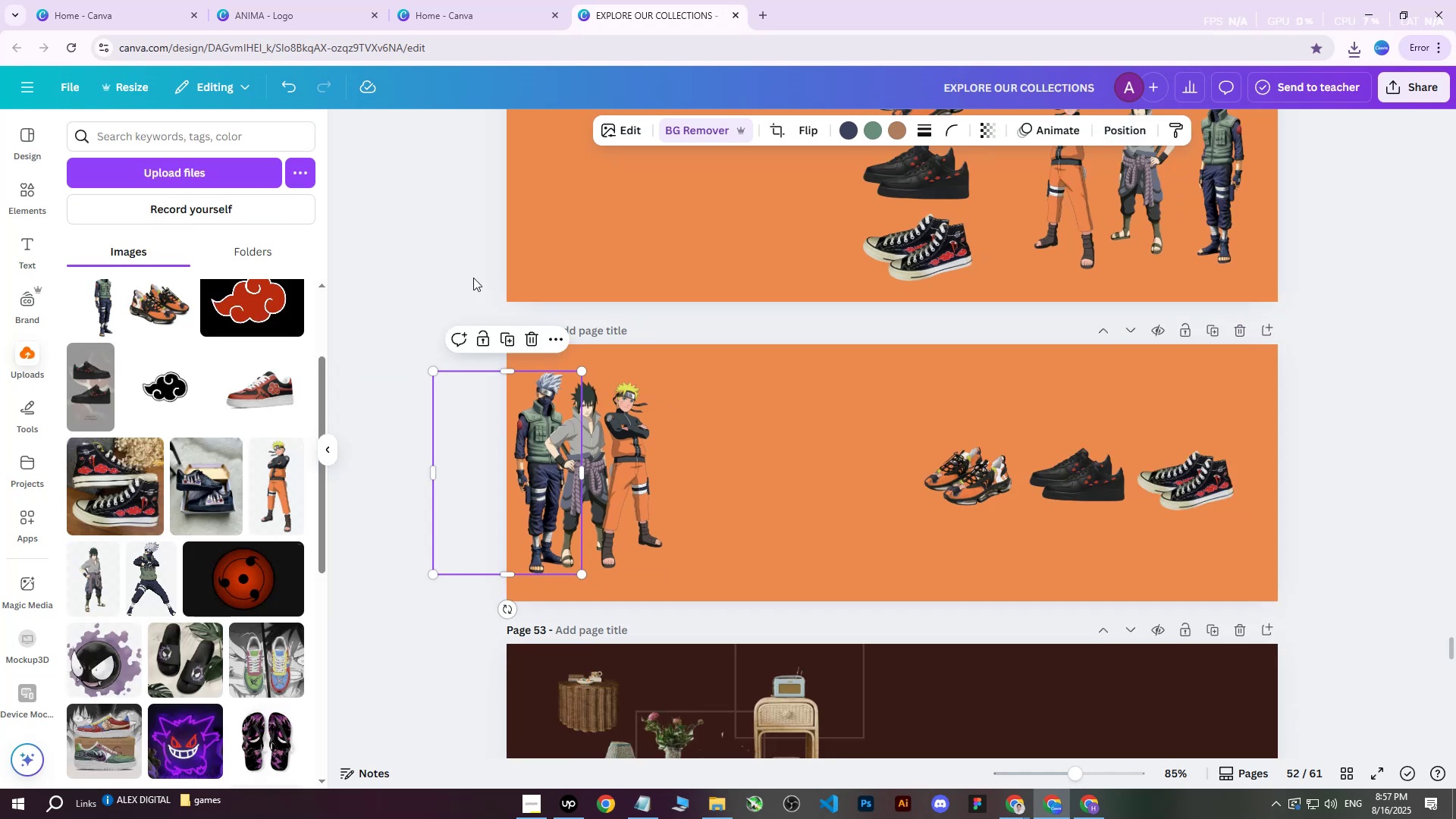 
left_click([437, 268])
 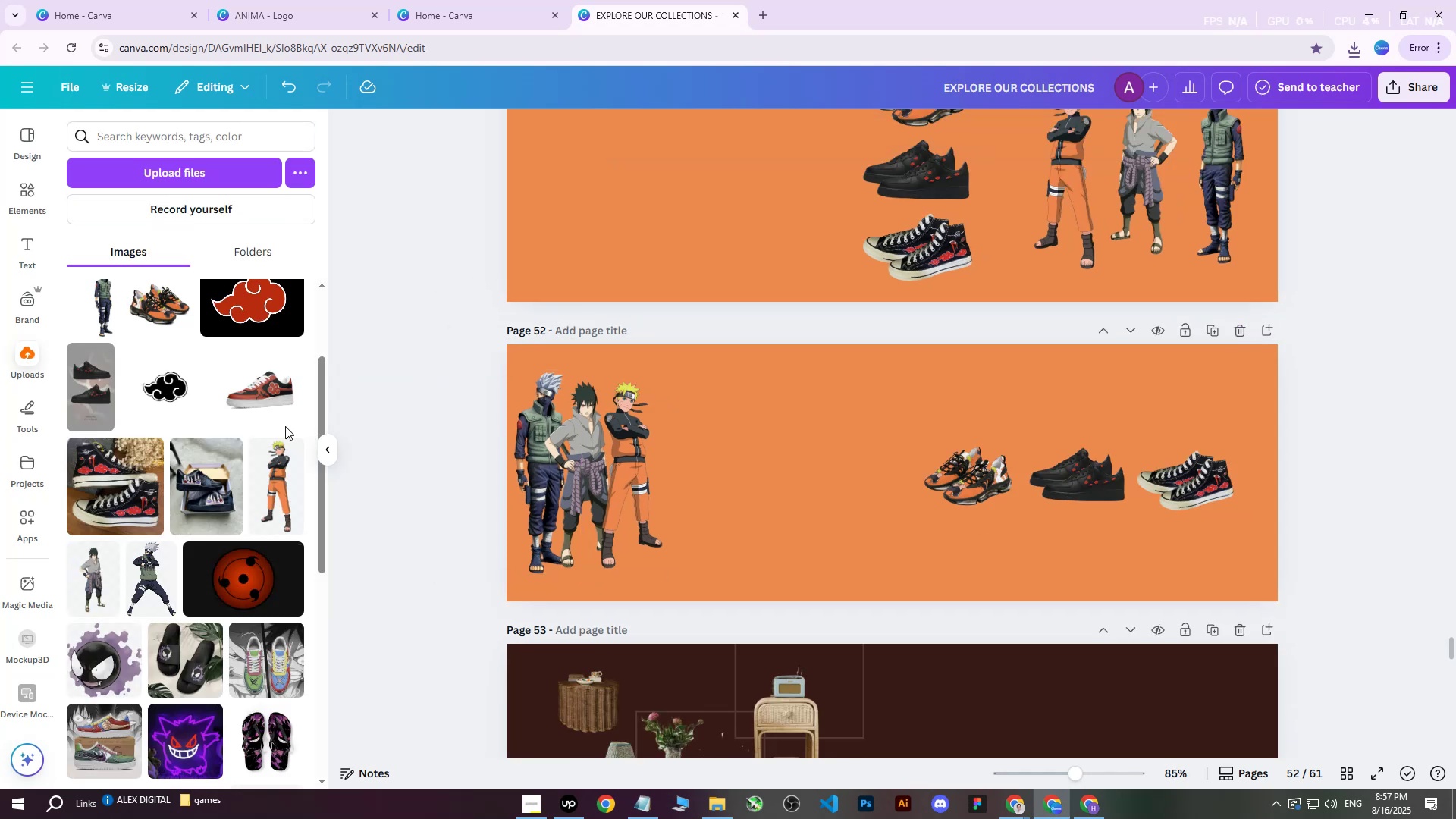 
mouse_move([217, 475])
 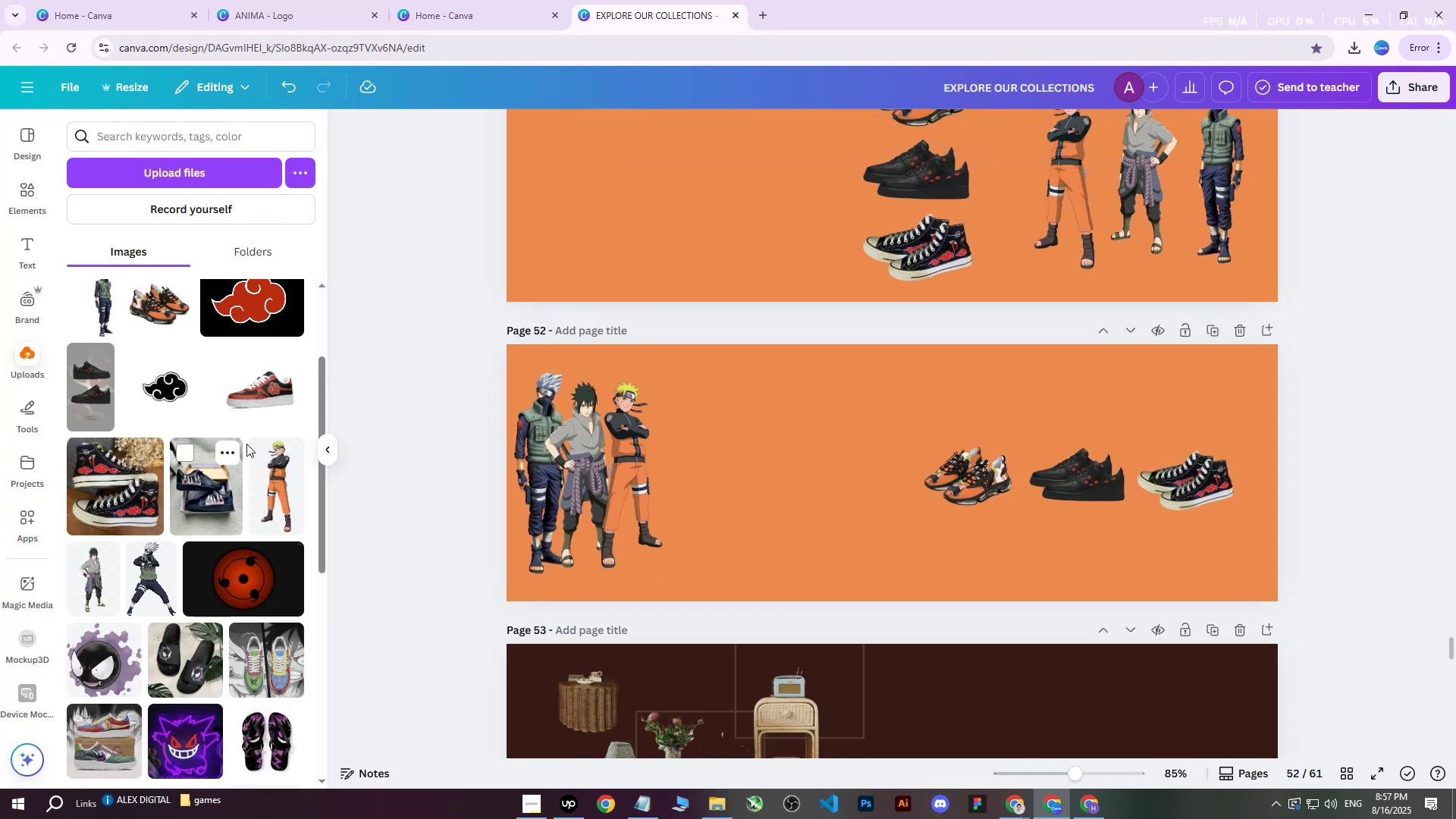 
mouse_move([294, 406])
 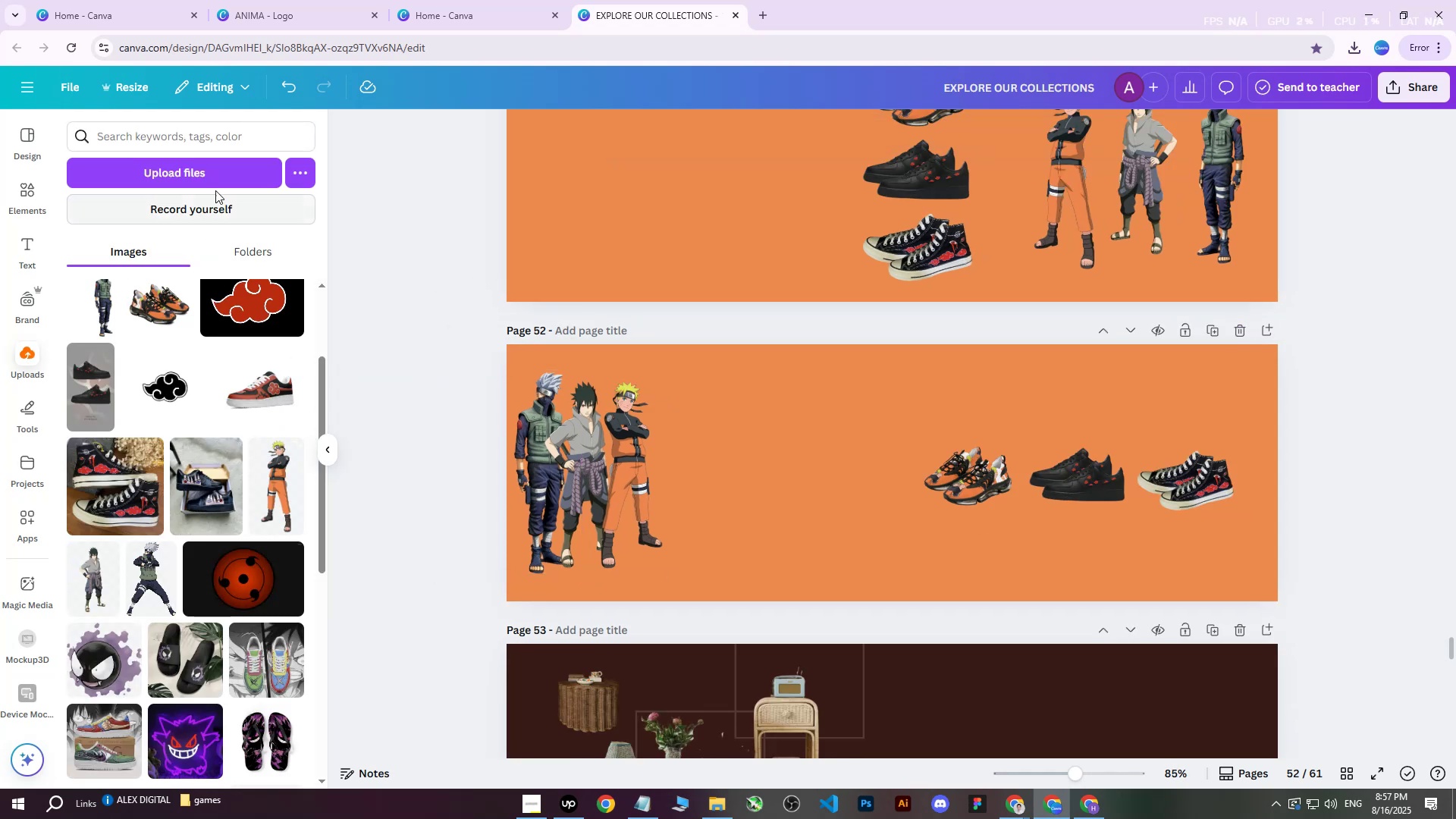 
left_click([218, 178])
 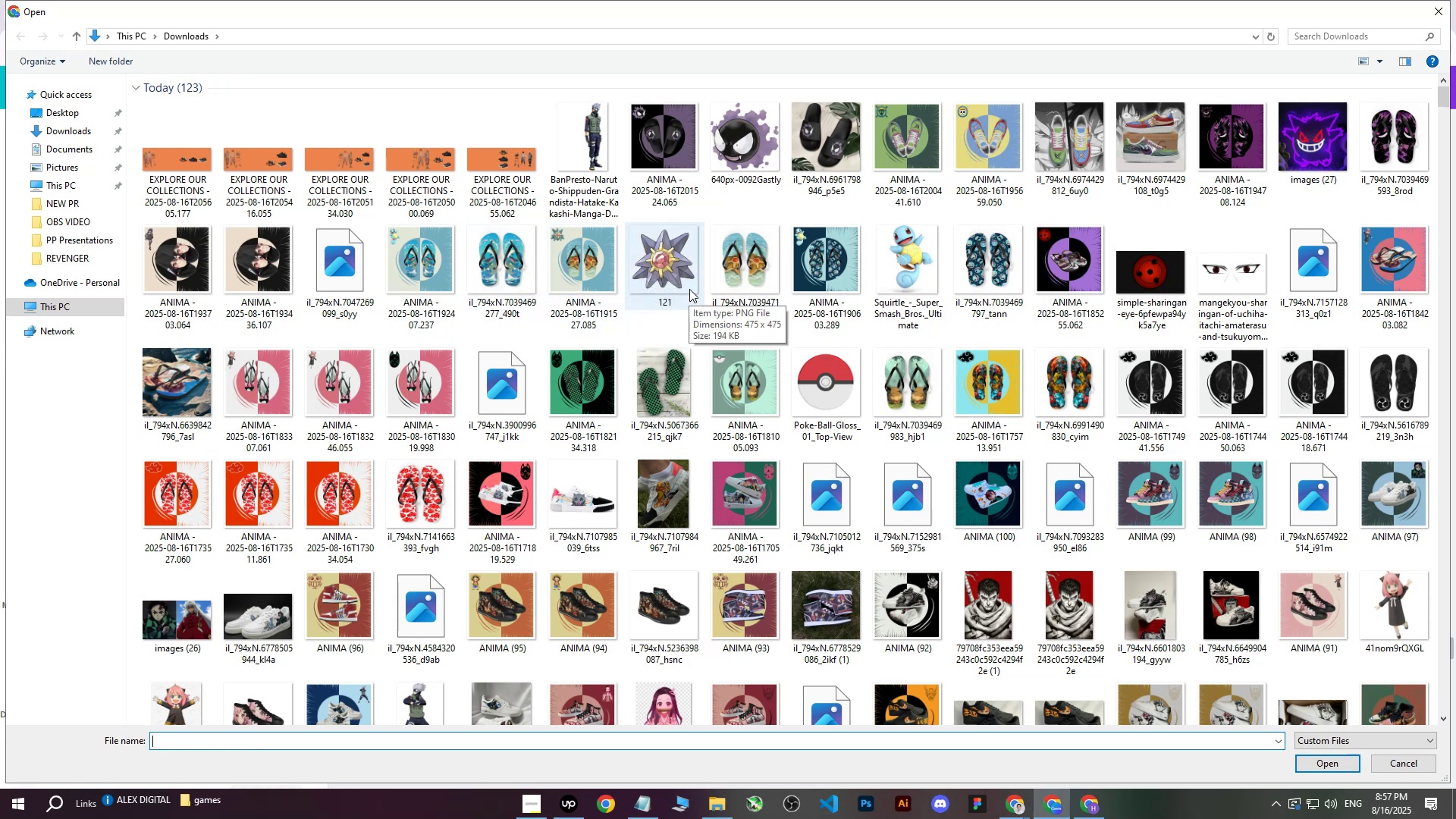 
wait(11.68)
 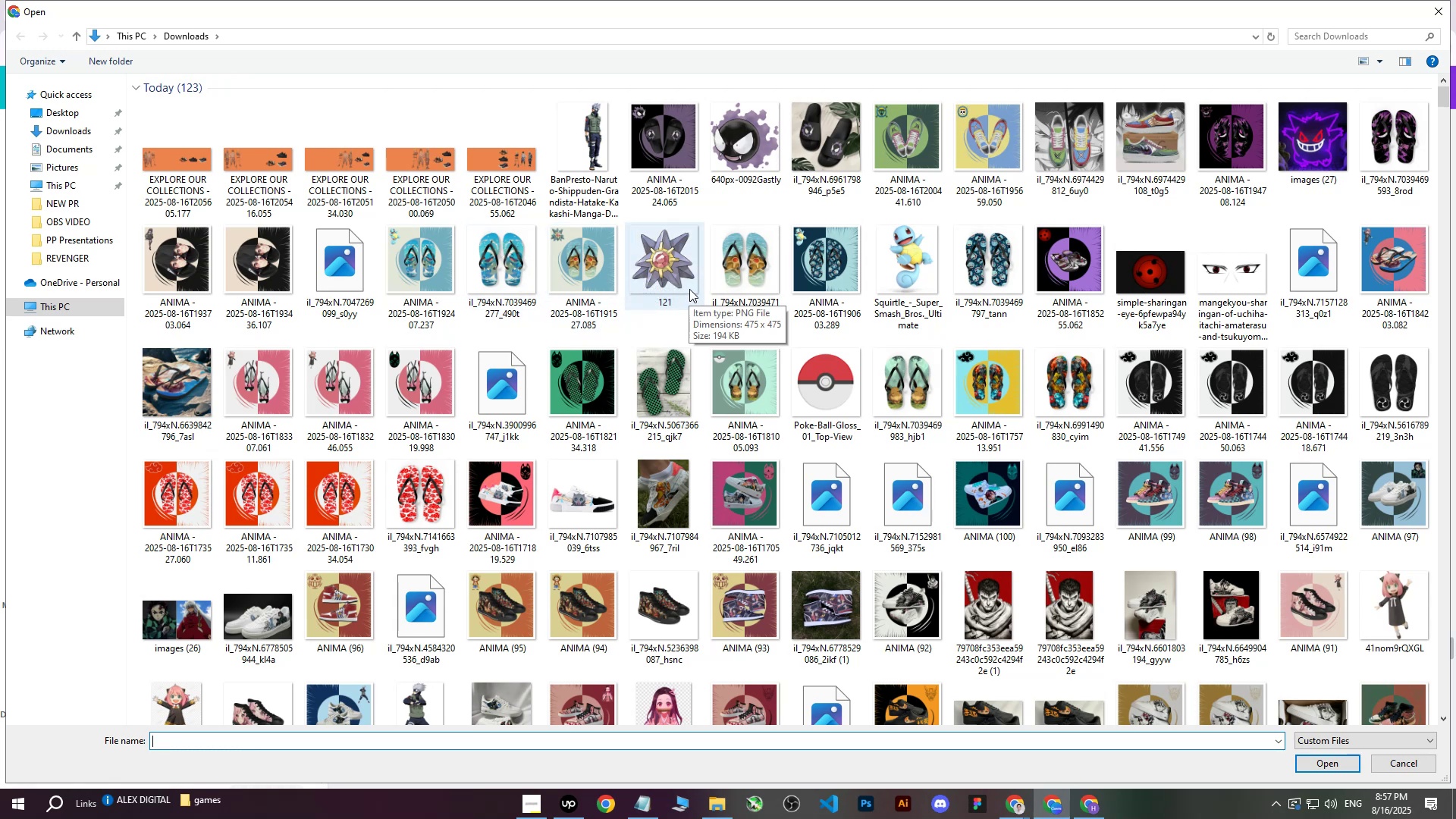 
scroll: coordinate [1088, 453], scroll_direction: down, amount: 3.0
 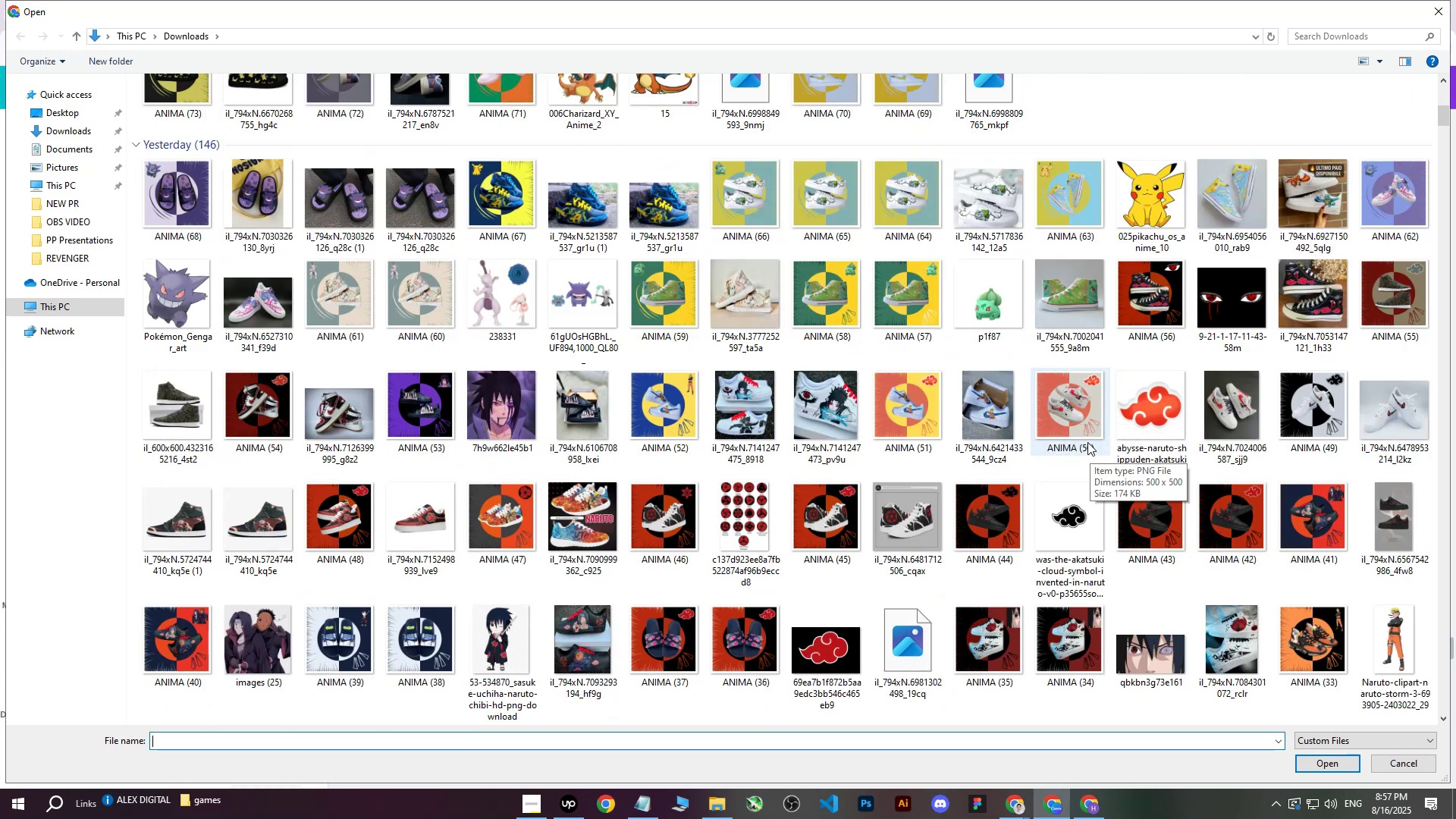 
wait(6.34)
 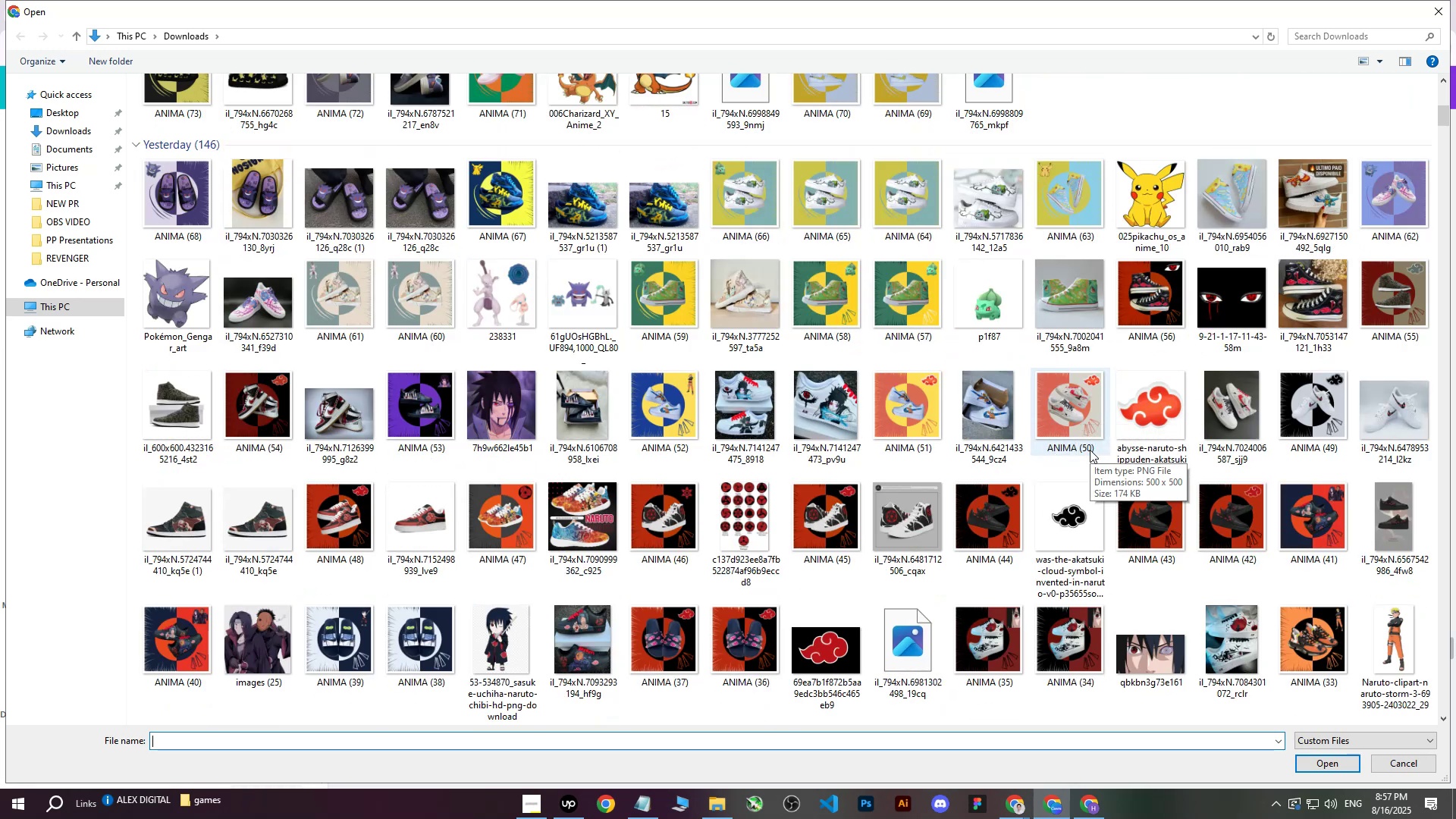 
mouse_move([939, 406])
 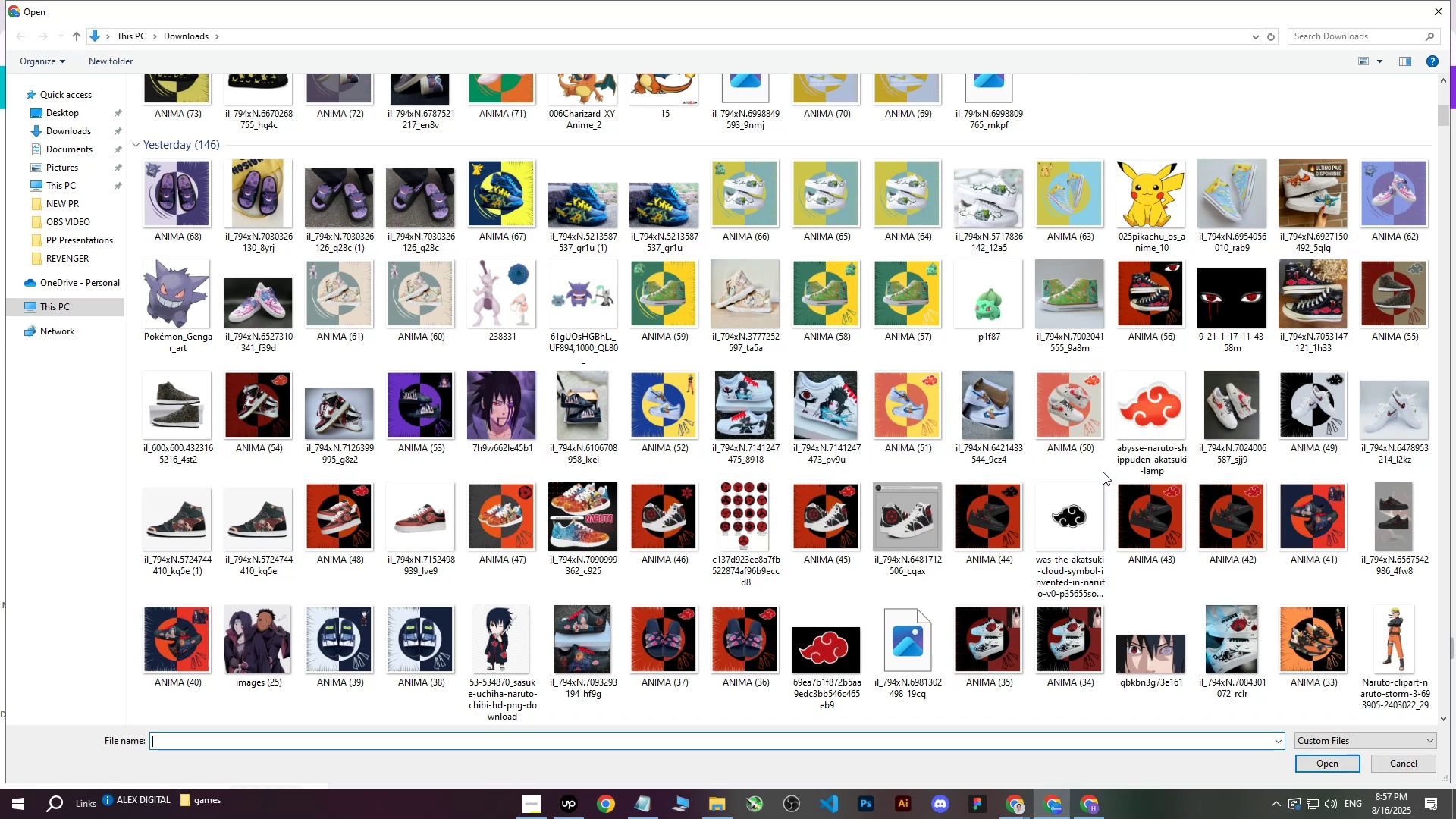 
mouse_move([729, 479])
 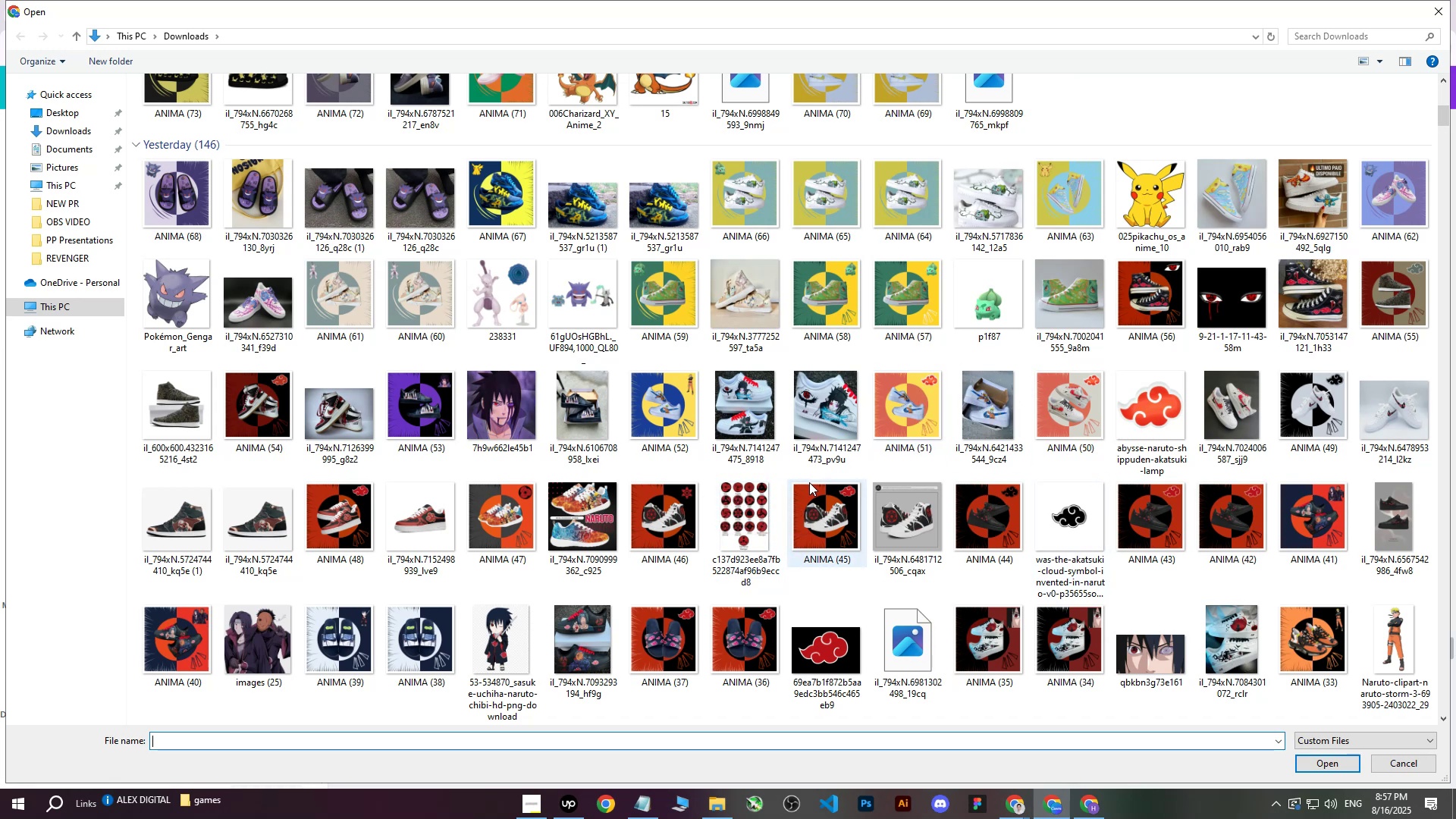 
scroll: coordinate [958, 279], scroll_direction: up, amount: 15.0
 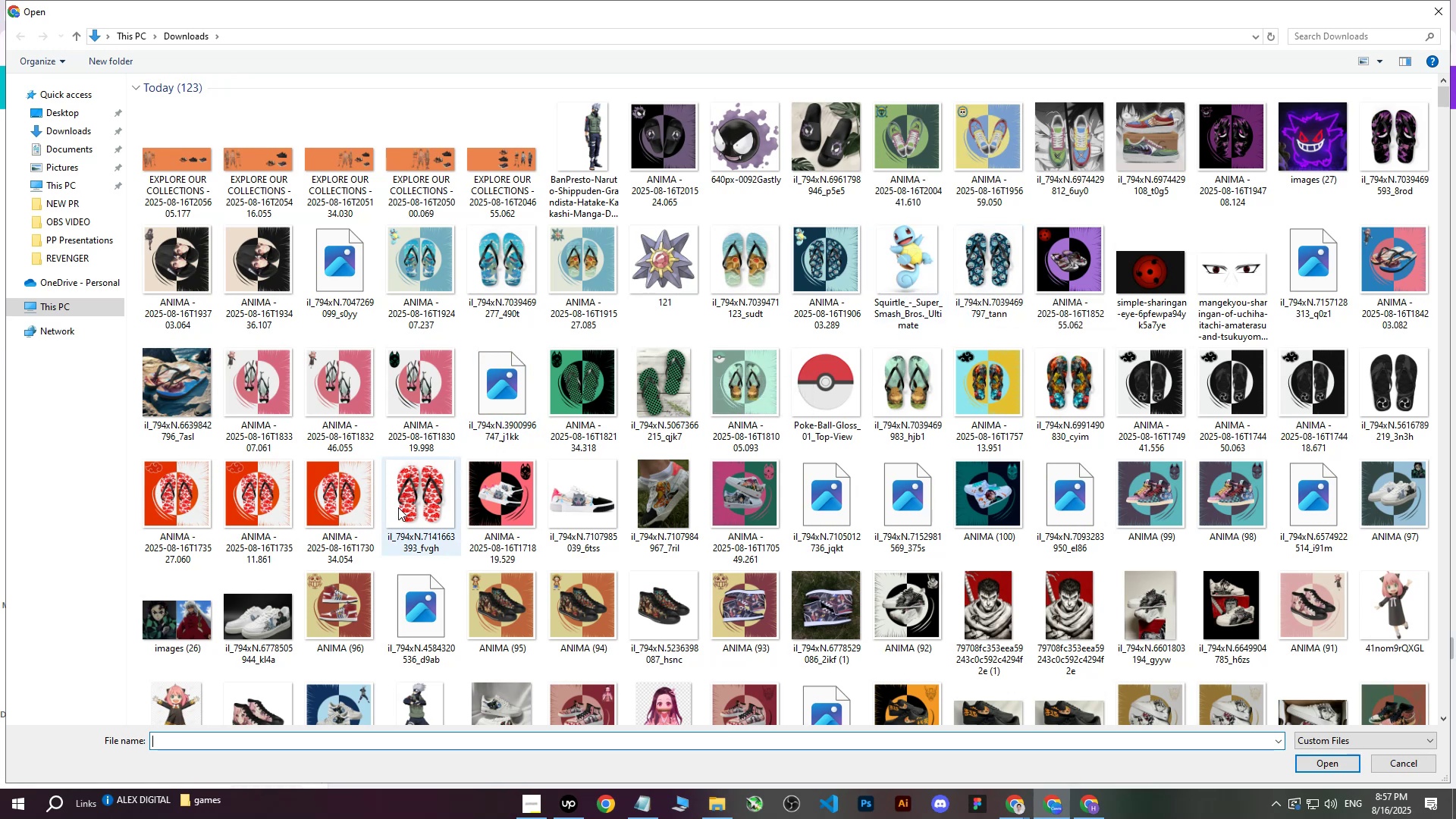 
left_click([406, 493])
 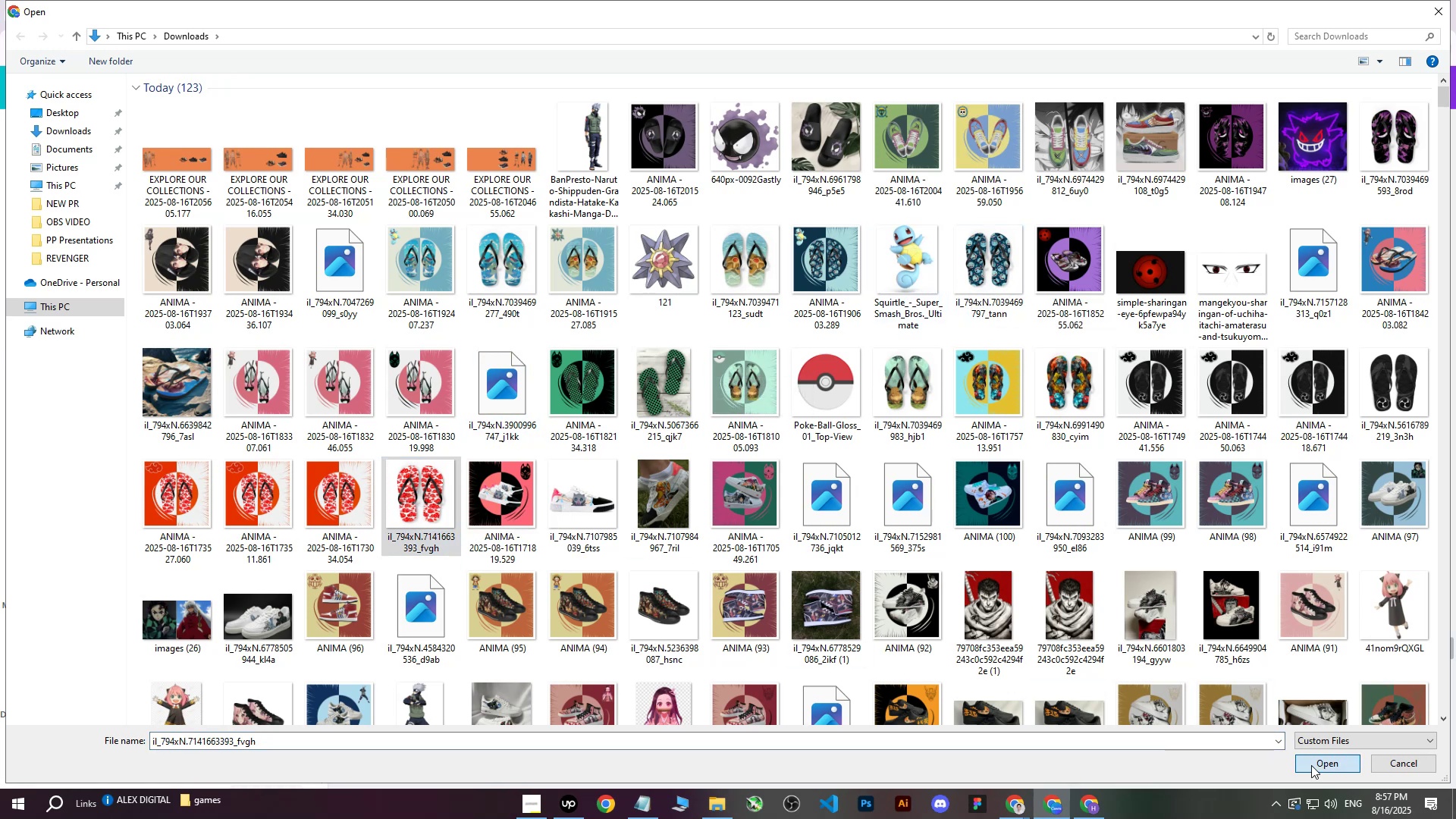 
left_click([1311, 765])
 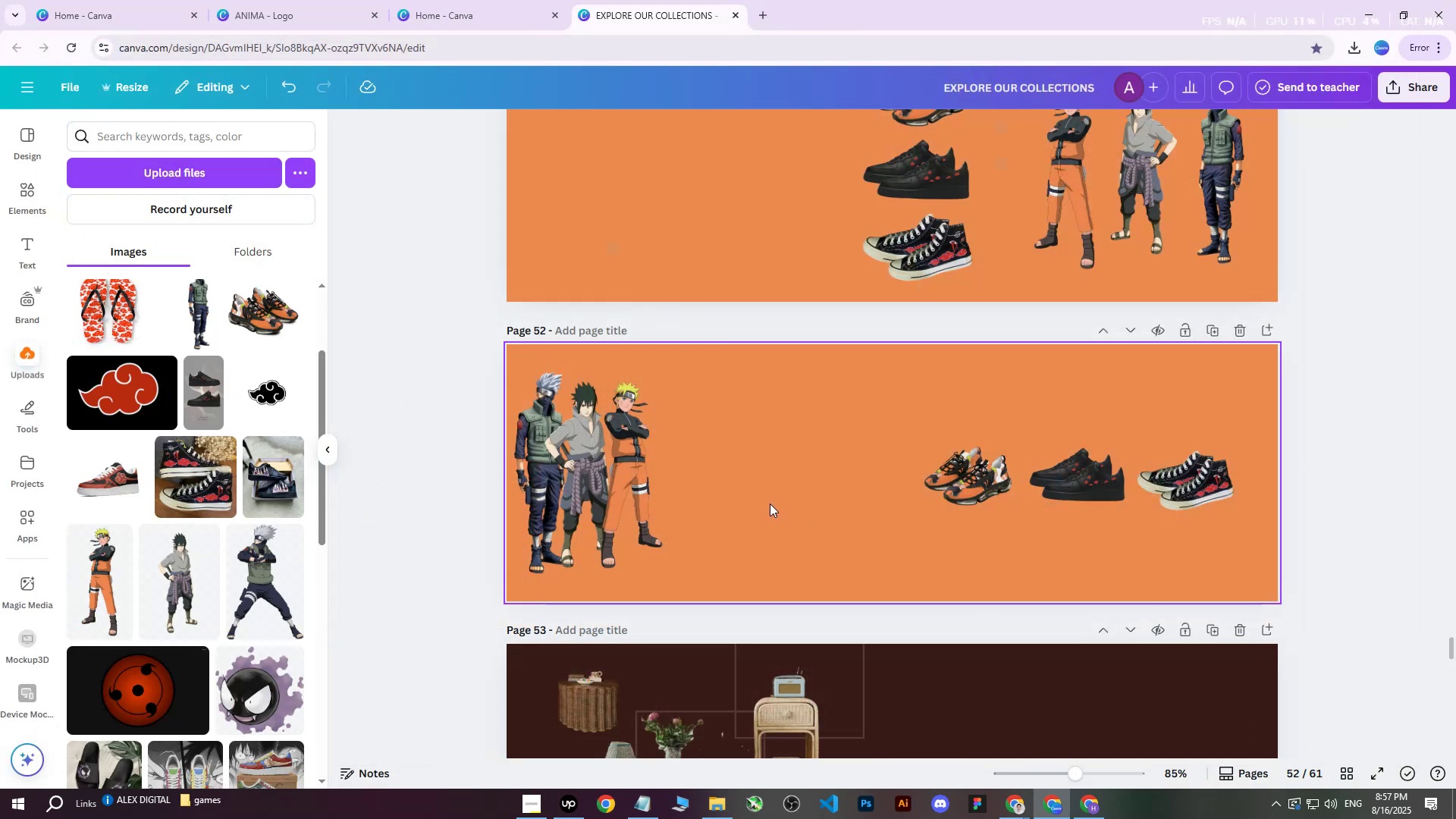 
wait(9.75)
 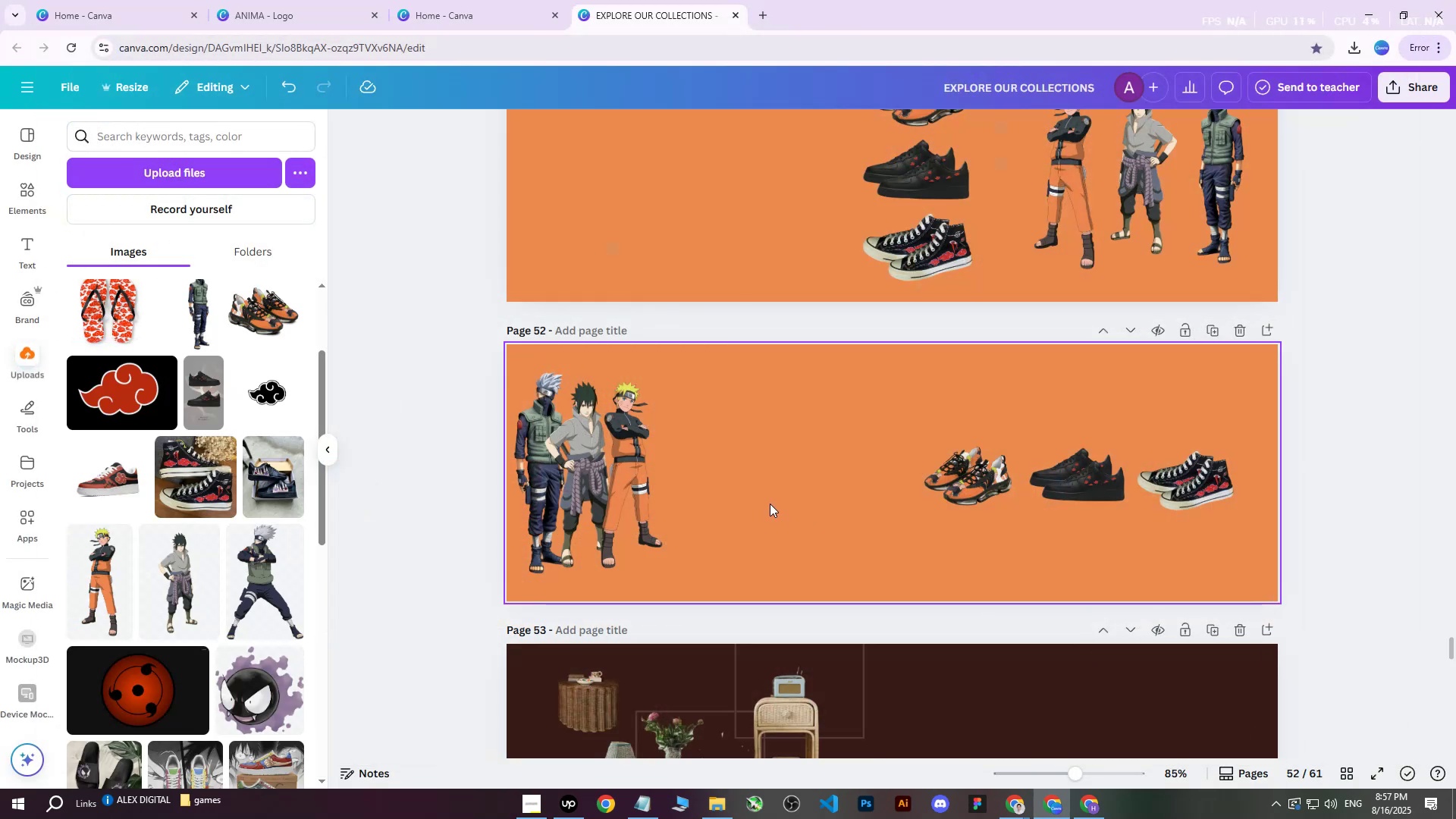 
left_click([106, 321])
 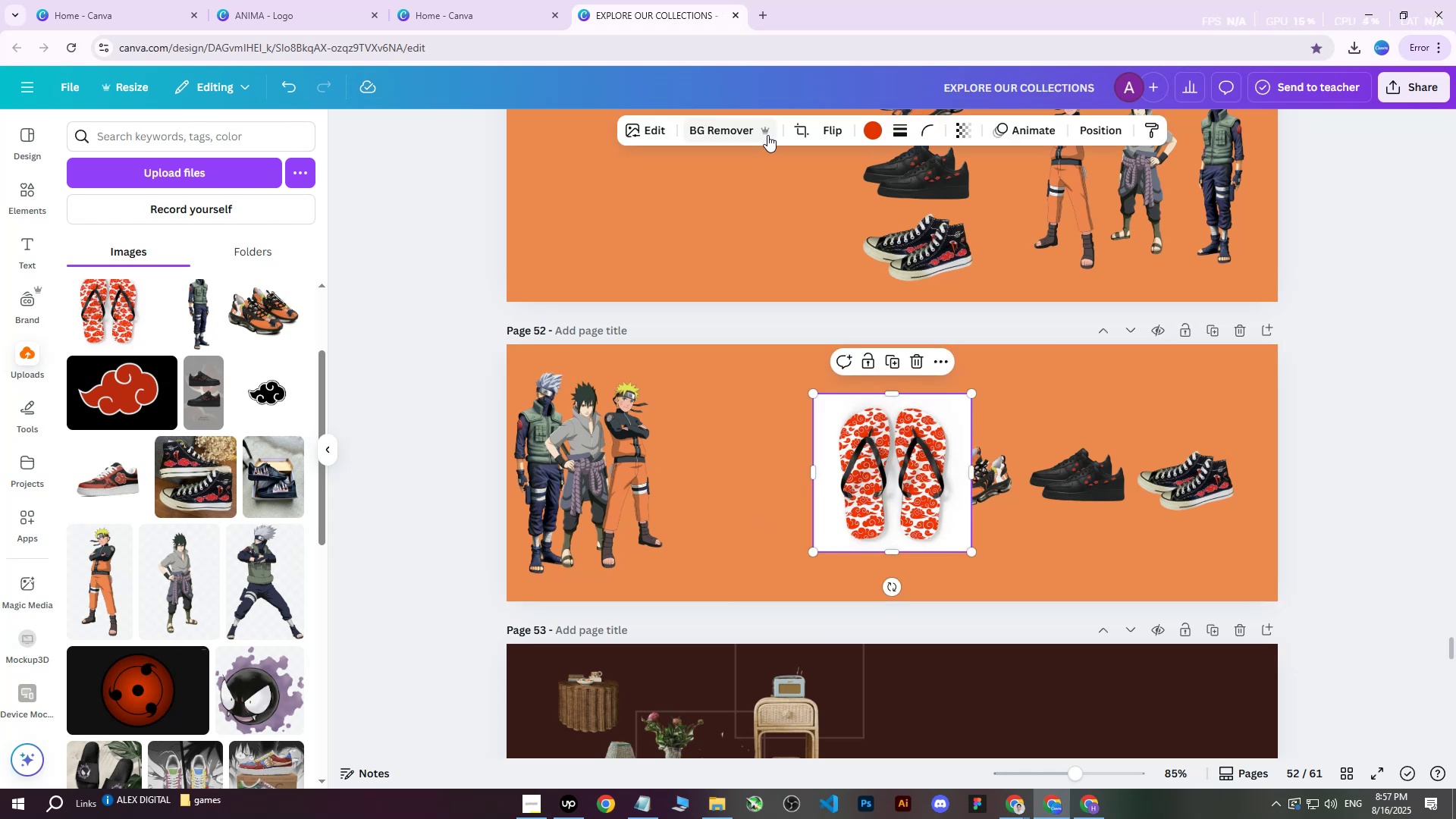 
left_click([700, 135])
 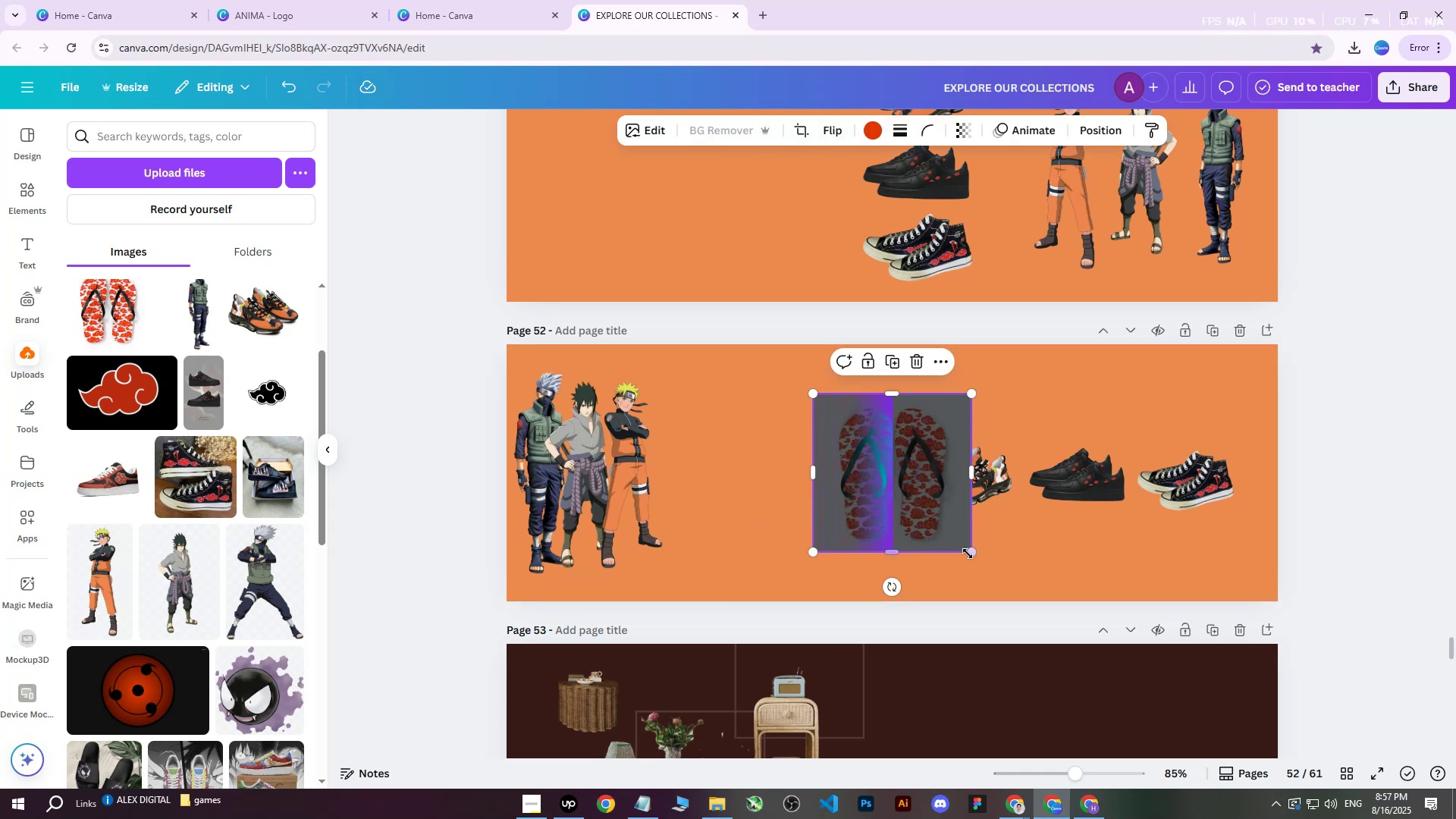 
left_click_drag(start_coordinate=[971, 554], to_coordinate=[936, 482])
 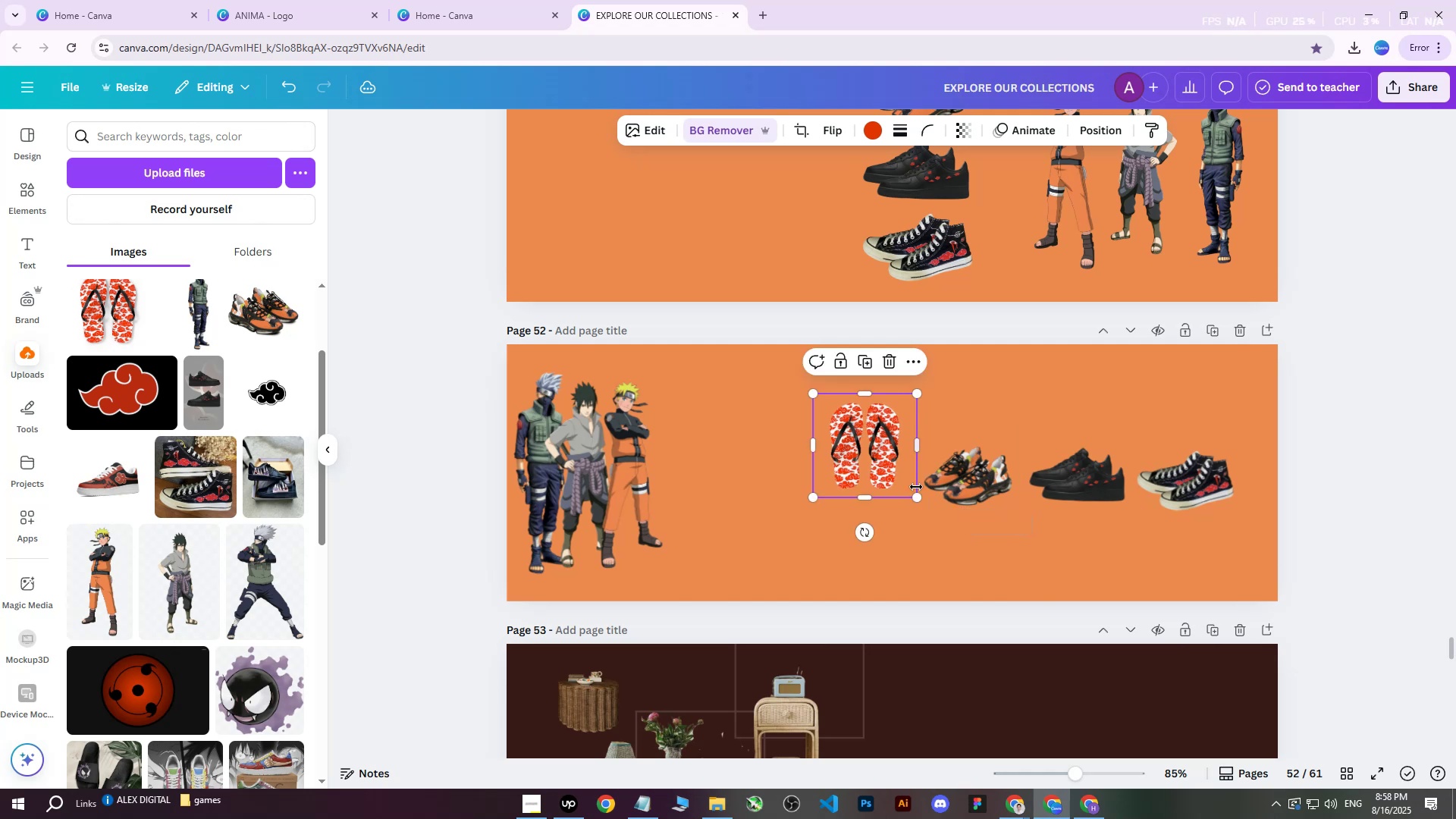 
left_click_drag(start_coordinate=[877, 464], to_coordinate=[861, 515])
 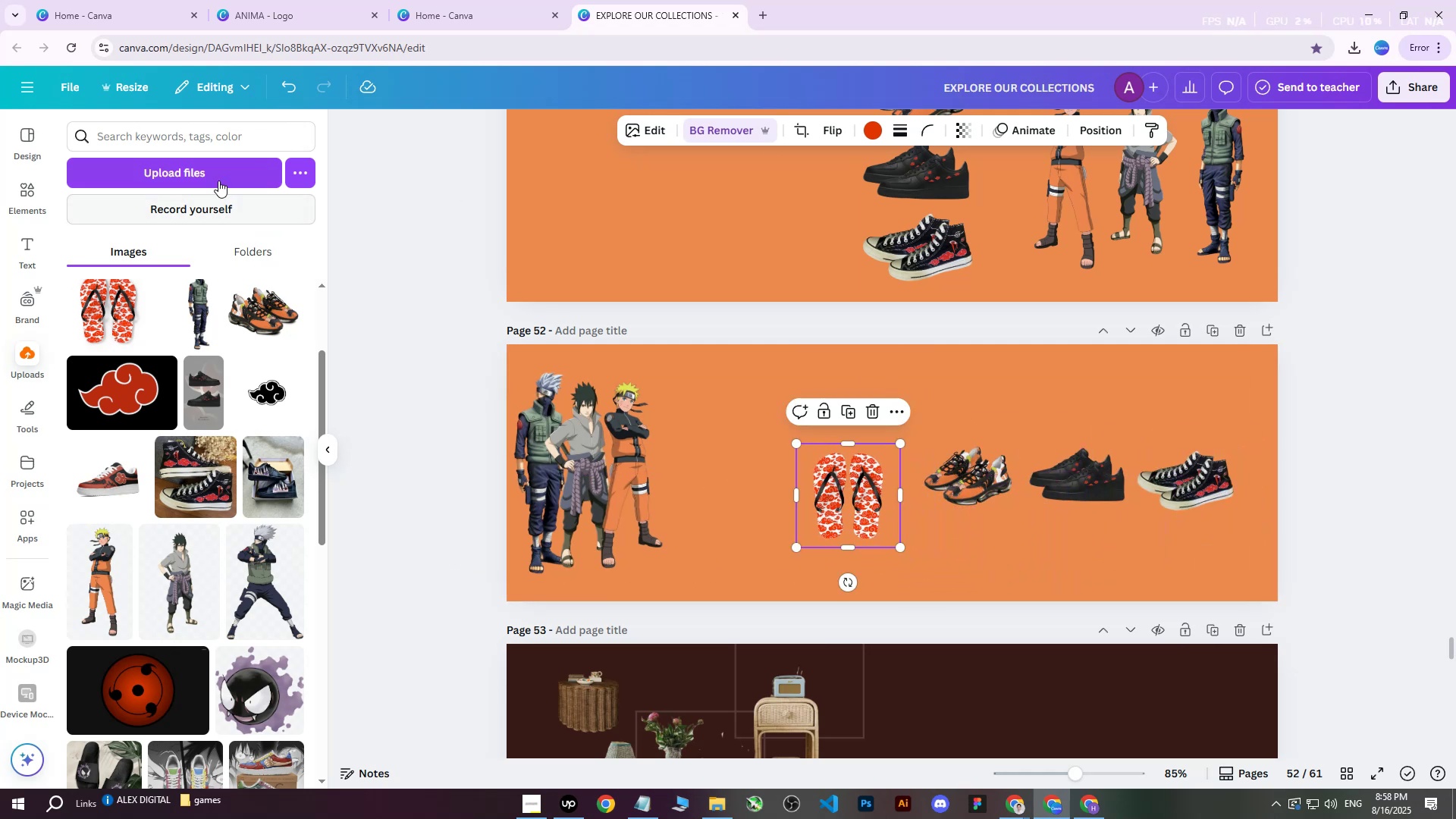 
left_click([203, 178])
 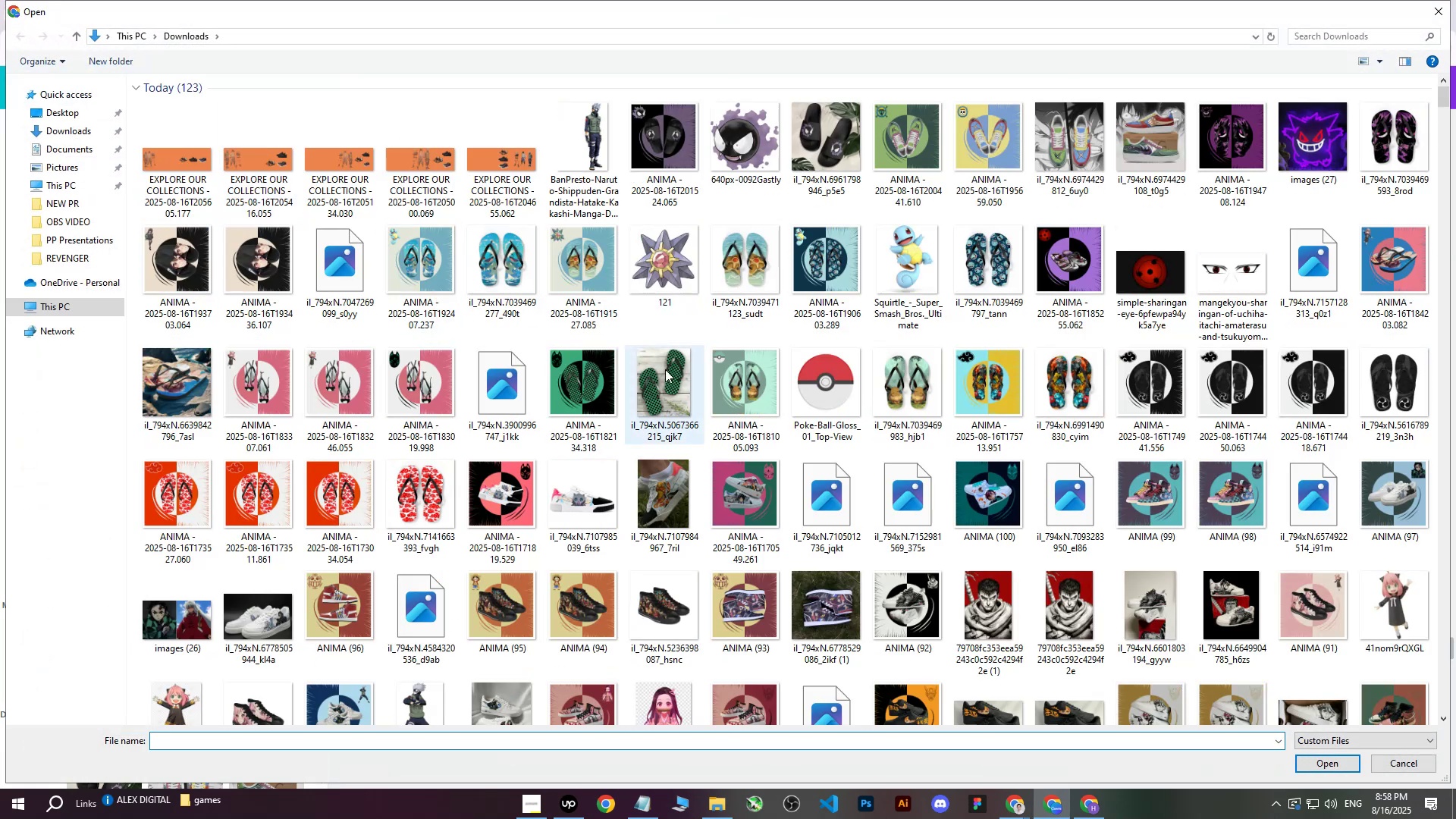 
scroll: coordinate [748, 434], scroll_direction: down, amount: 3.0
 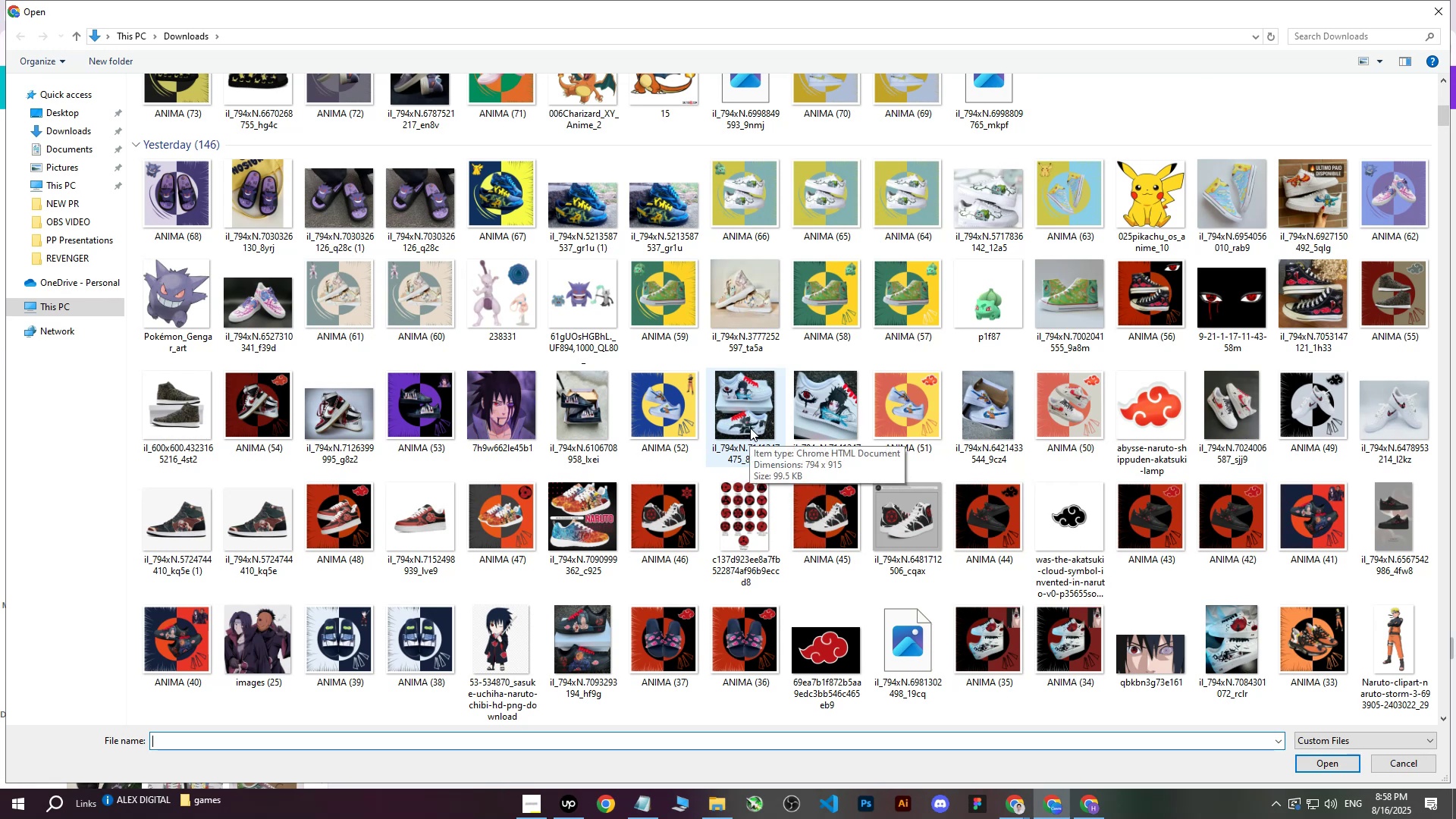 
wait(9.79)
 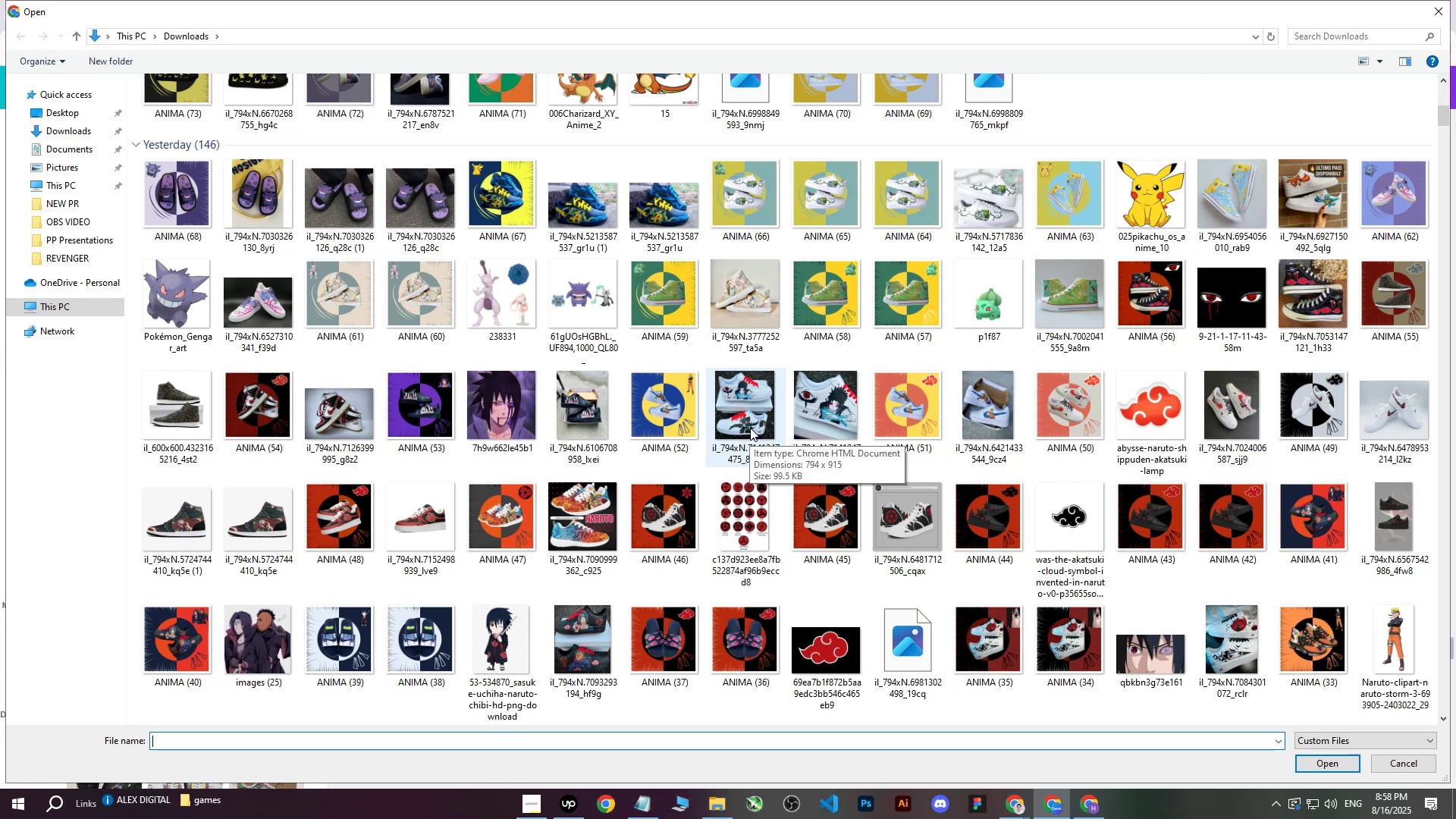 
mouse_move([824, 433])
 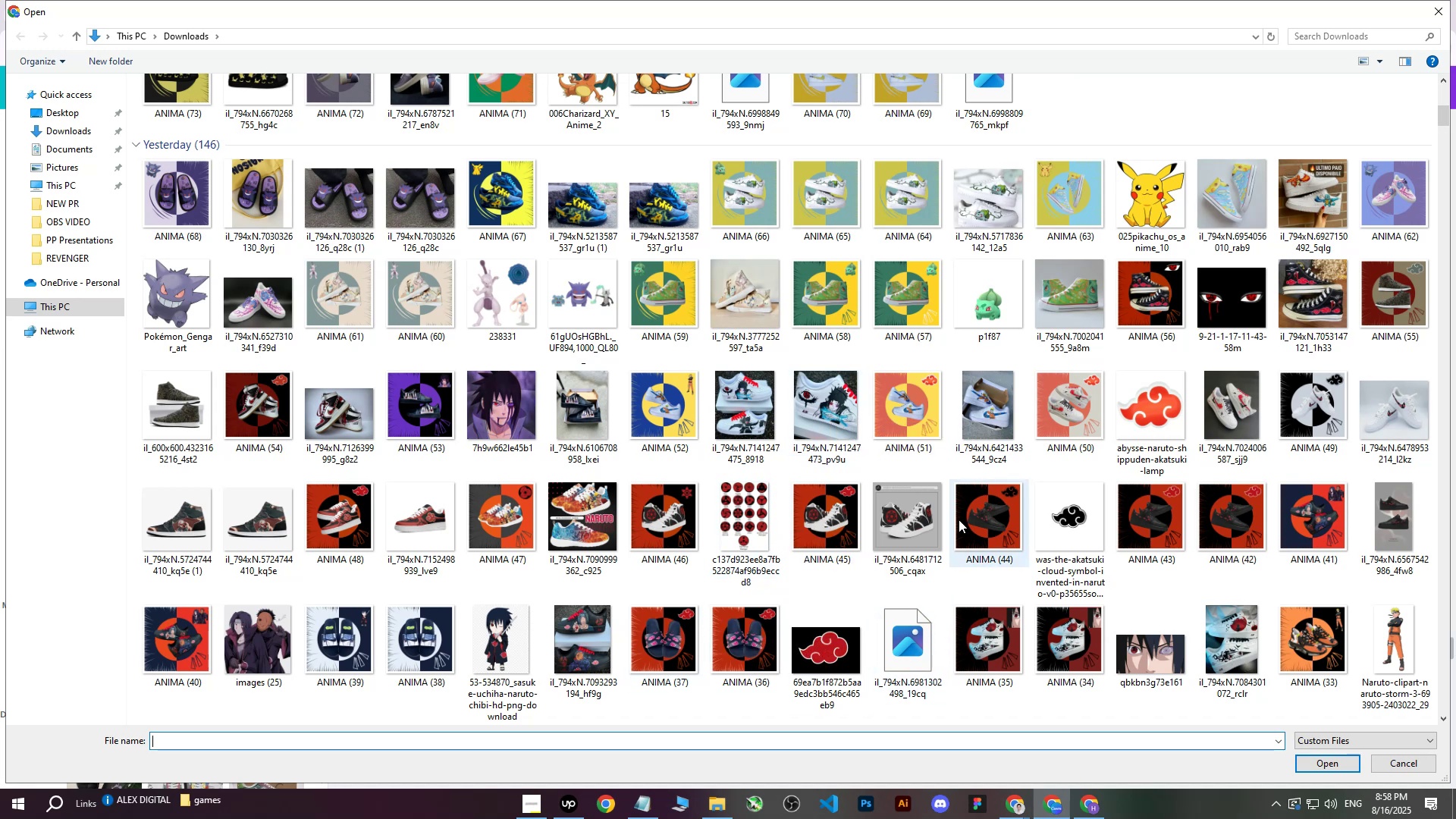 
left_click([920, 661])
 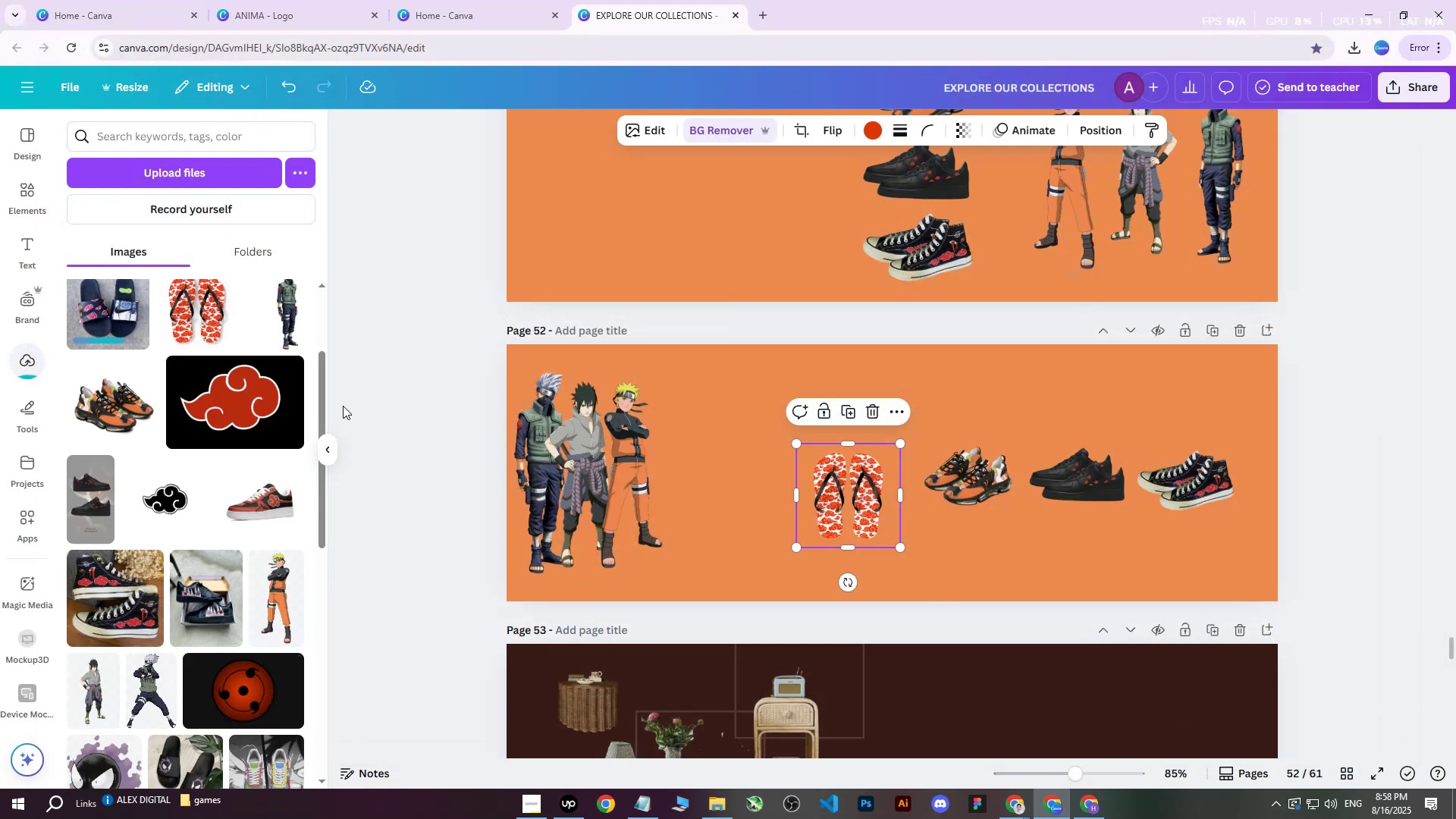 
left_click([101, 313])
 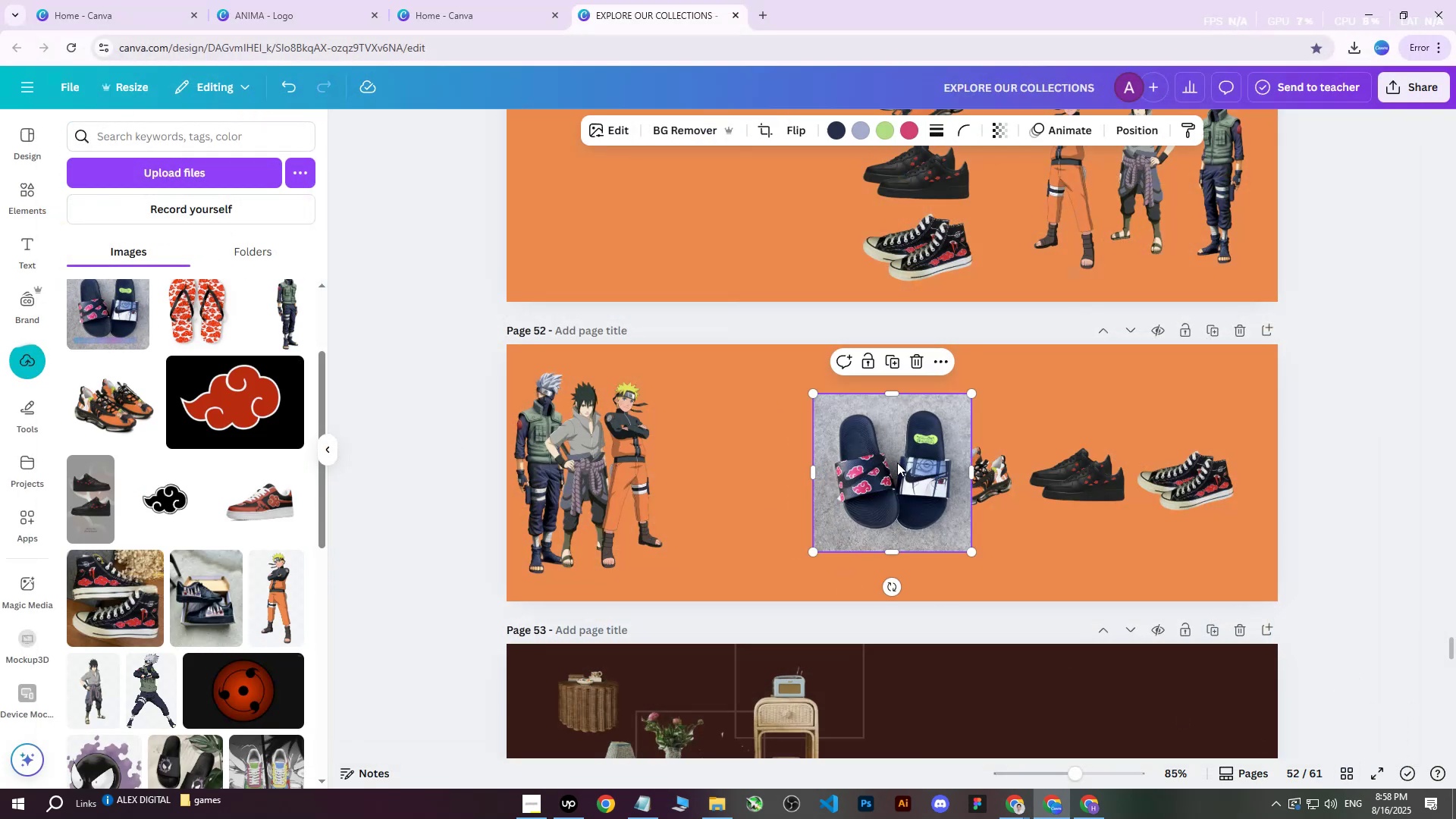 
double_click([897, 463])
 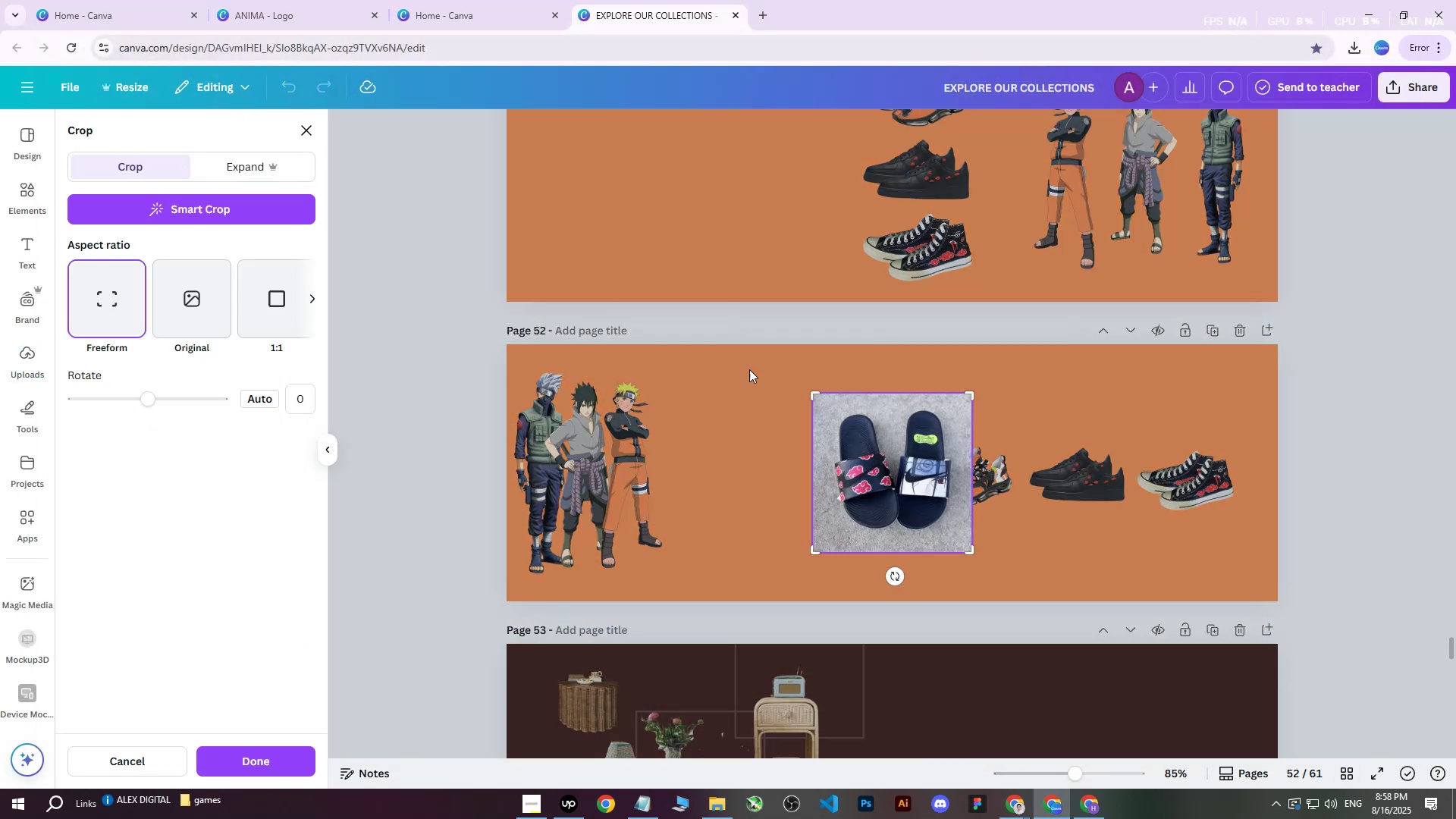 
left_click([800, 373])
 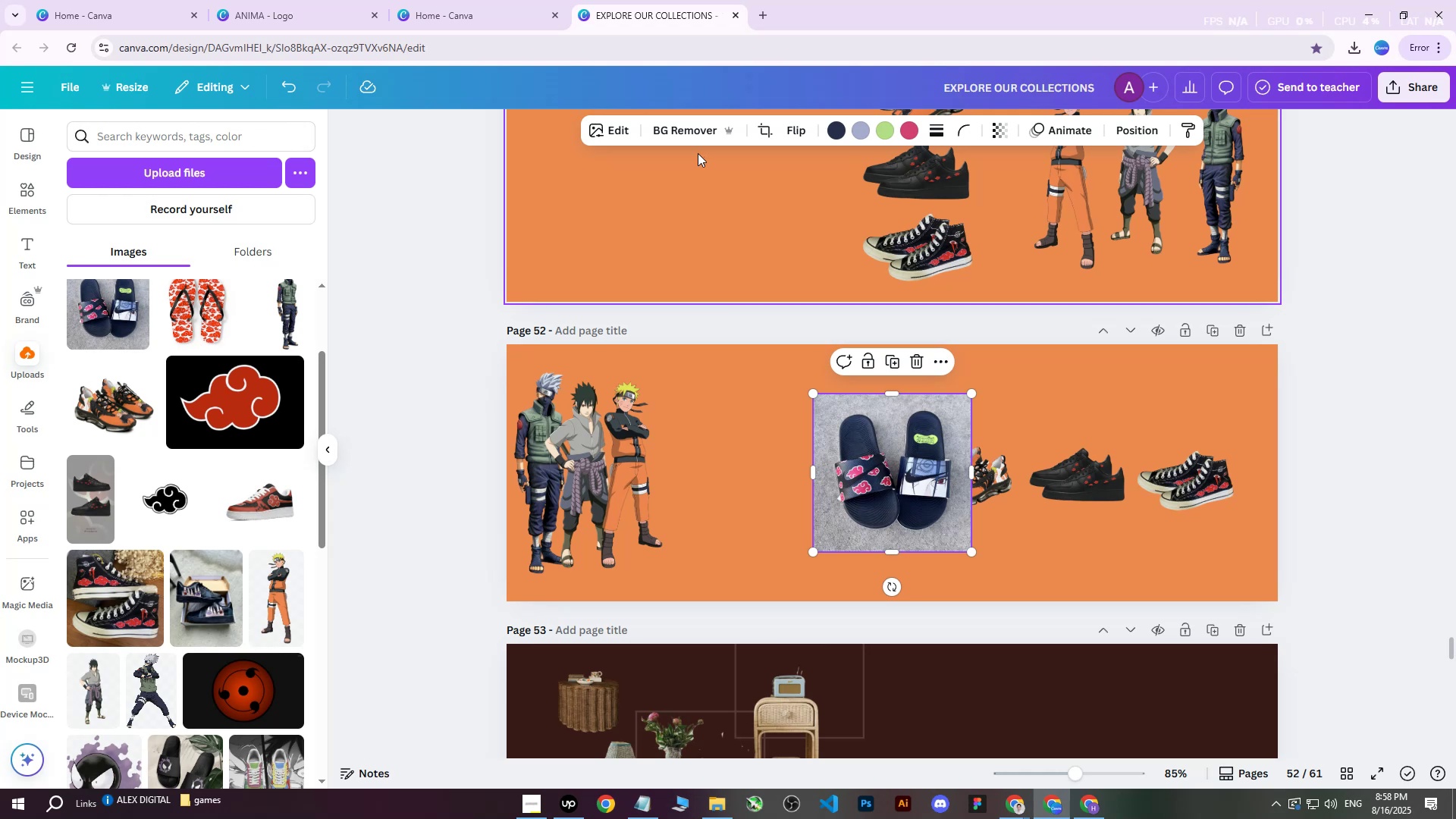 
left_click([689, 138])
 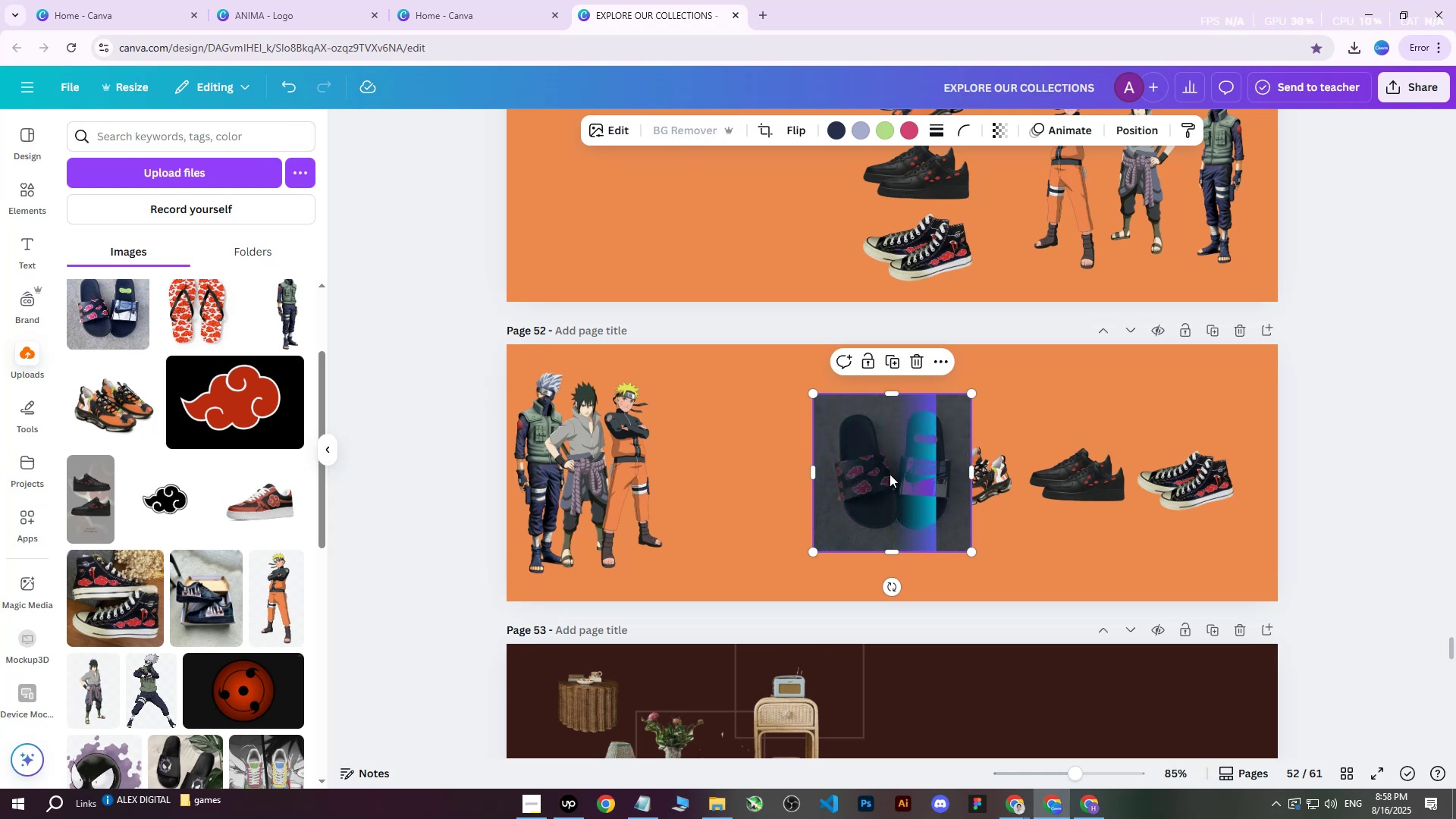 
left_click_drag(start_coordinate=[891, 481], to_coordinate=[839, 470])
 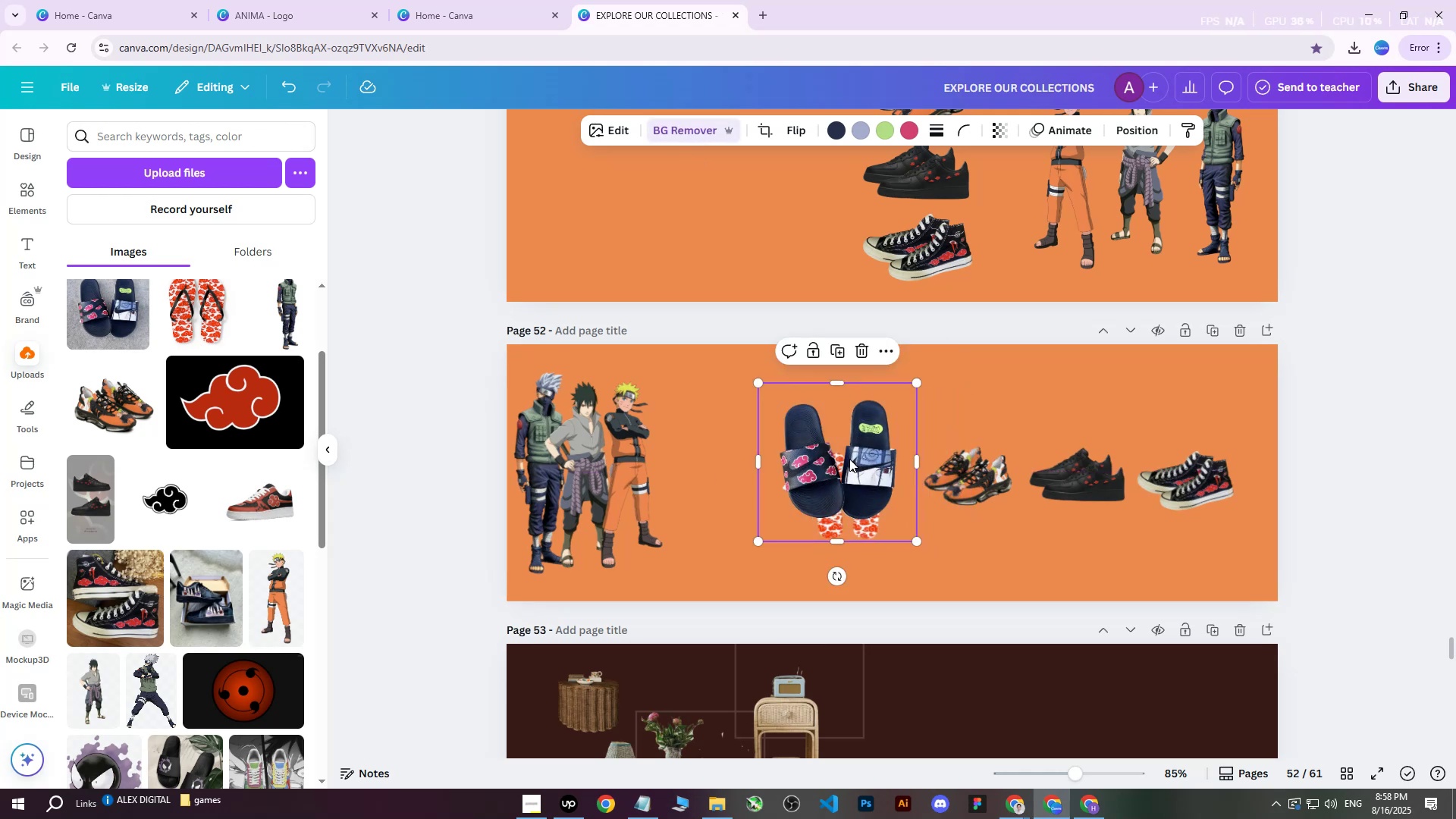 
double_click([849, 459])
 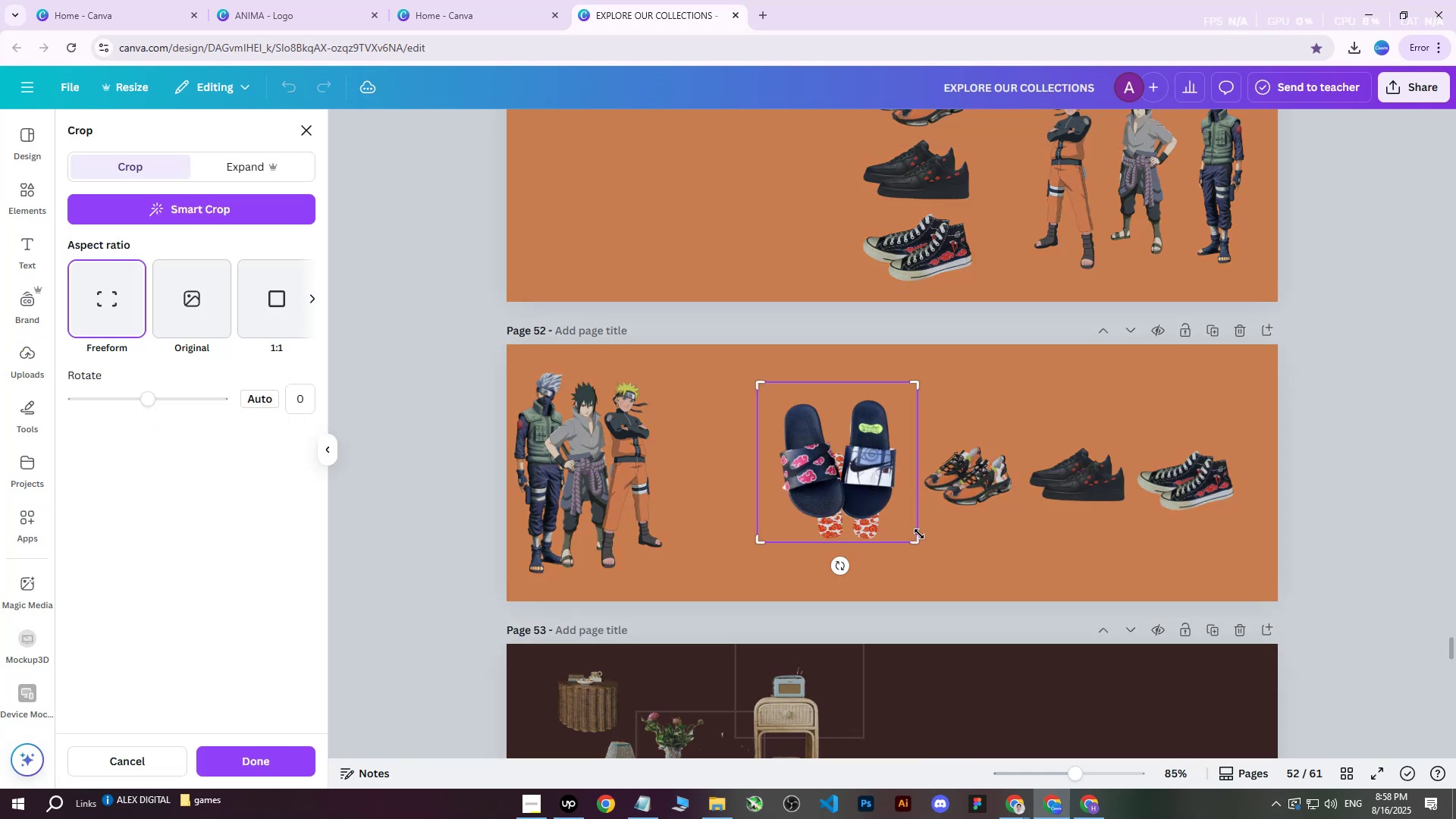 
left_click_drag(start_coordinate=[918, 540], to_coordinate=[841, 544])
 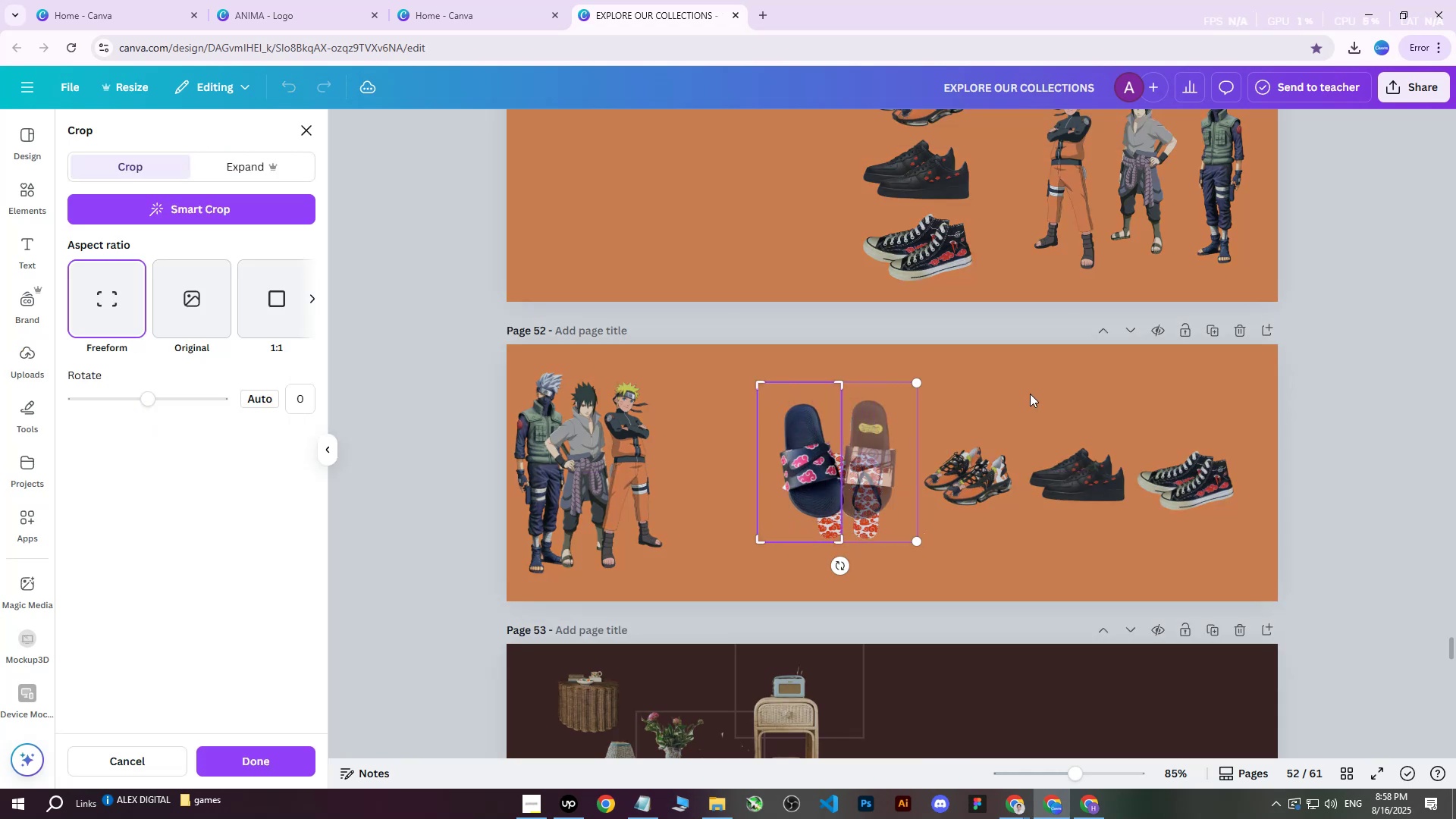 
left_click([1033, 391])
 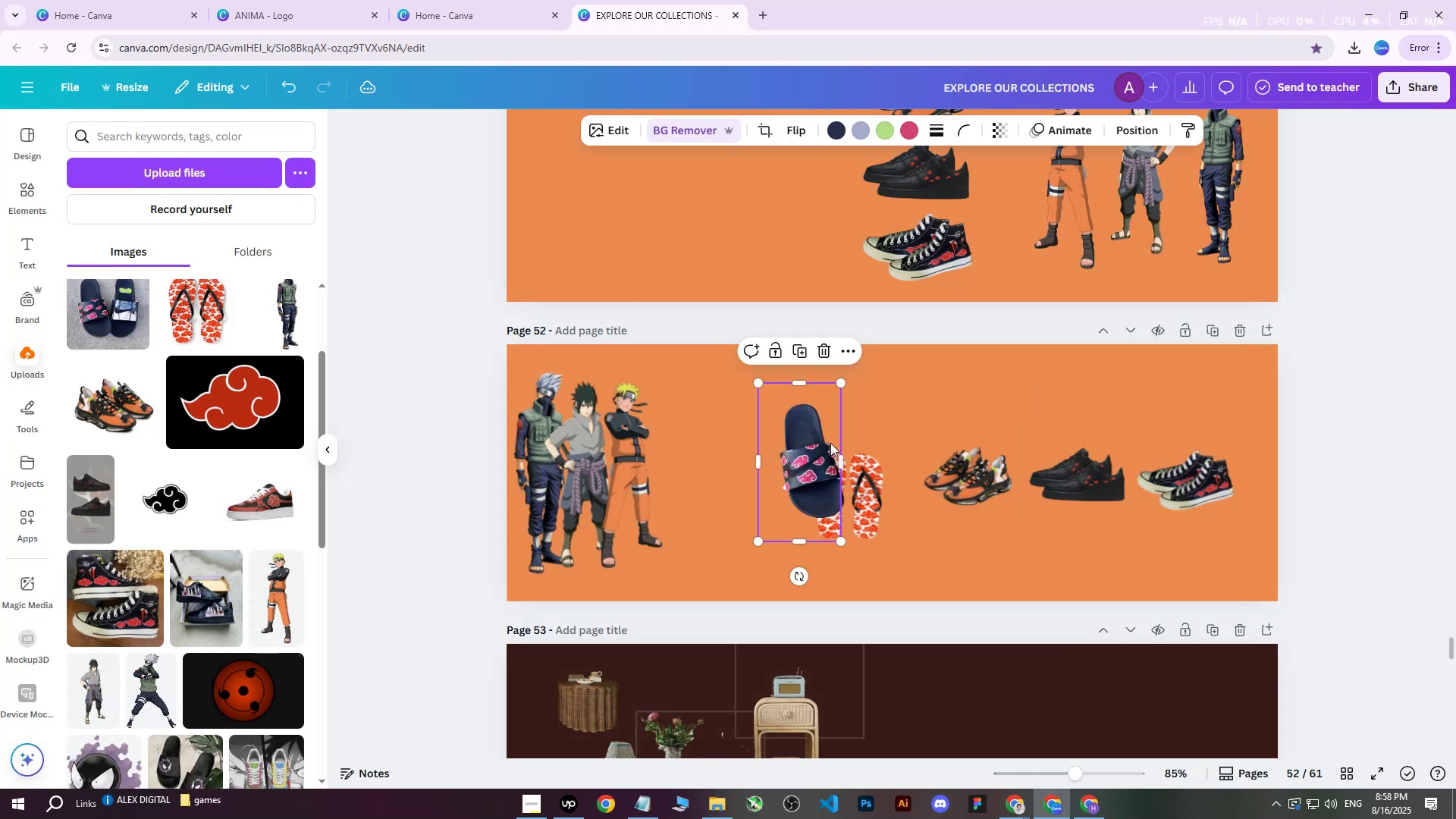 
left_click_drag(start_coordinate=[802, 442], to_coordinate=[777, 420])
 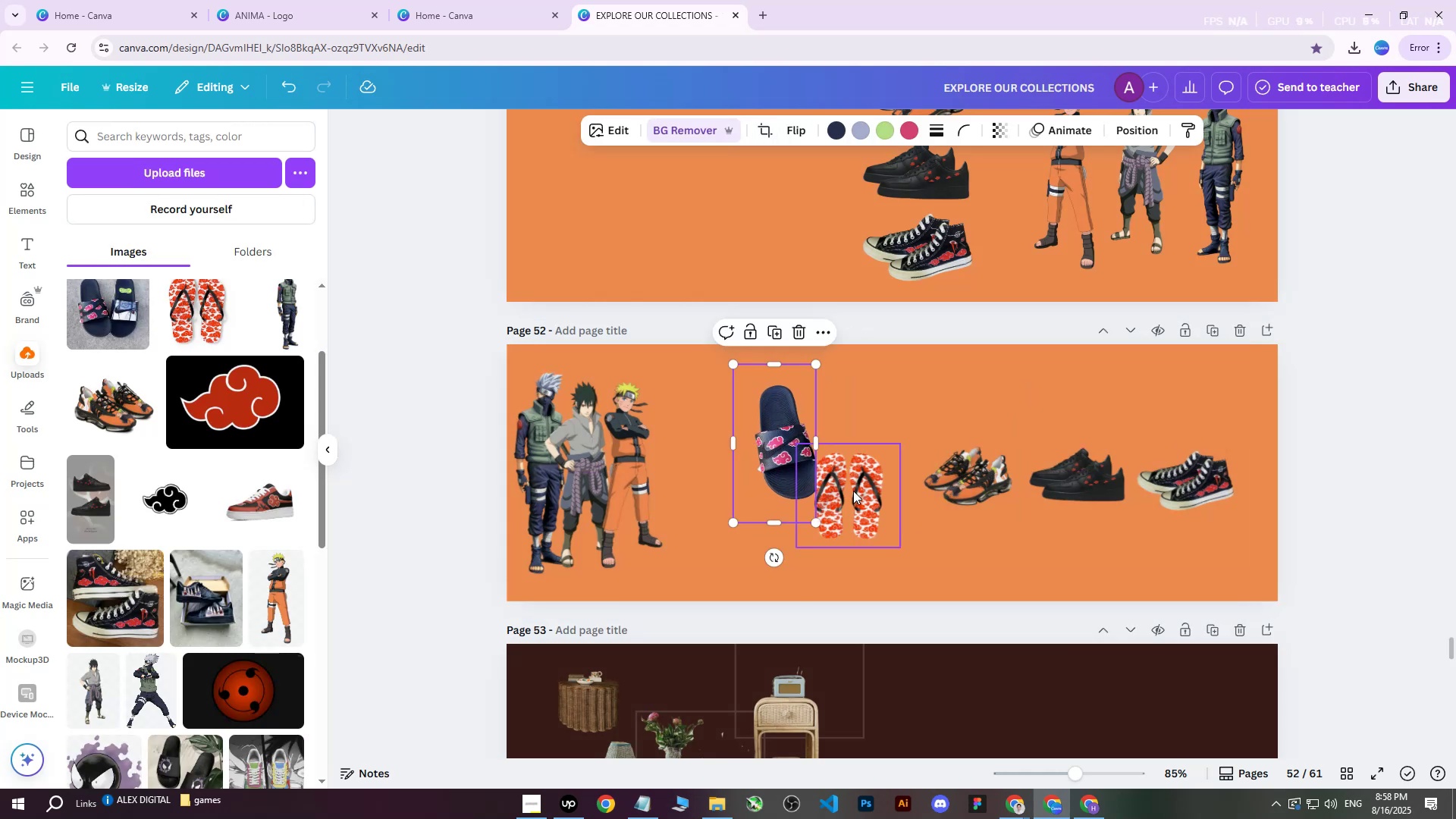 
left_click([853, 491])
 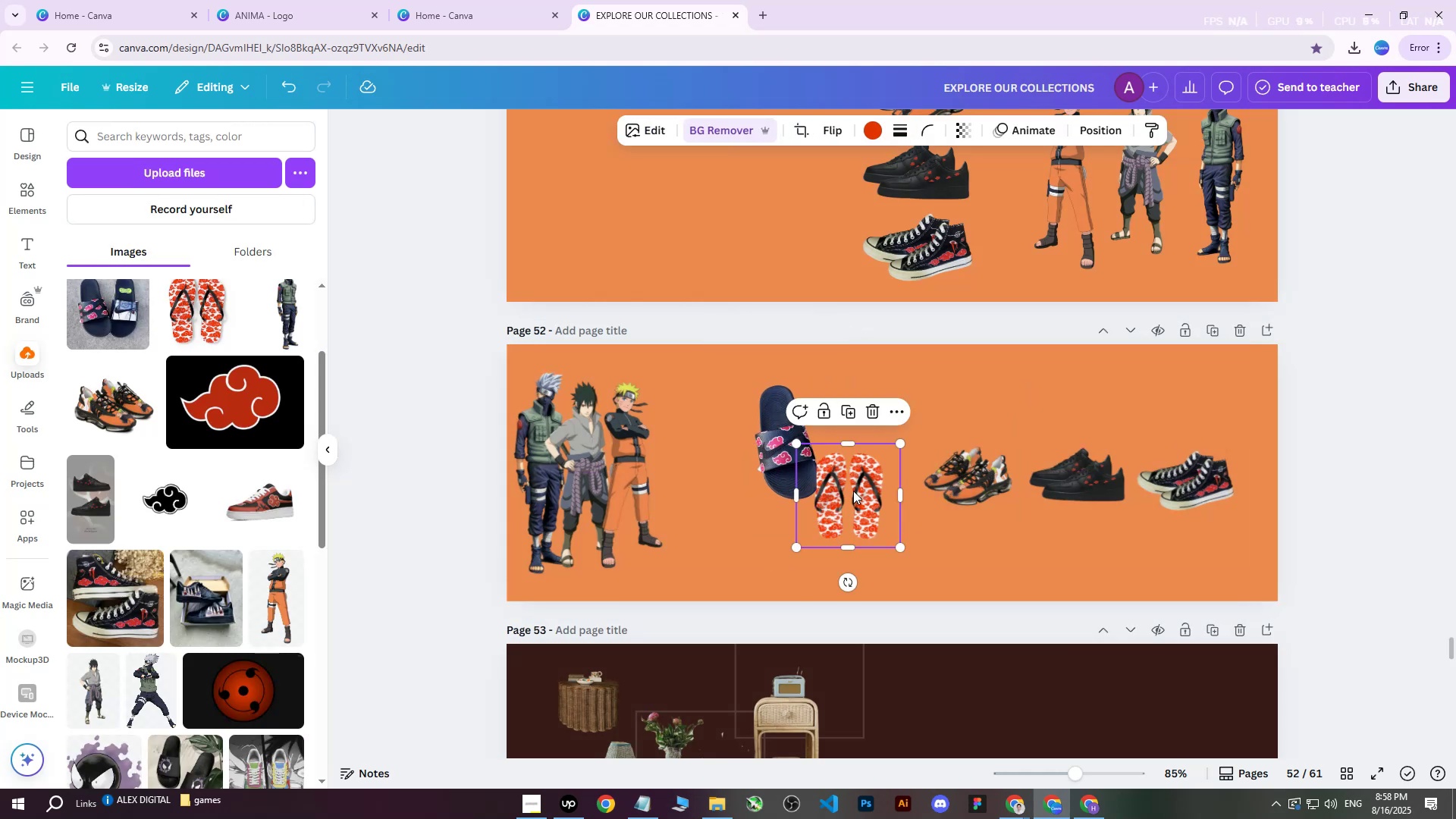 
key(Delete)
 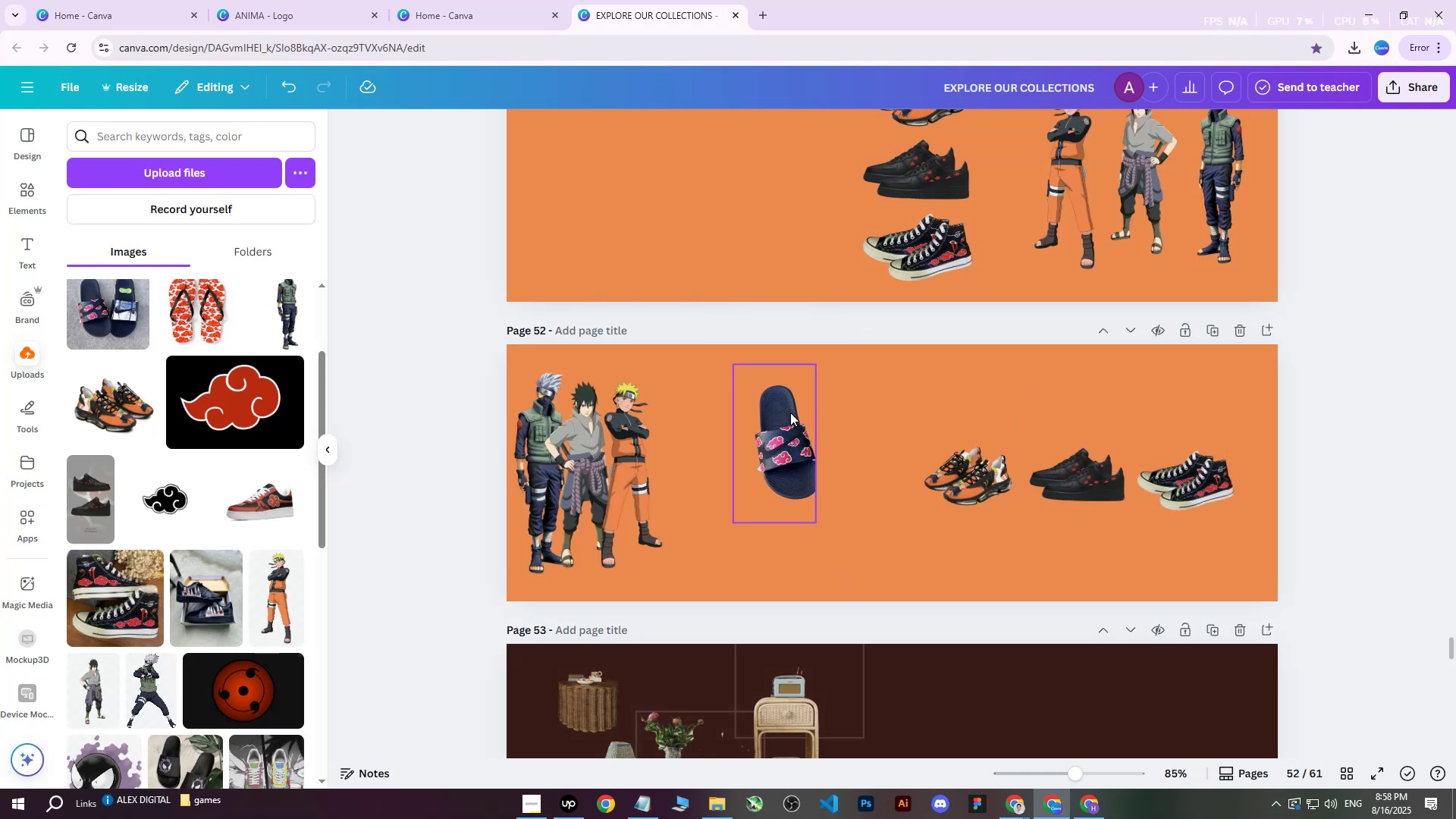 
left_click([780, 409])
 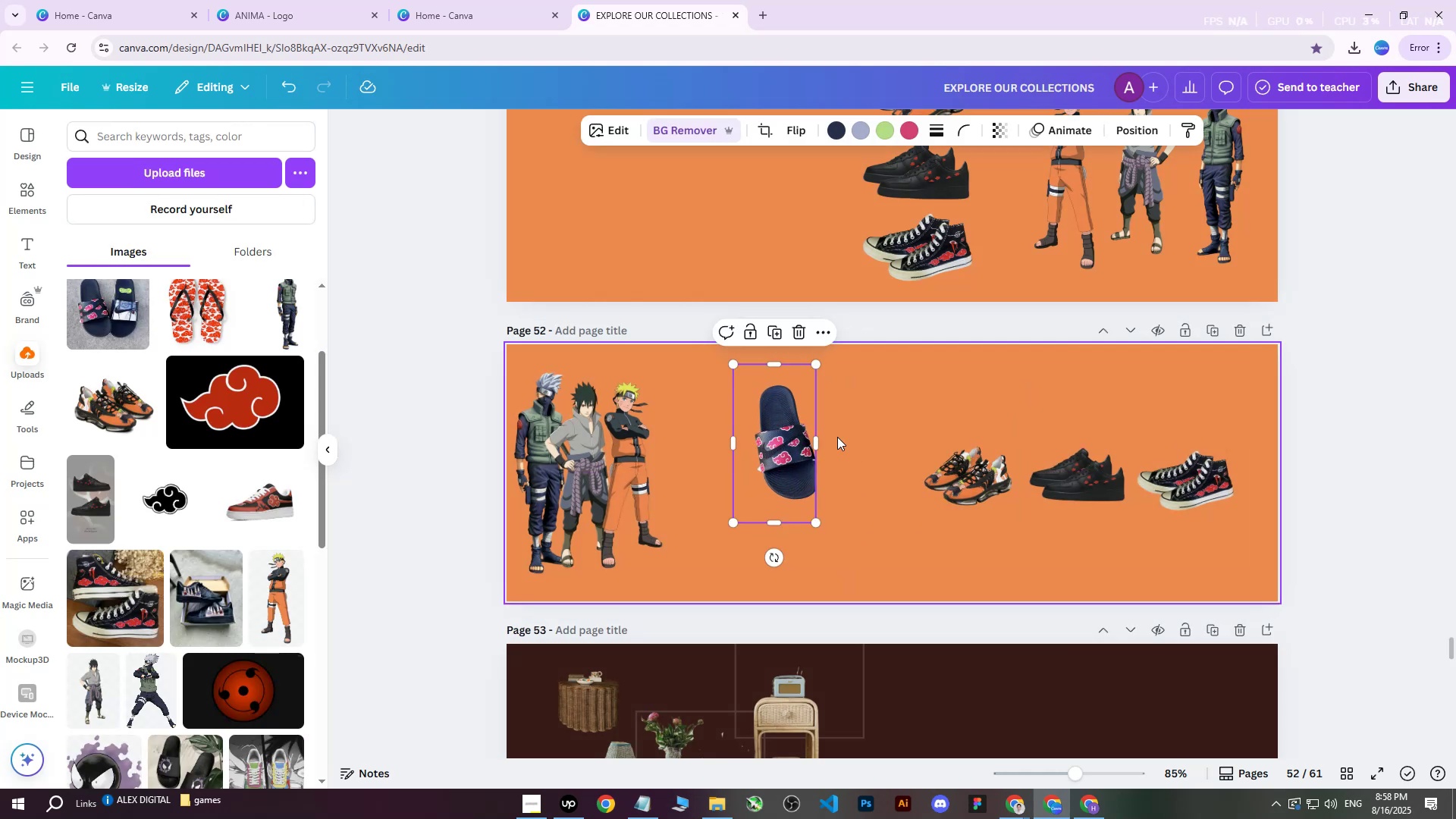 
scroll: coordinate [745, 447], scroll_direction: up, amount: 5.0
 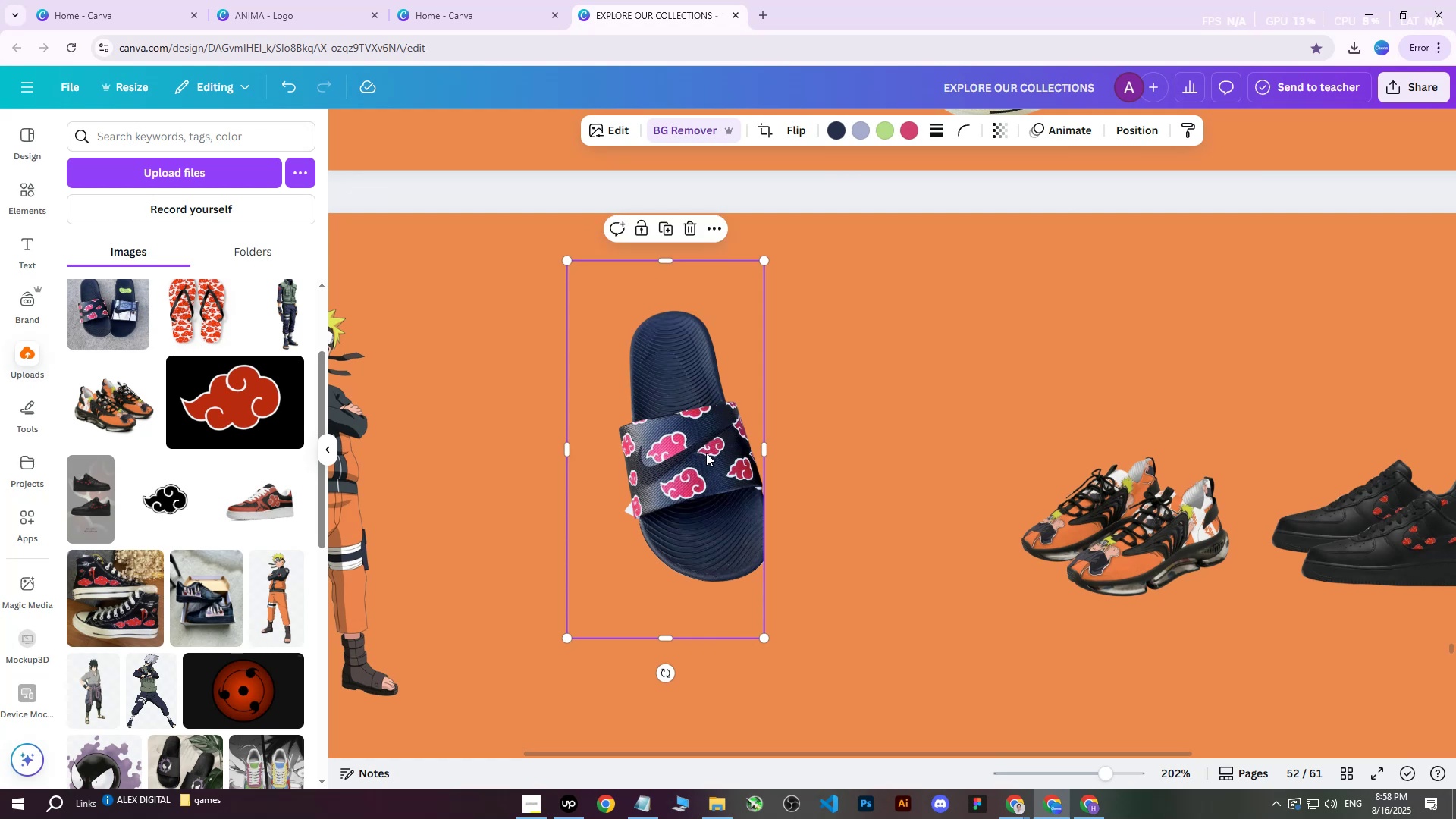 
key(Control+D)
 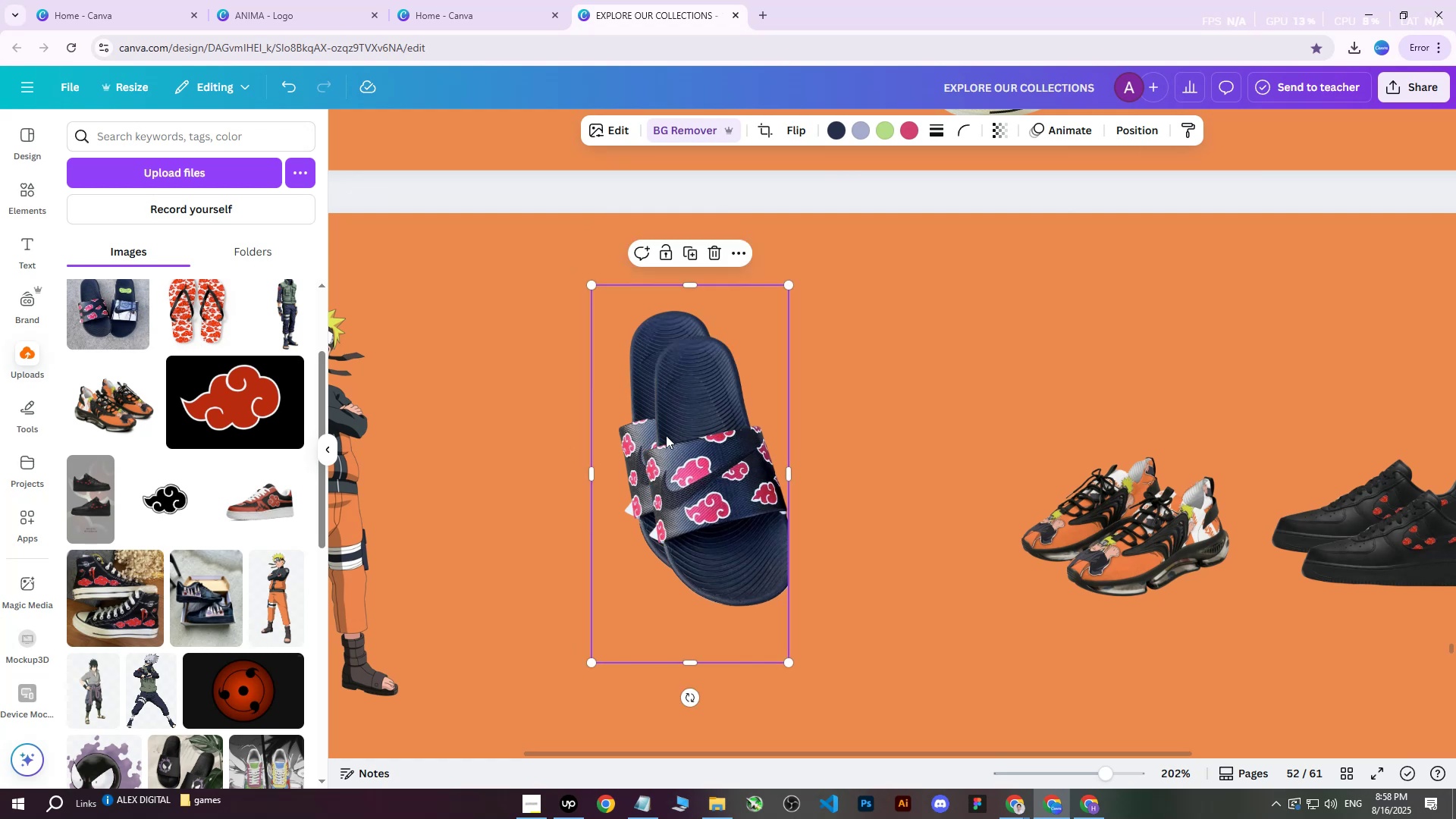 
left_click_drag(start_coordinate=[668, 434], to_coordinate=[771, 387])
 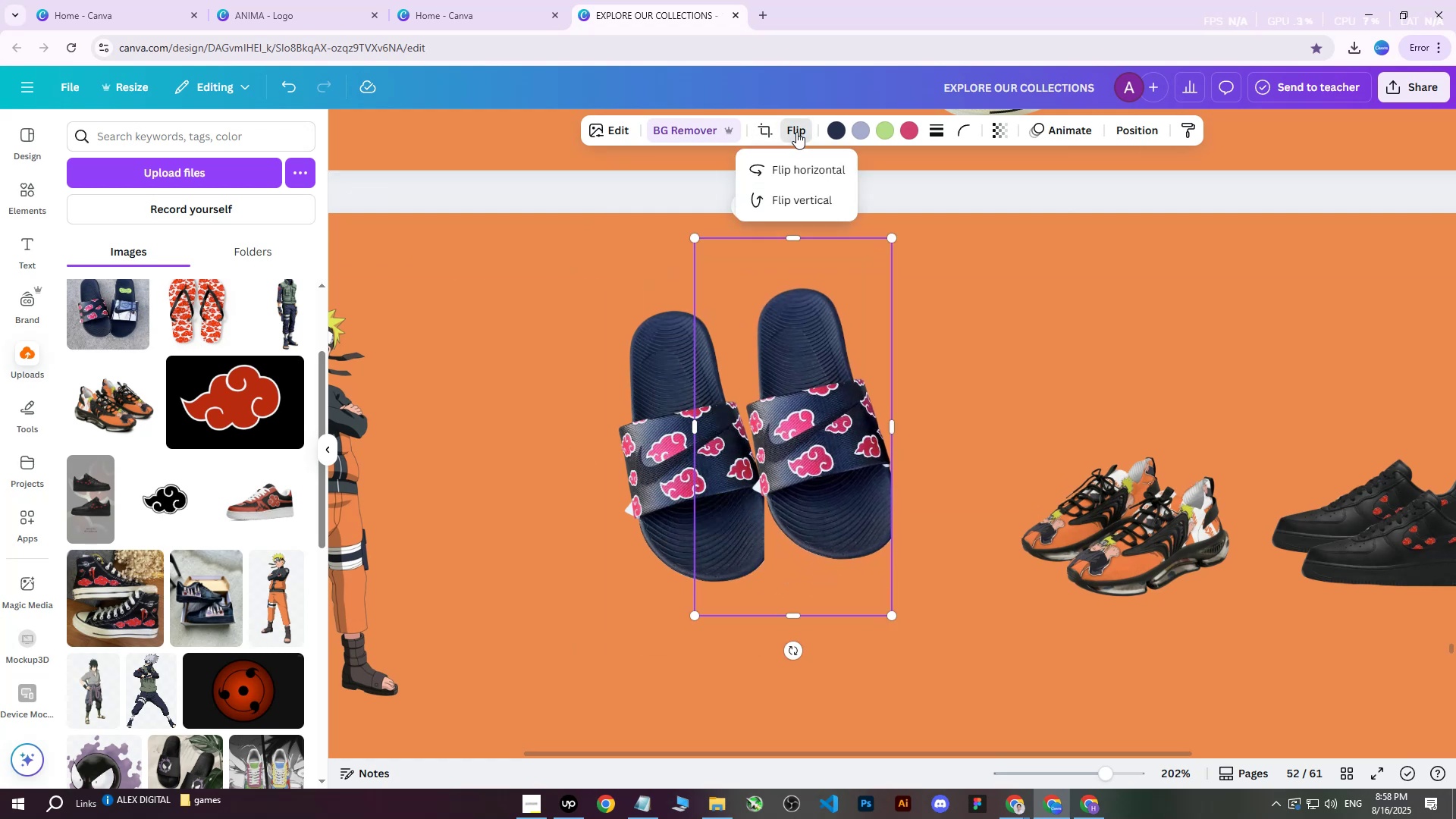 
double_click([789, 168])
 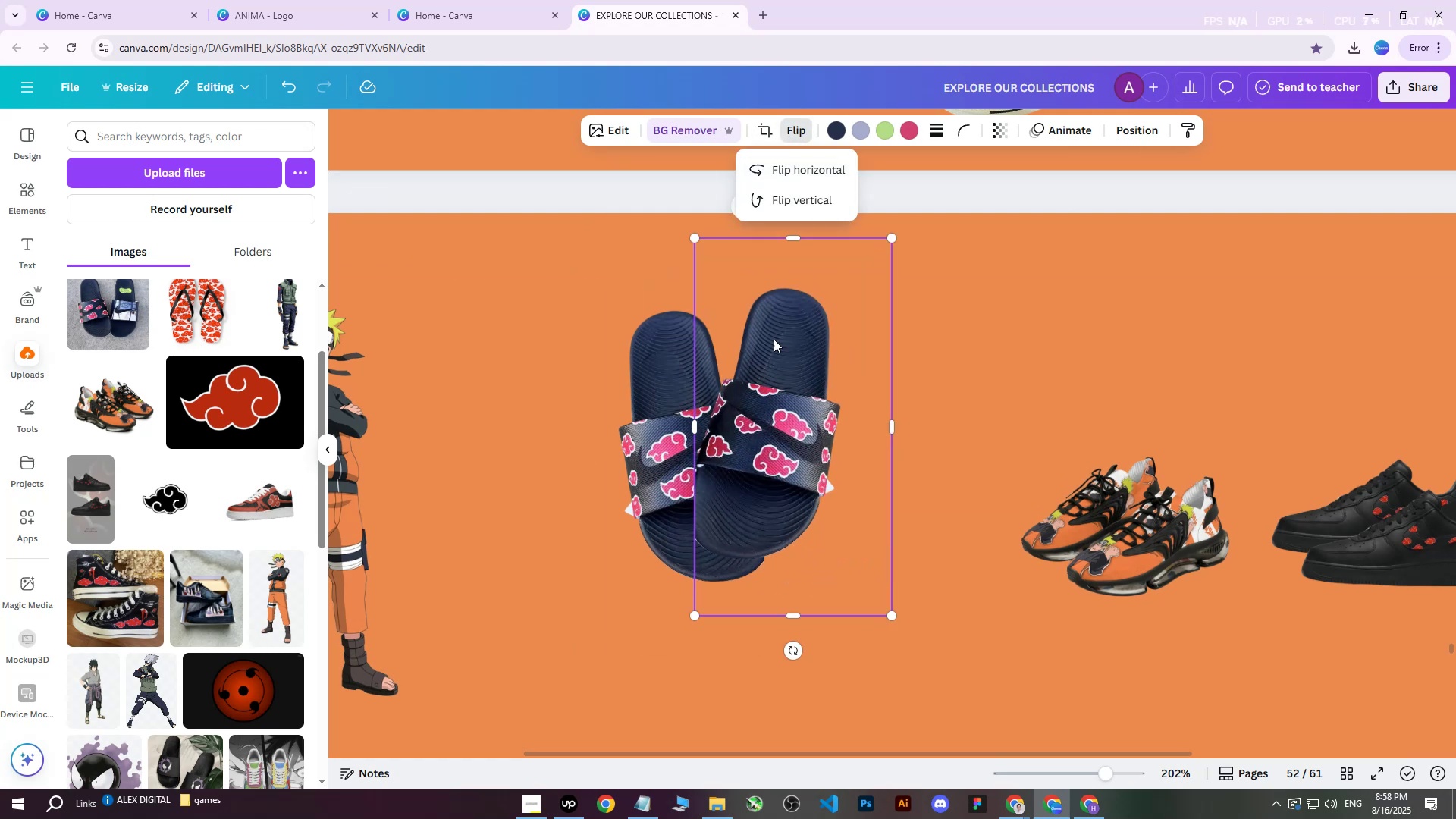 
left_click_drag(start_coordinate=[748, 399], to_coordinate=[792, 410])
 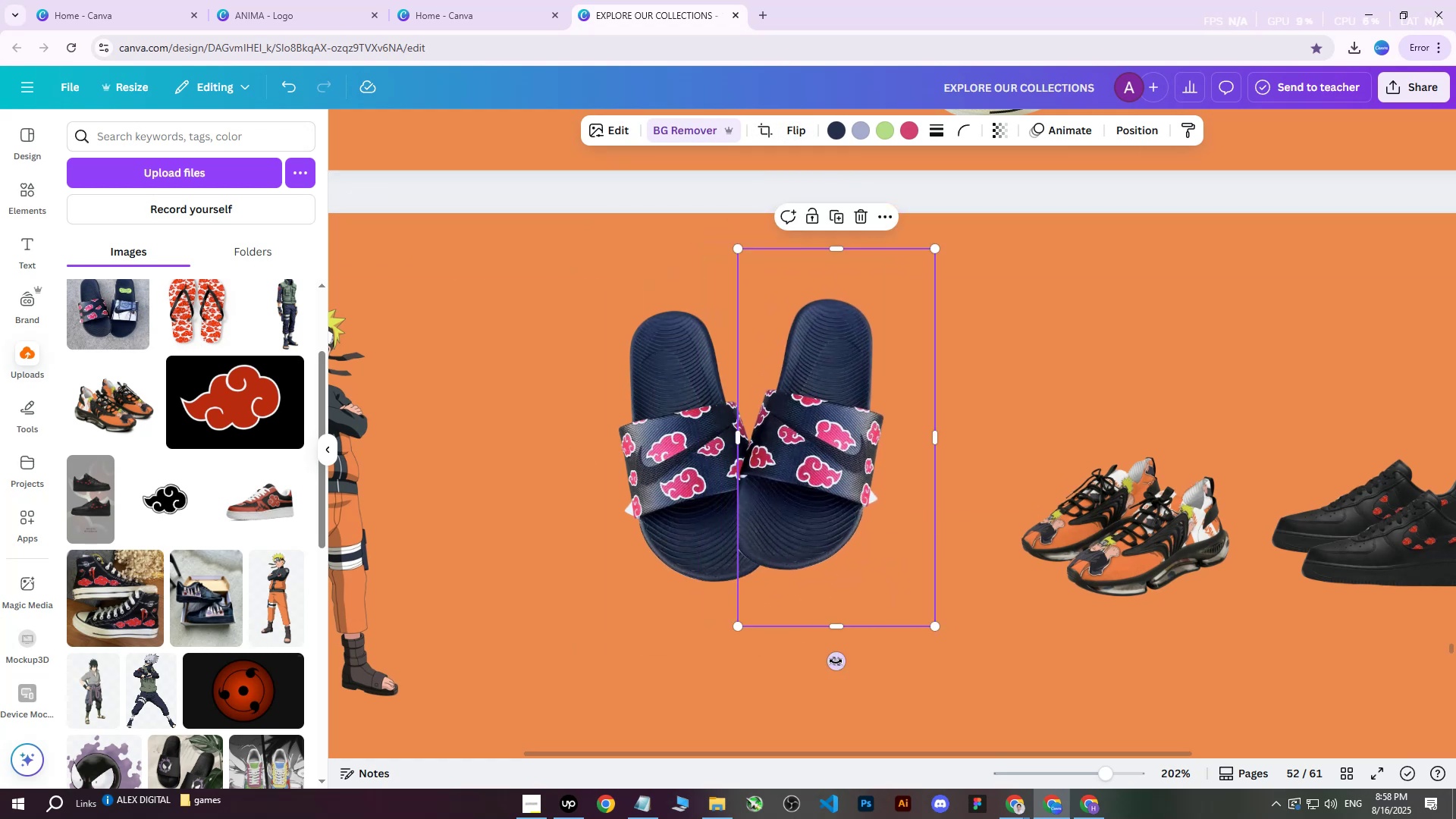 
left_click_drag(start_coordinate=[835, 663], to_coordinate=[927, 576])
 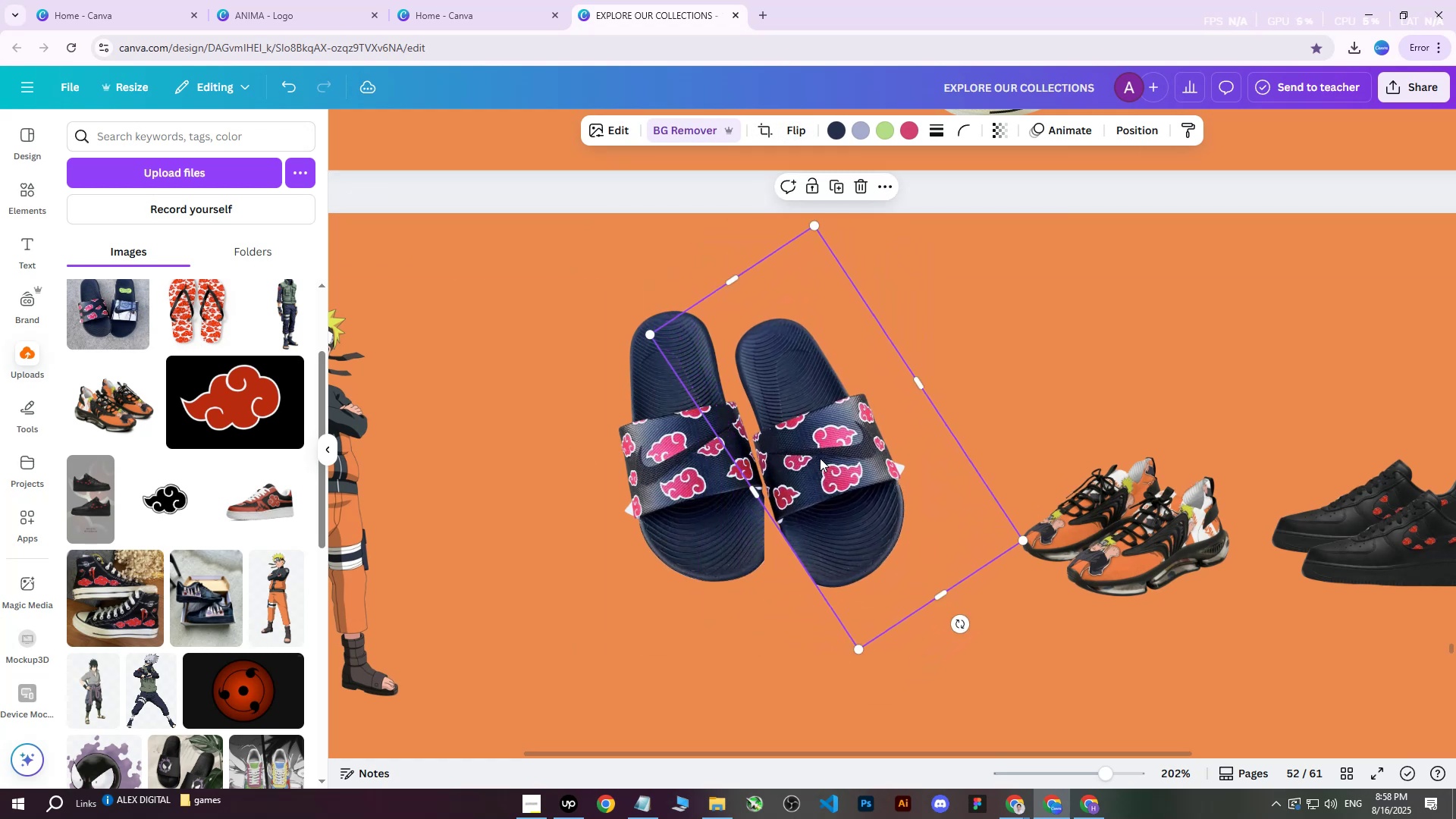 
left_click_drag(start_coordinate=[817, 455], to_coordinate=[774, 429])
 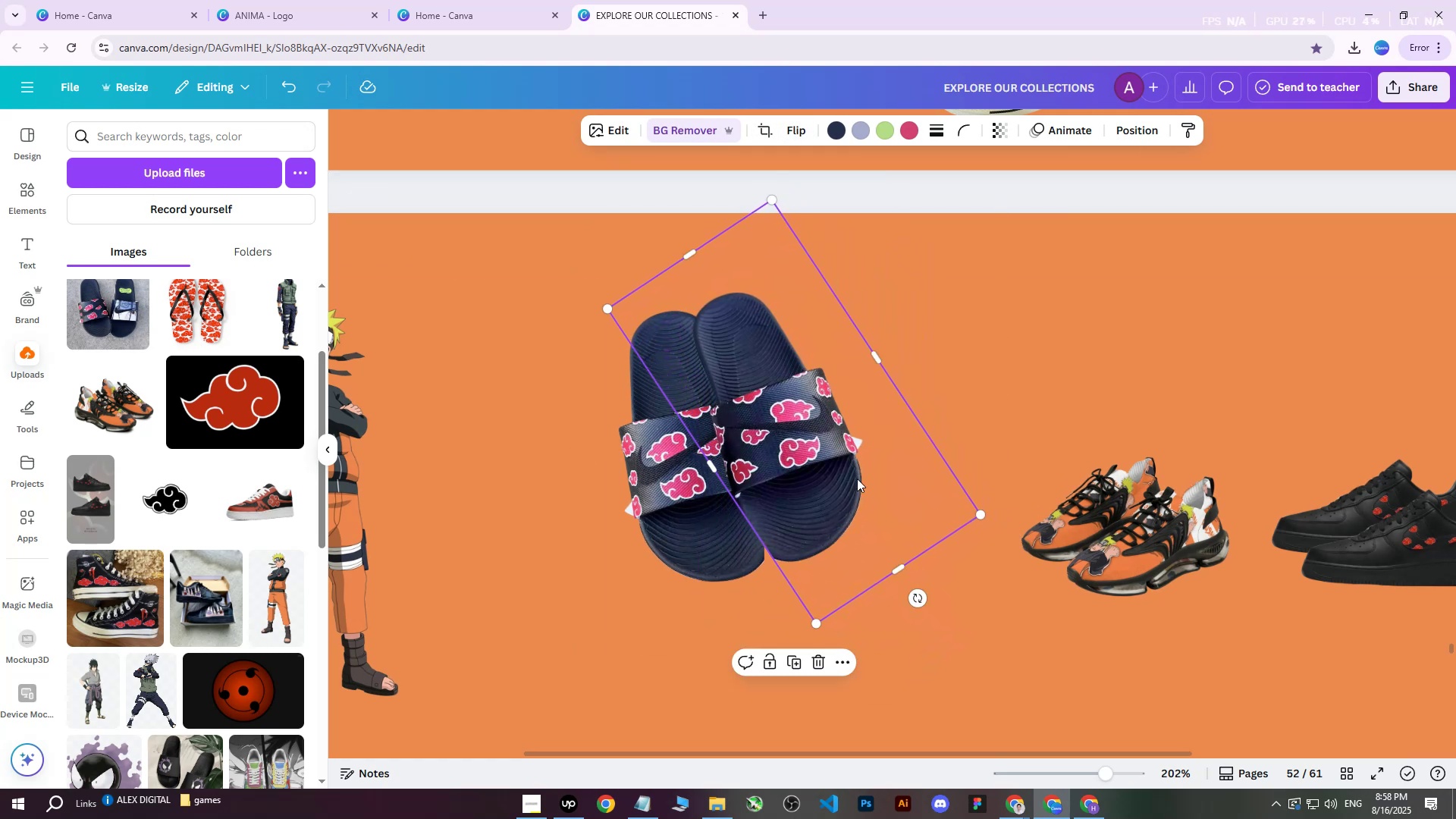 
hold_key(key=ControlLeft, duration=1.0)
scroll: coordinate [948, 569], scroll_direction: down, amount: 4.0
 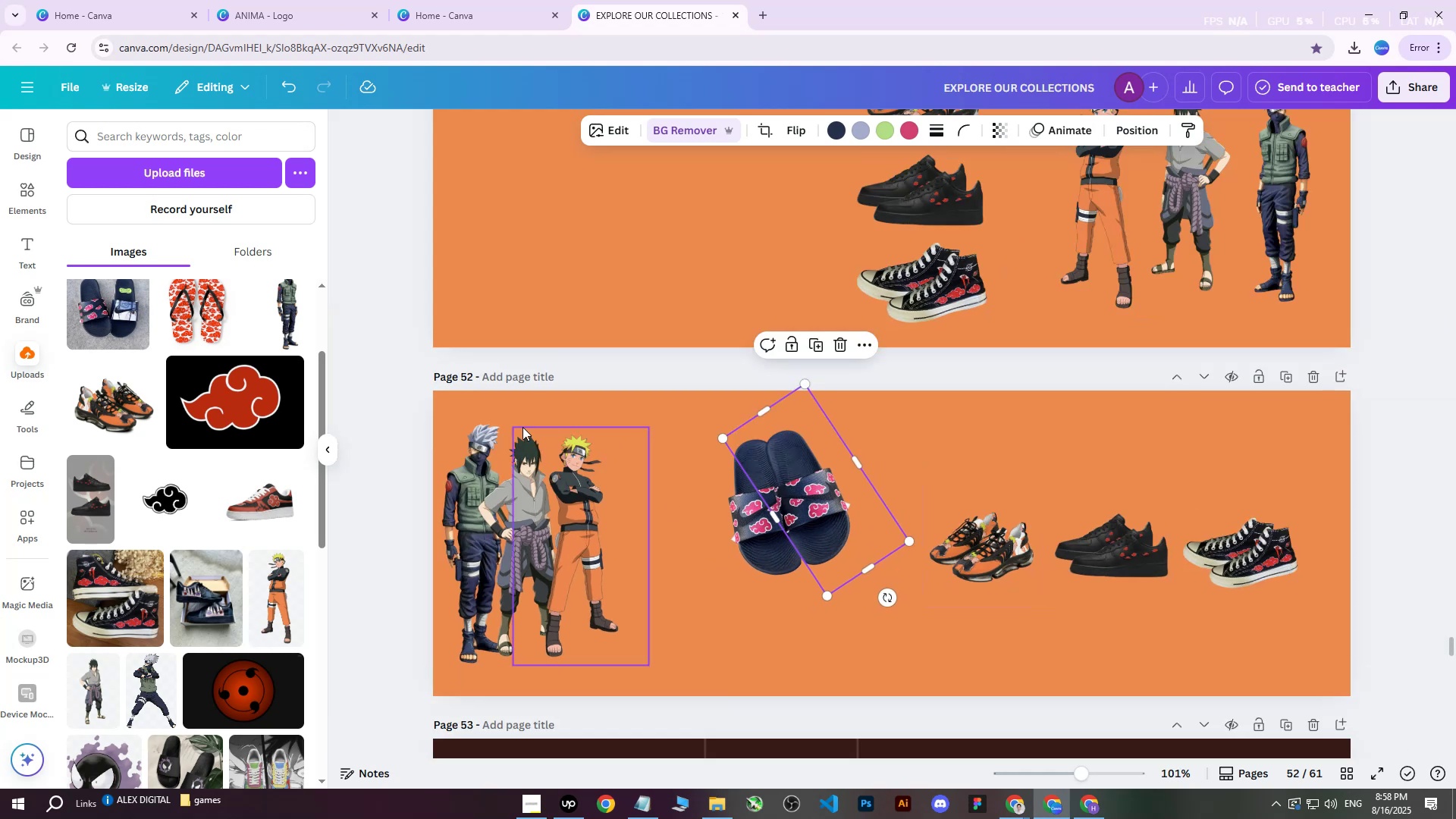 
left_click([423, 413])
 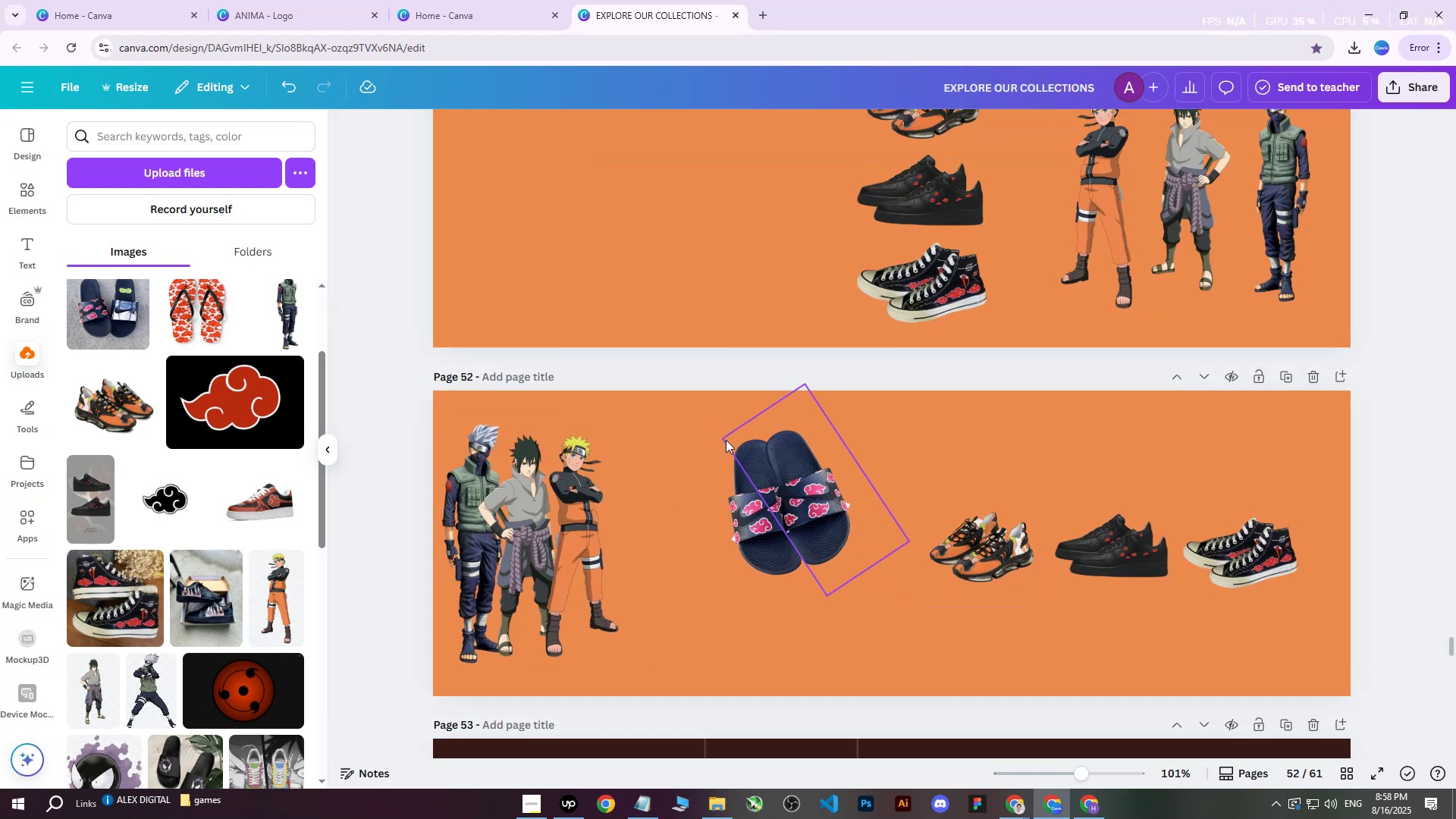 
left_click([752, 461])
 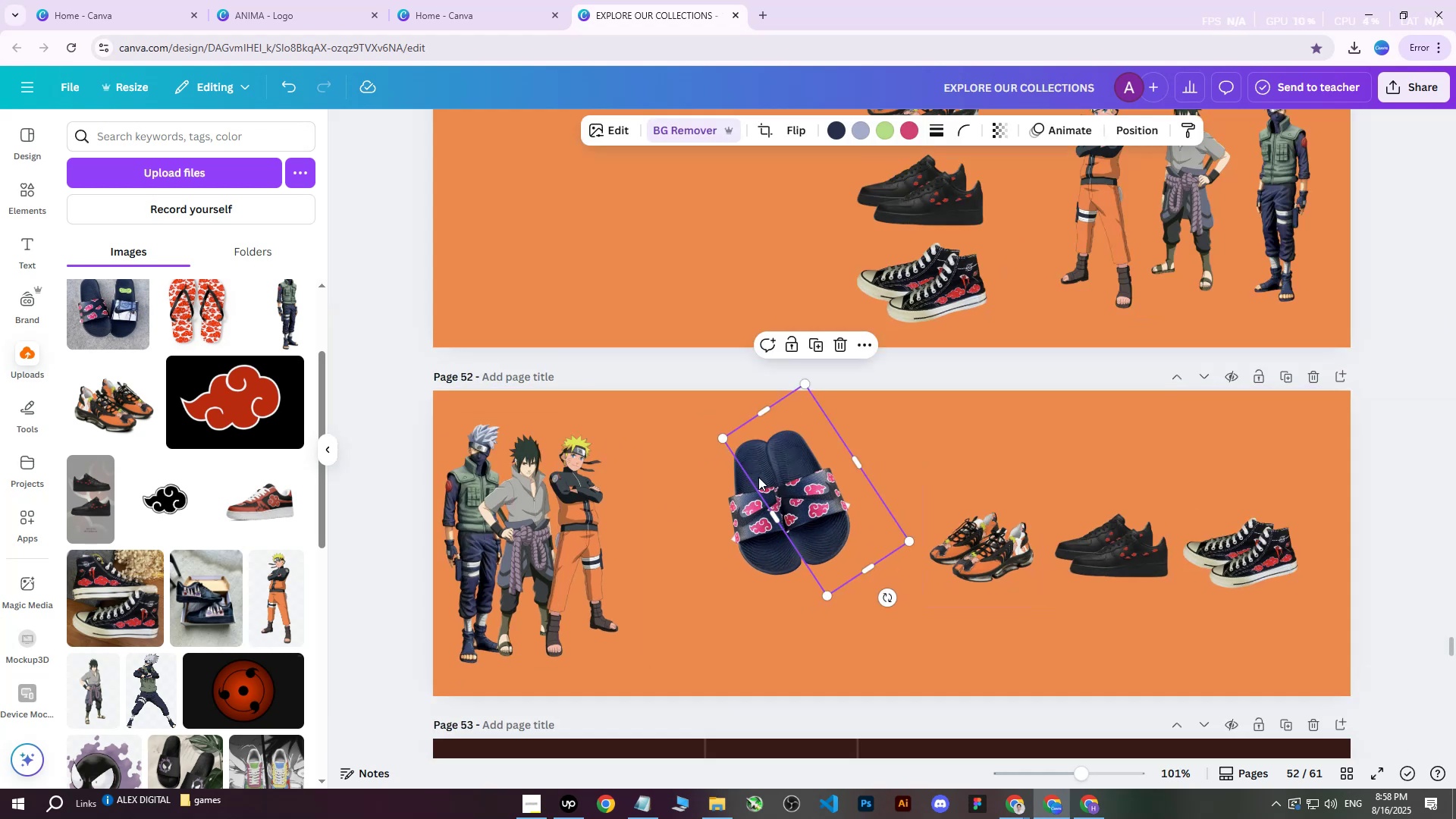 
hold_key(key=ShiftLeft, duration=0.44)
double_click([752, 520])
 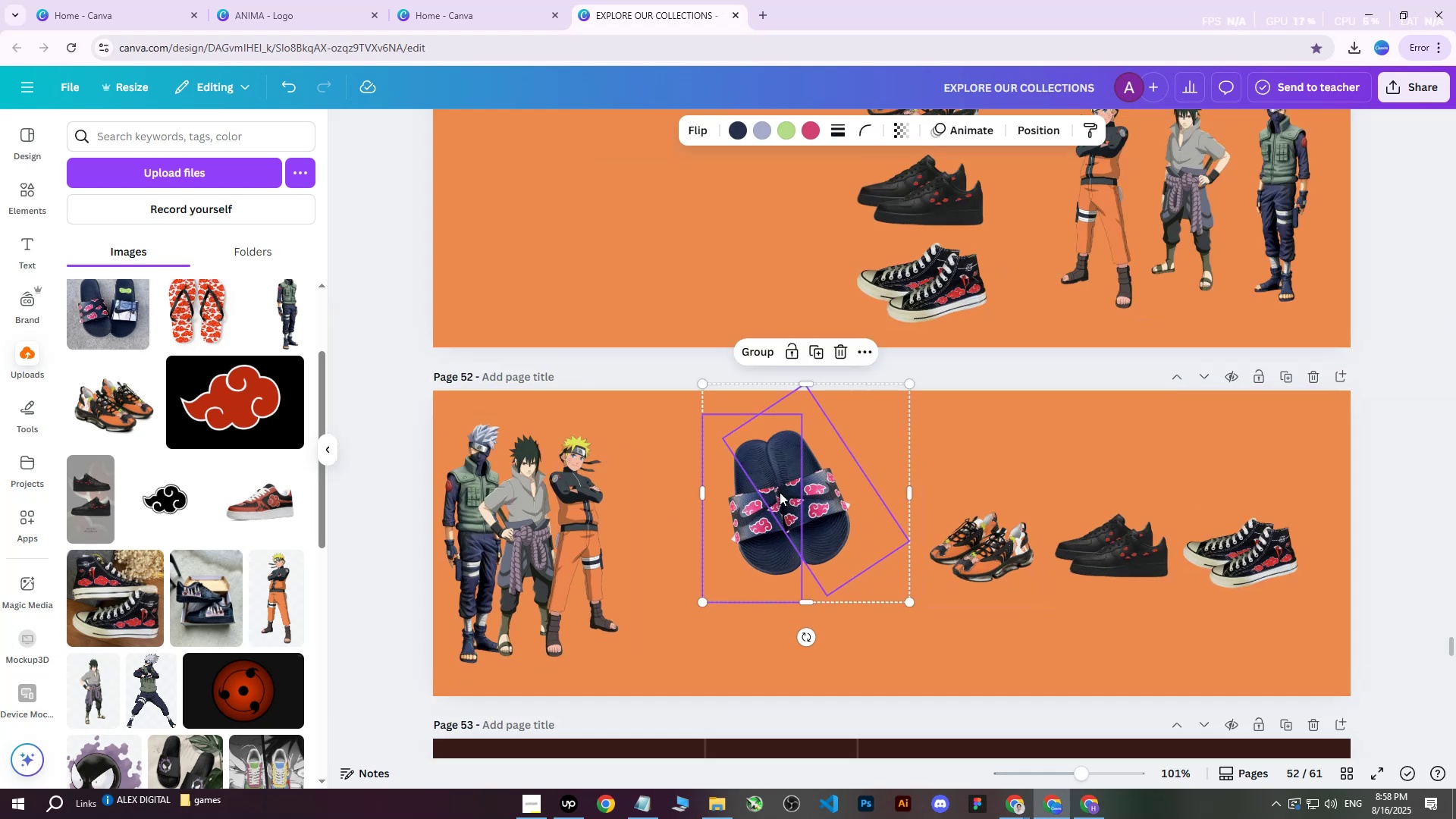 
right_click([780, 492])
 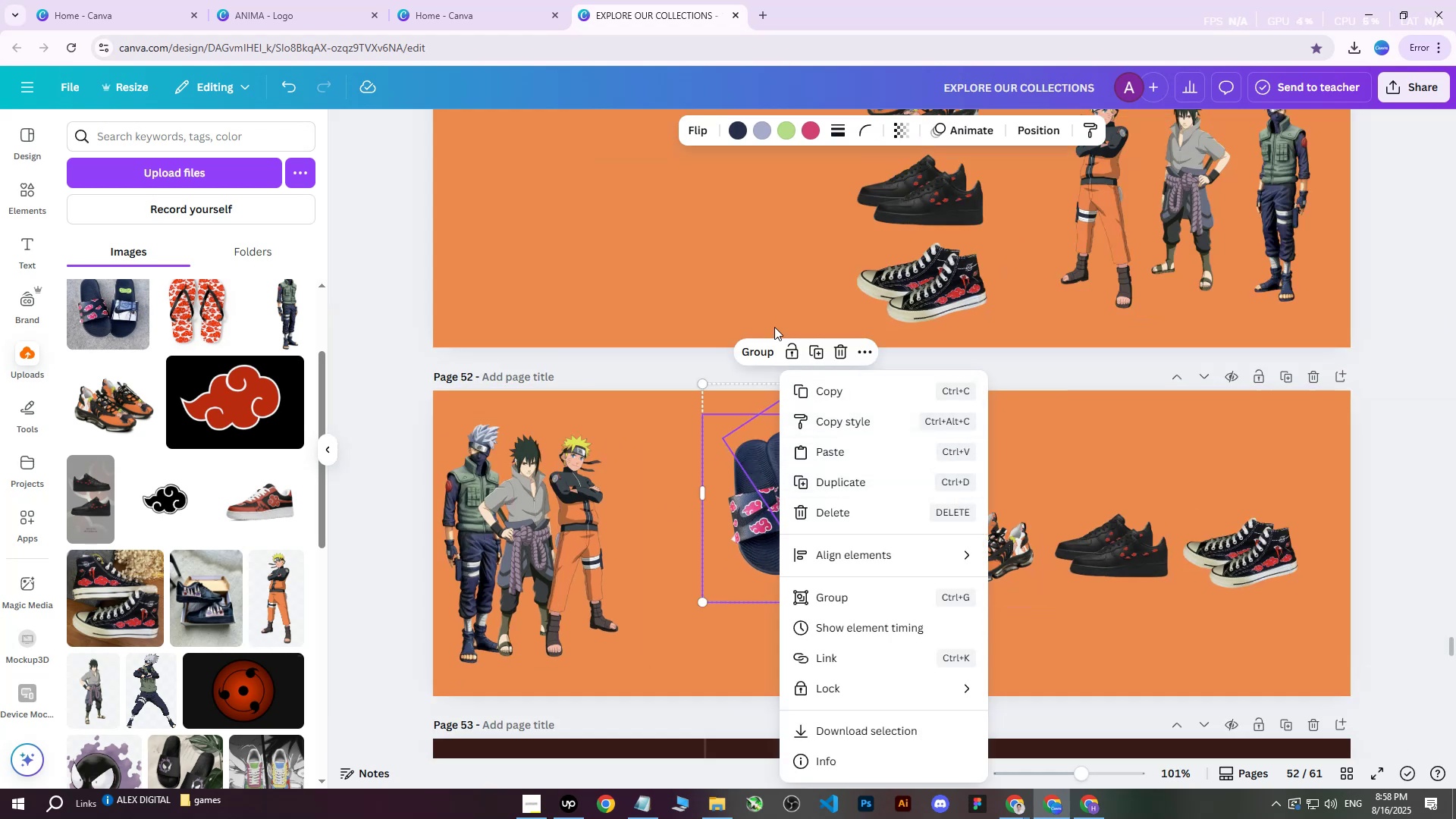 
left_click([752, 350])
 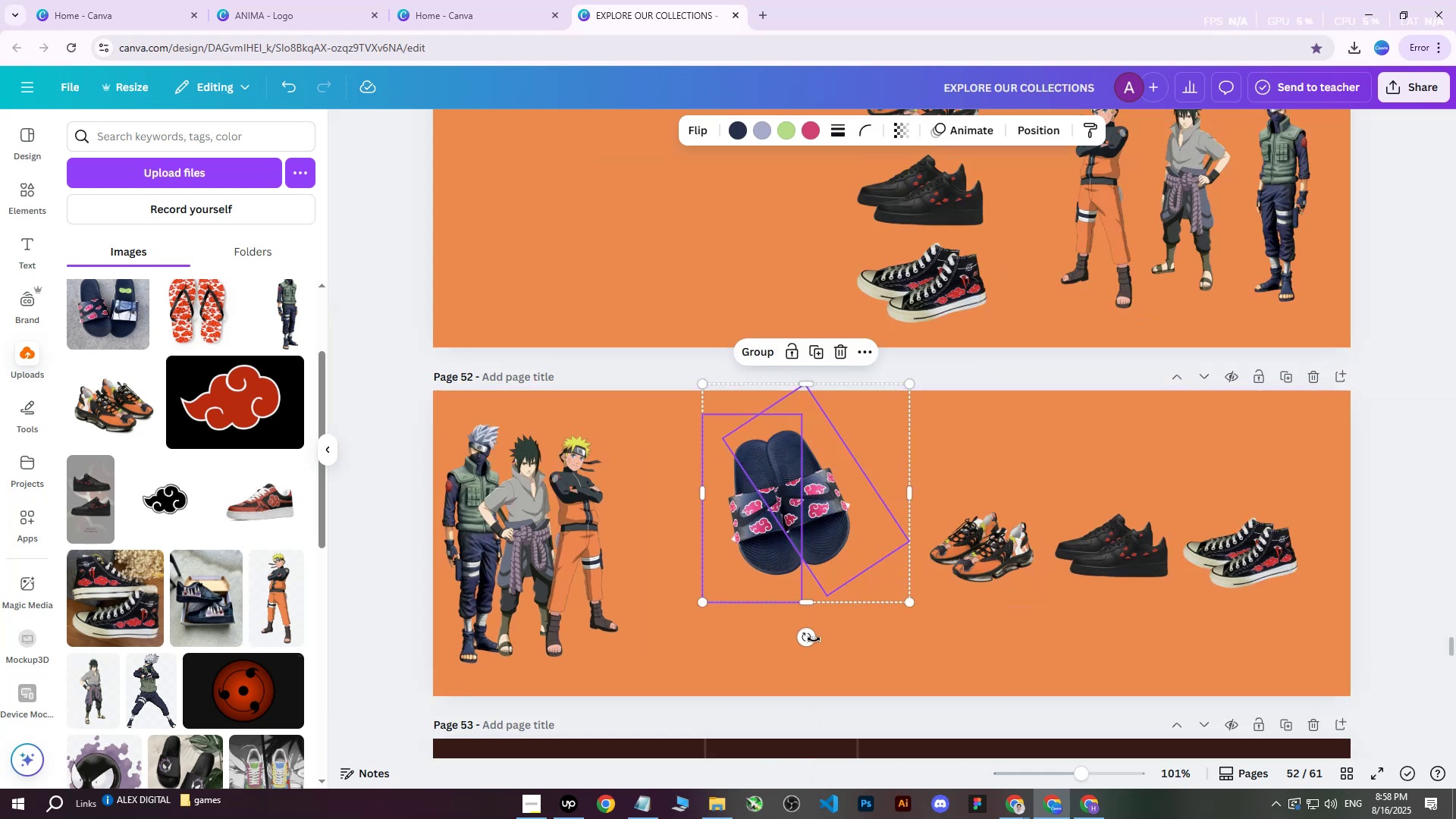 
left_click_drag(start_coordinate=[810, 639], to_coordinate=[725, 519])
 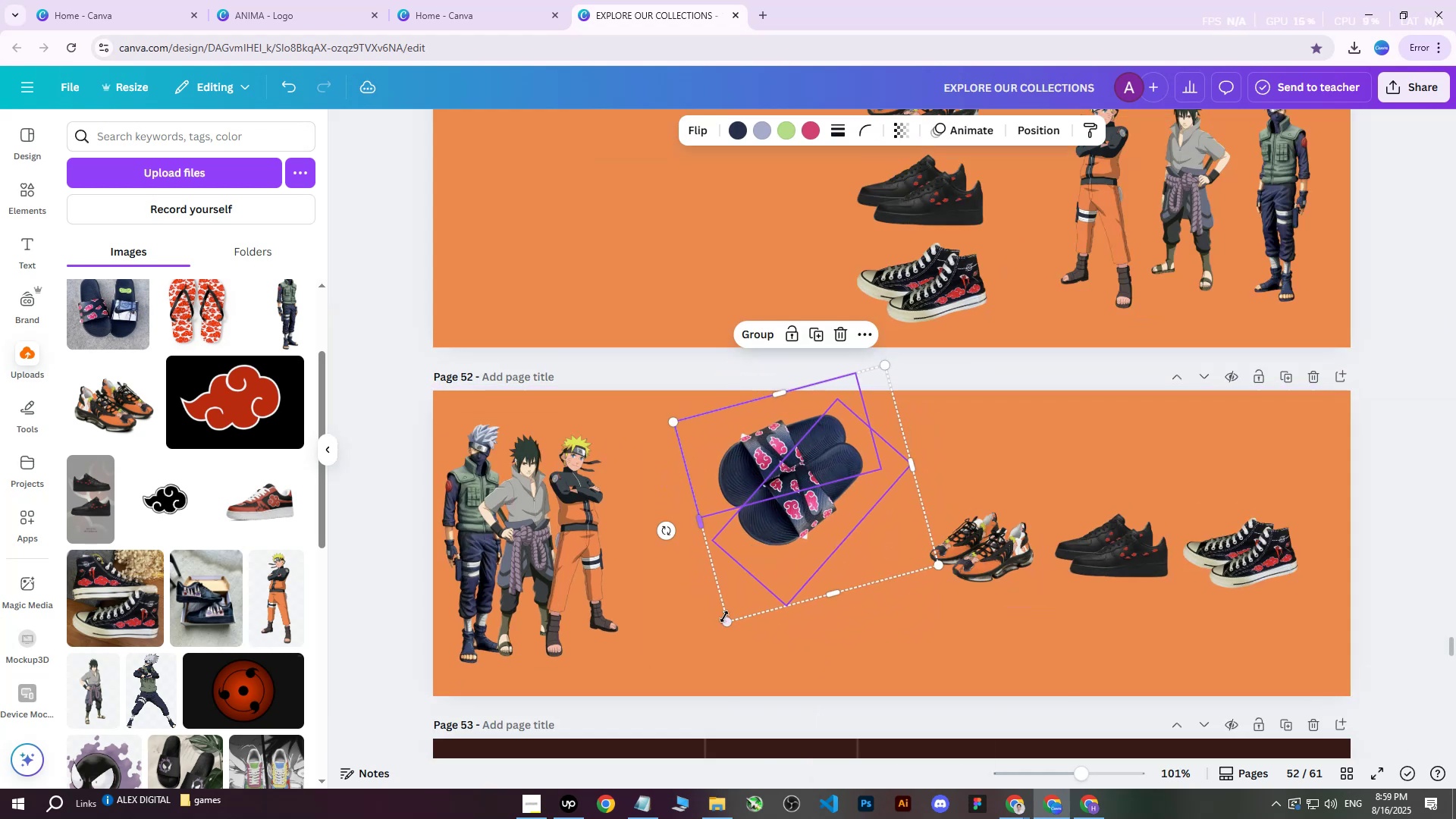 
left_click_drag(start_coordinate=[727, 622], to_coordinate=[770, 548])
 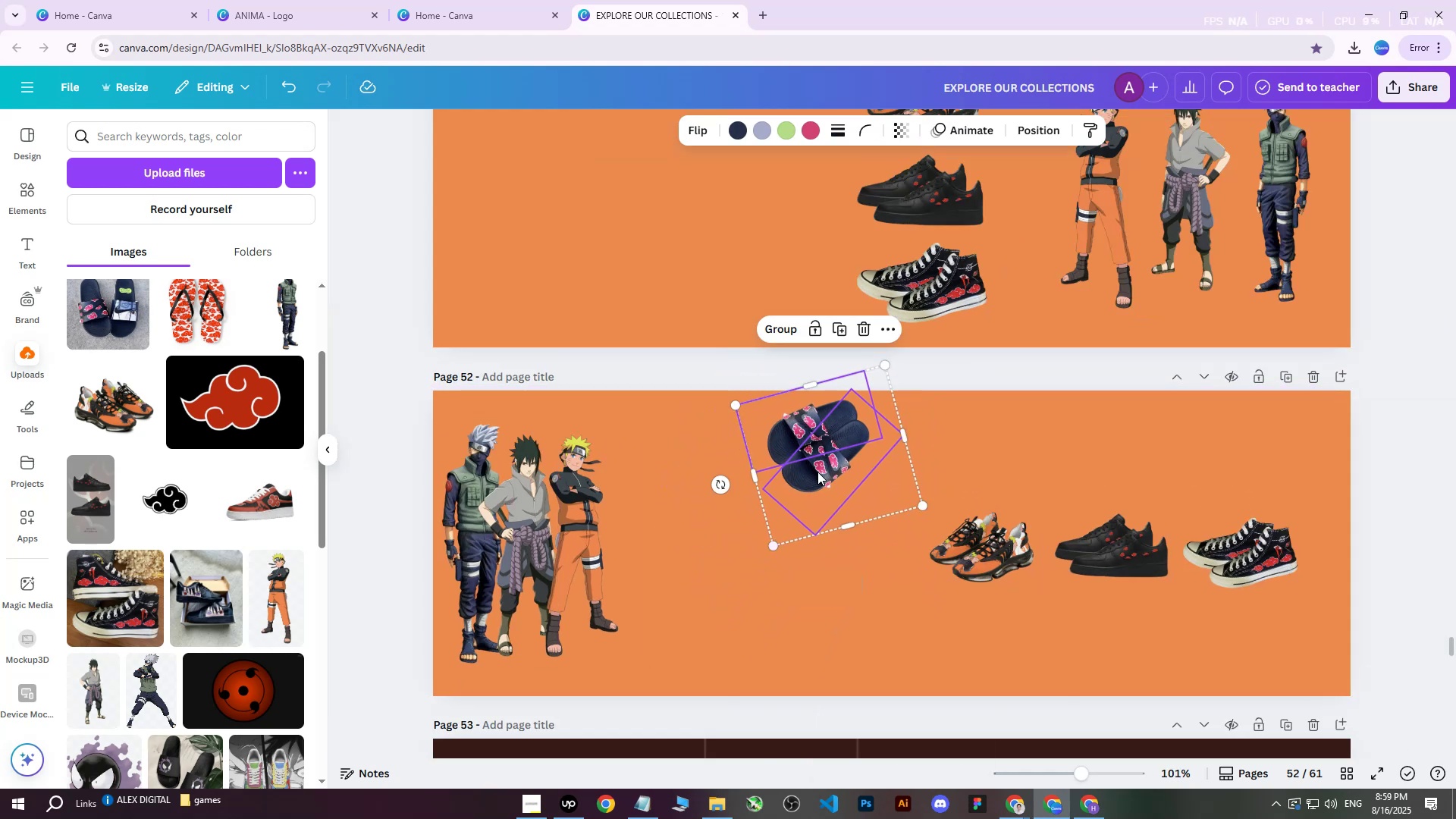 
left_click_drag(start_coordinate=[827, 455], to_coordinate=[1162, 541])
 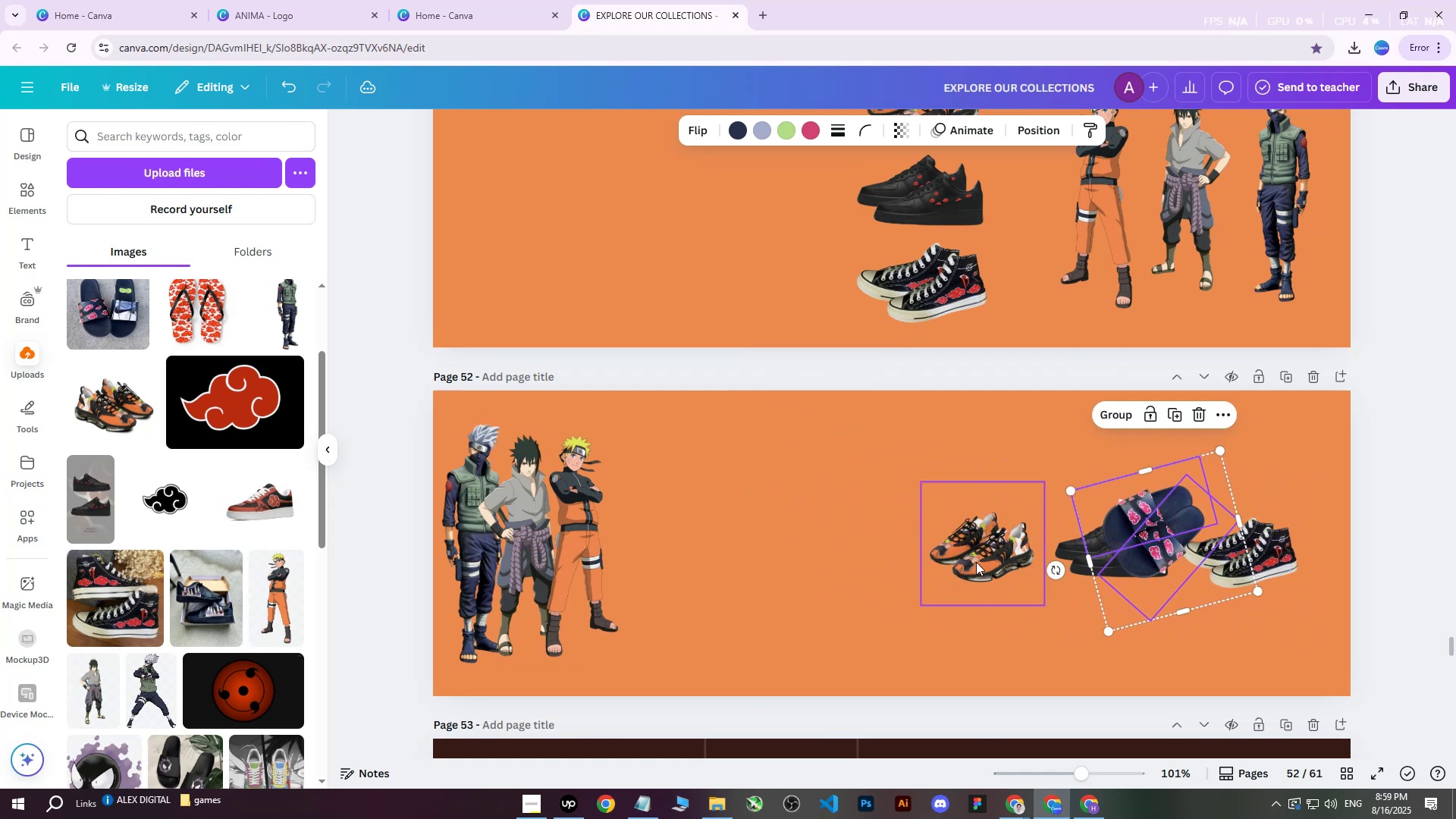 
left_click([976, 562])
 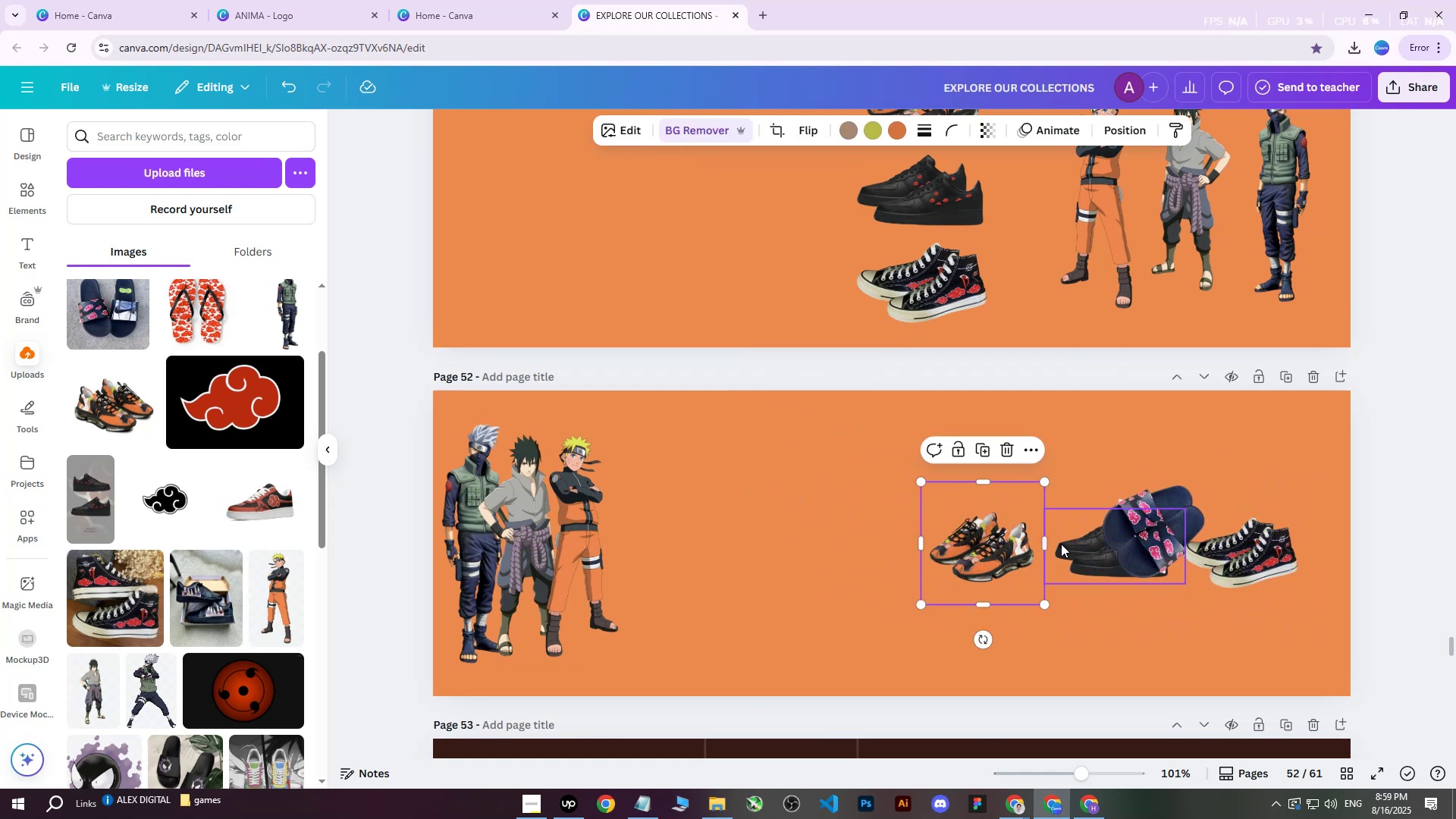 
hold_key(key=ShiftLeft, duration=0.68)
left_click([1069, 563])
 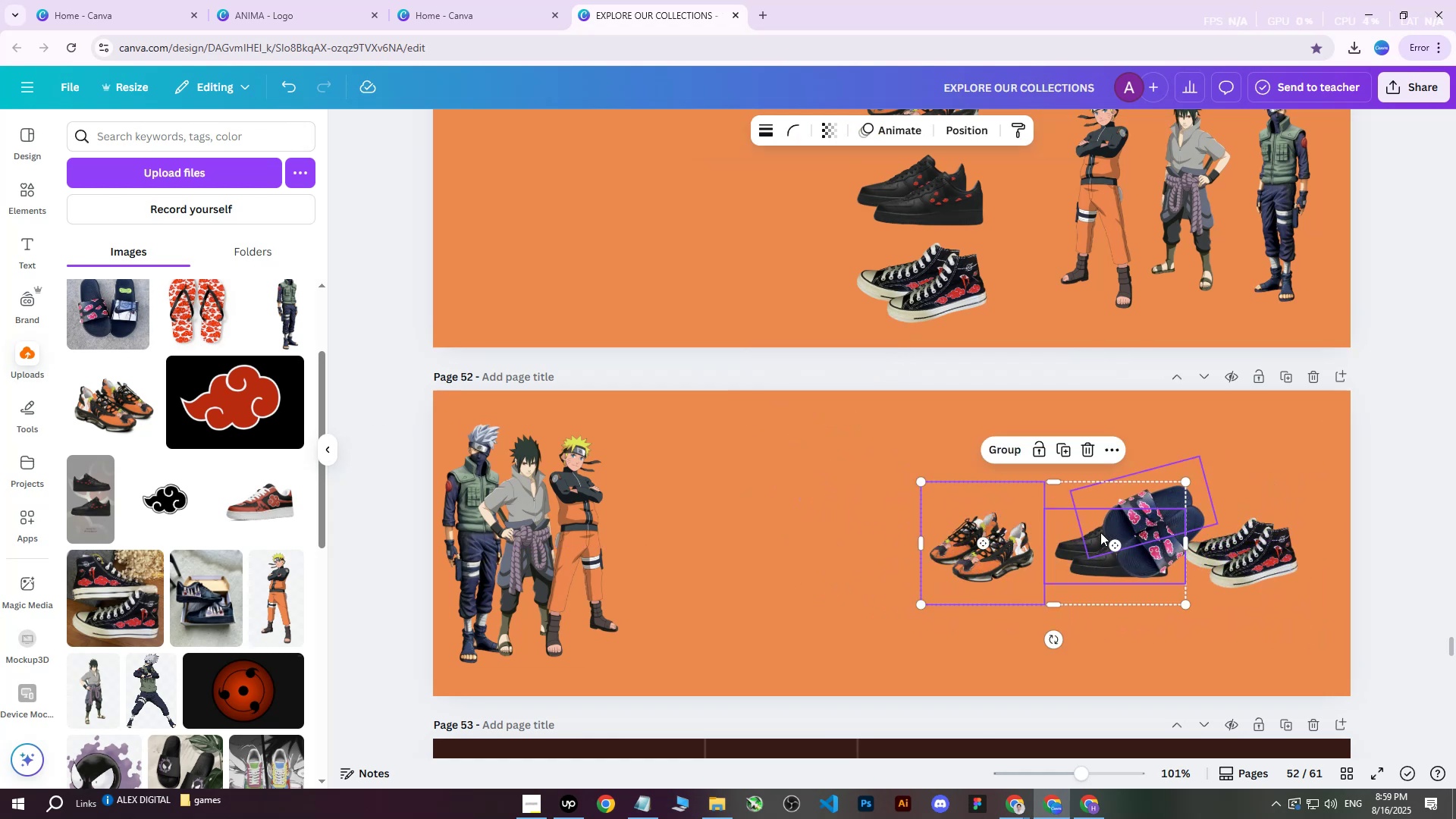 
hold_key(key=ArrowLeft, duration=1.53)
 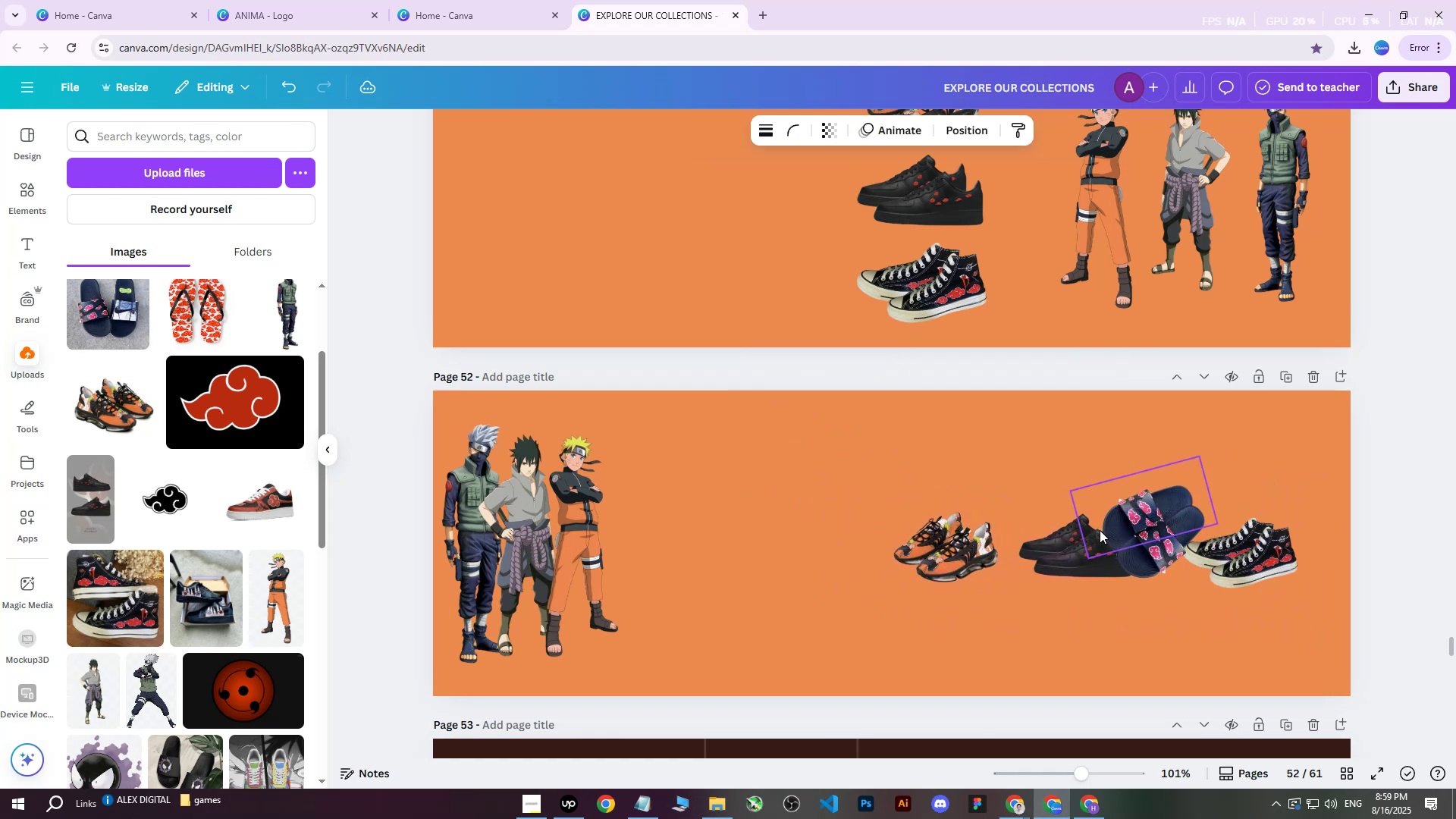 
hold_key(key=ArrowLeft, duration=1.52)
 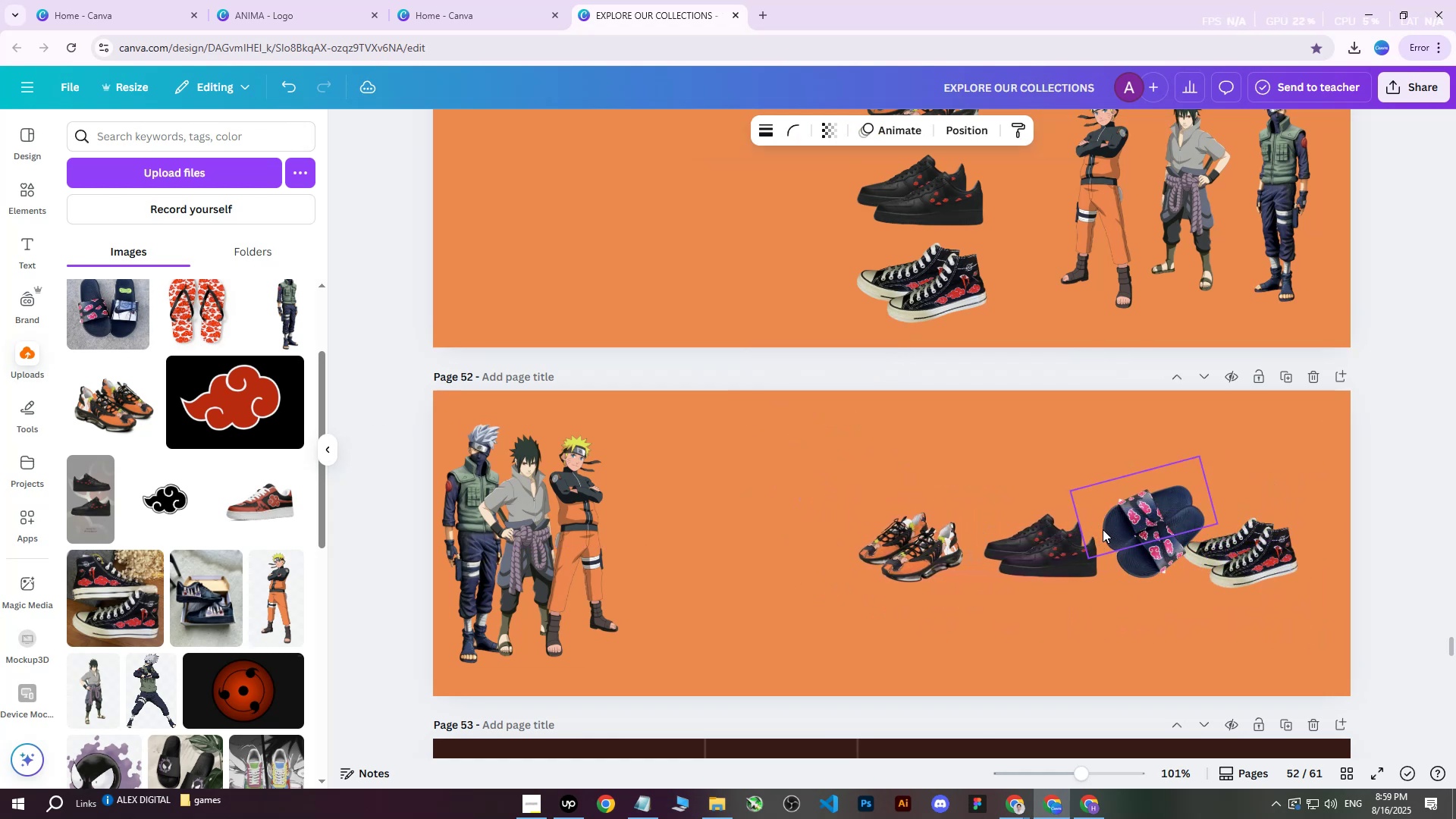 
hold_key(key=ArrowLeft, duration=0.6)
 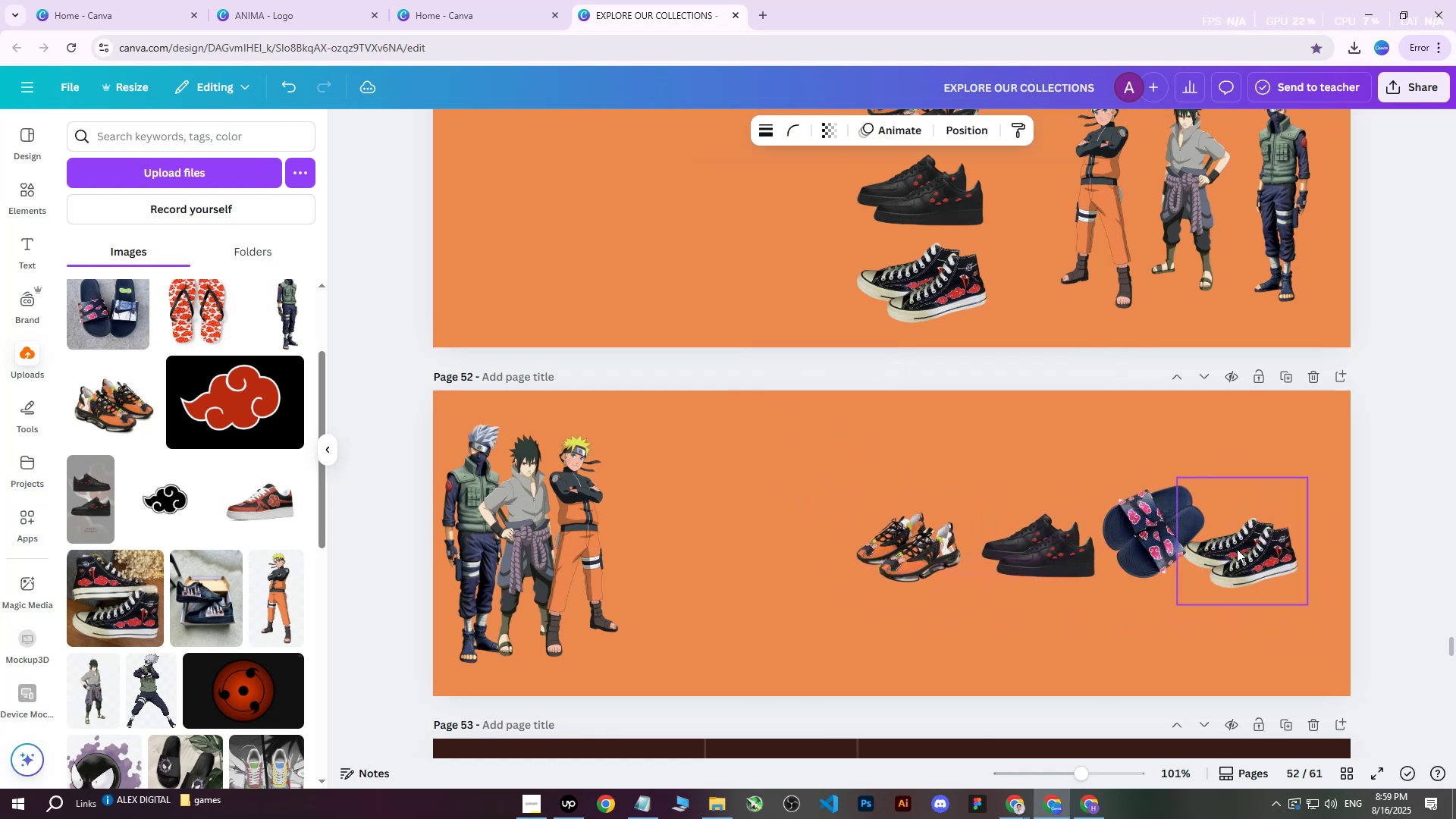 
left_click([1237, 548])
 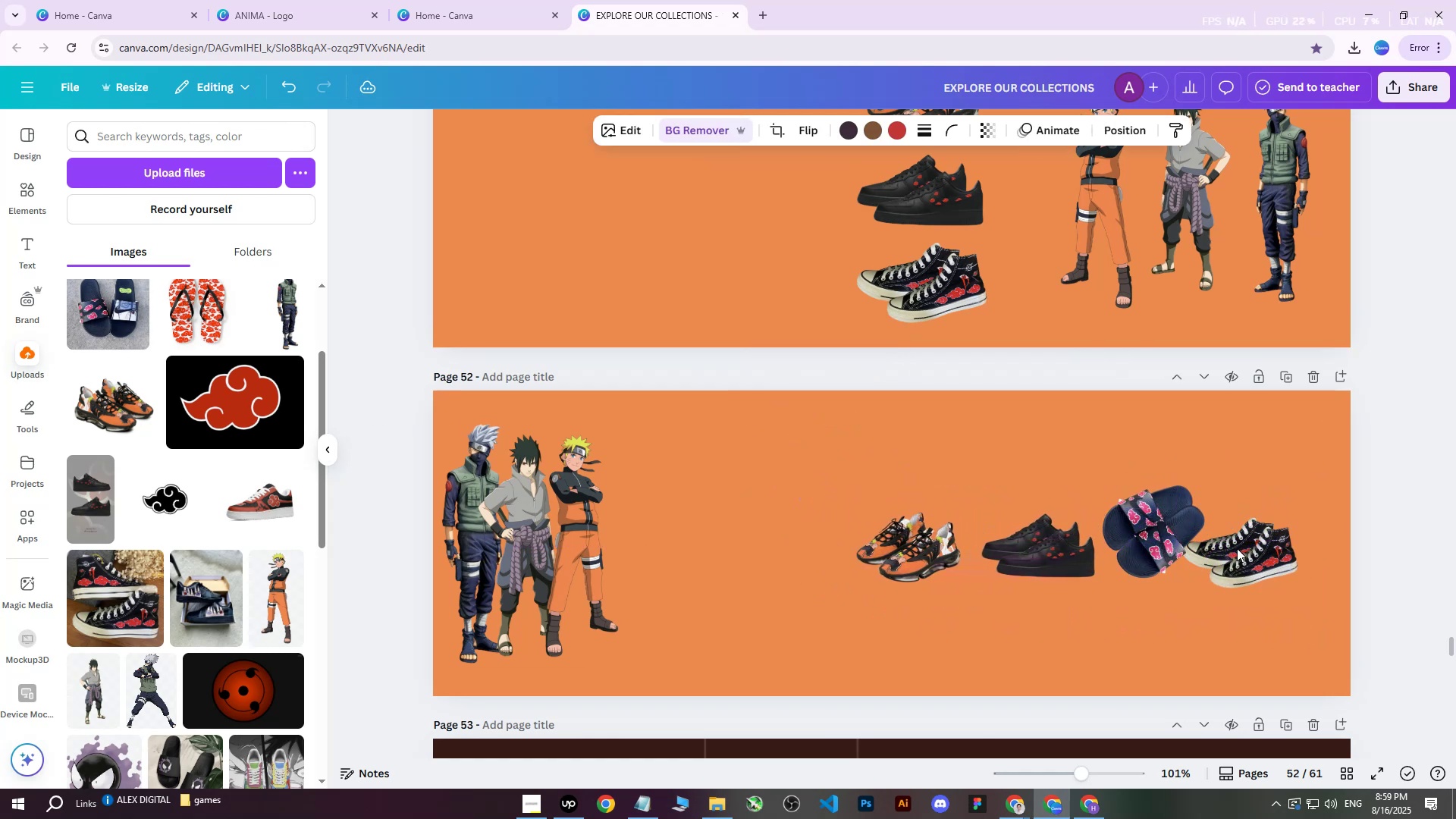 
hold_key(key=ArrowRight, duration=1.2)
 